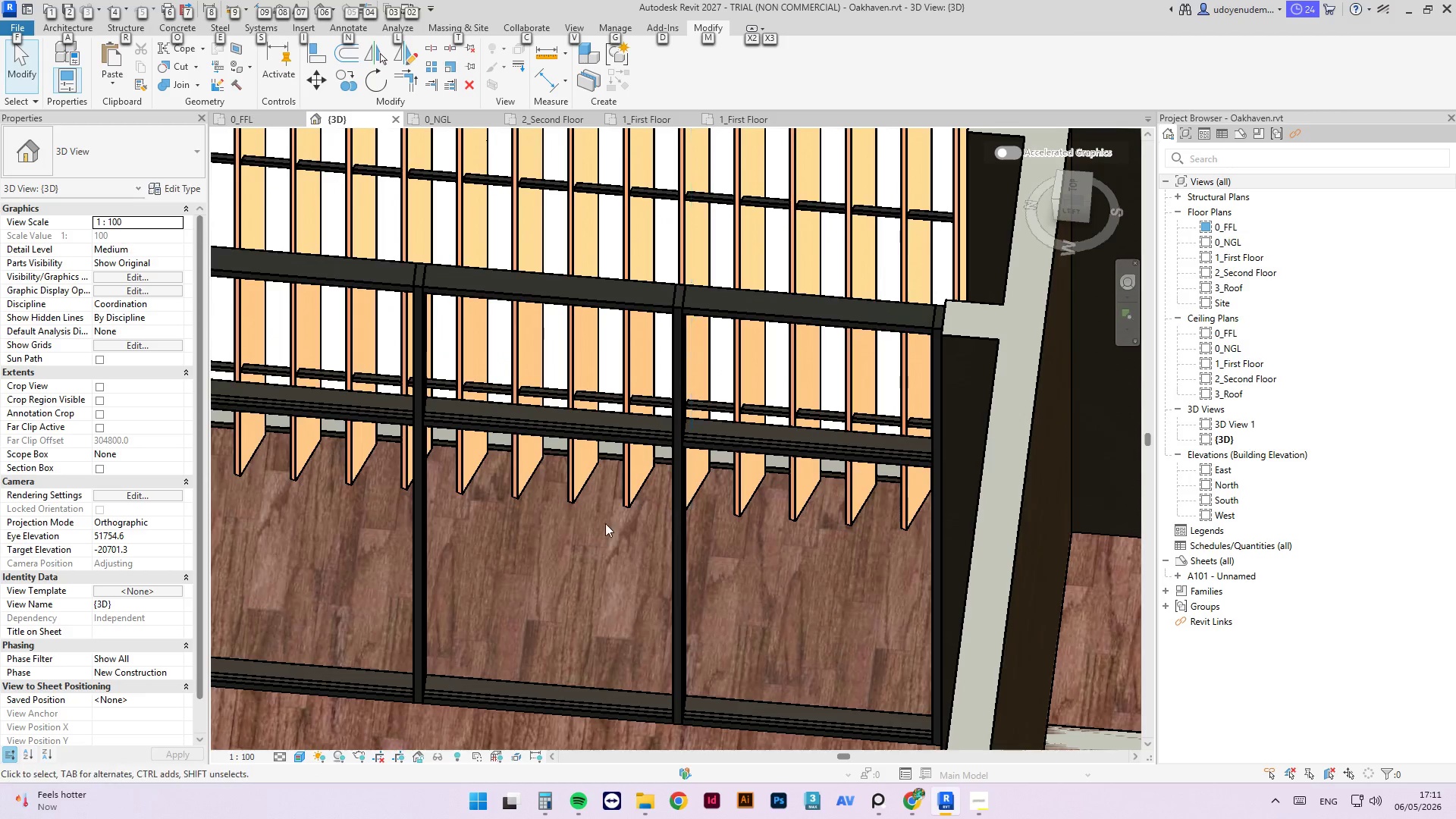 
hold_key(key=ShiftLeft, duration=0.95)
 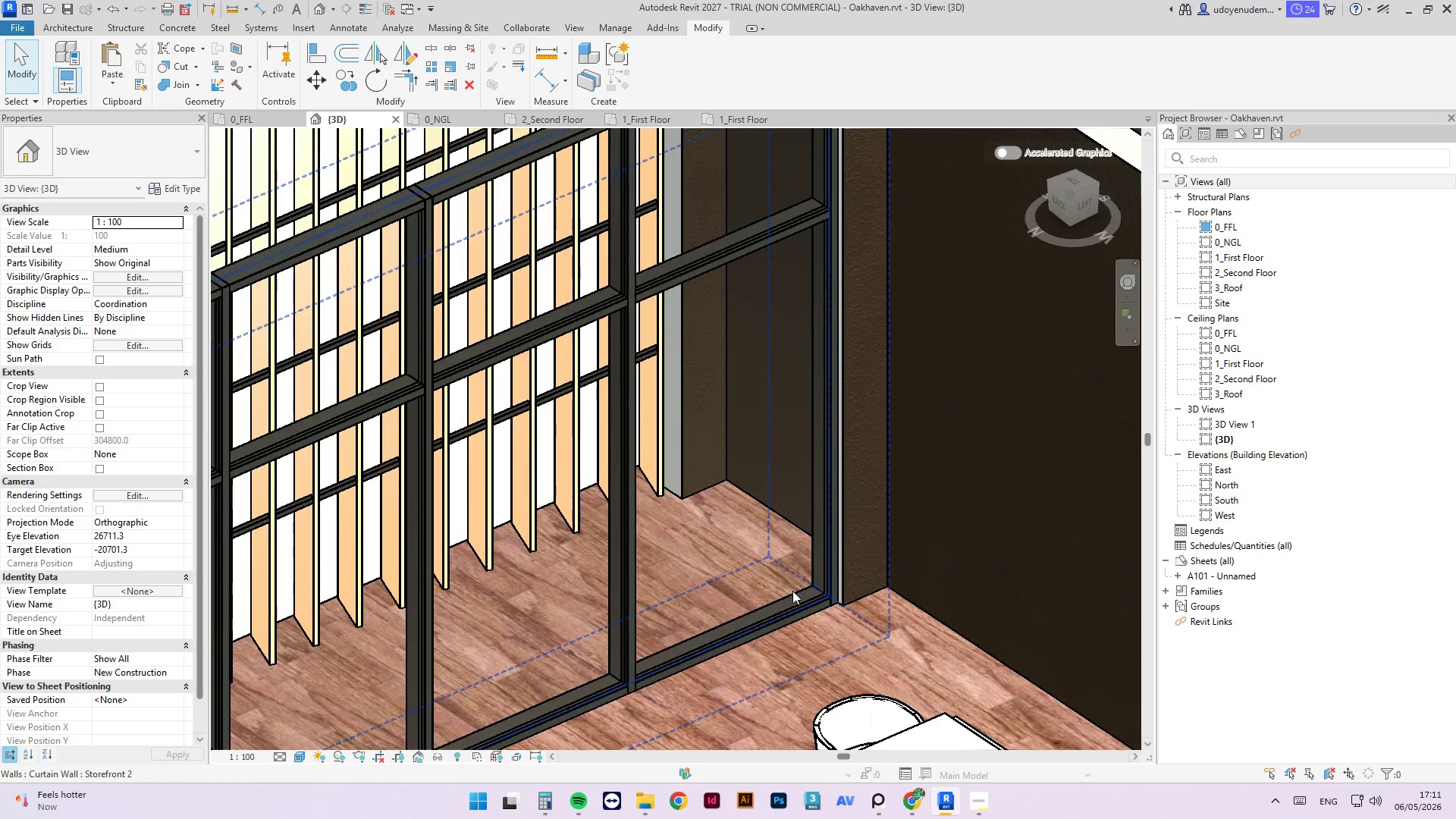 
scroll: coordinate [808, 588], scroll_direction: up, amount: 2.0
 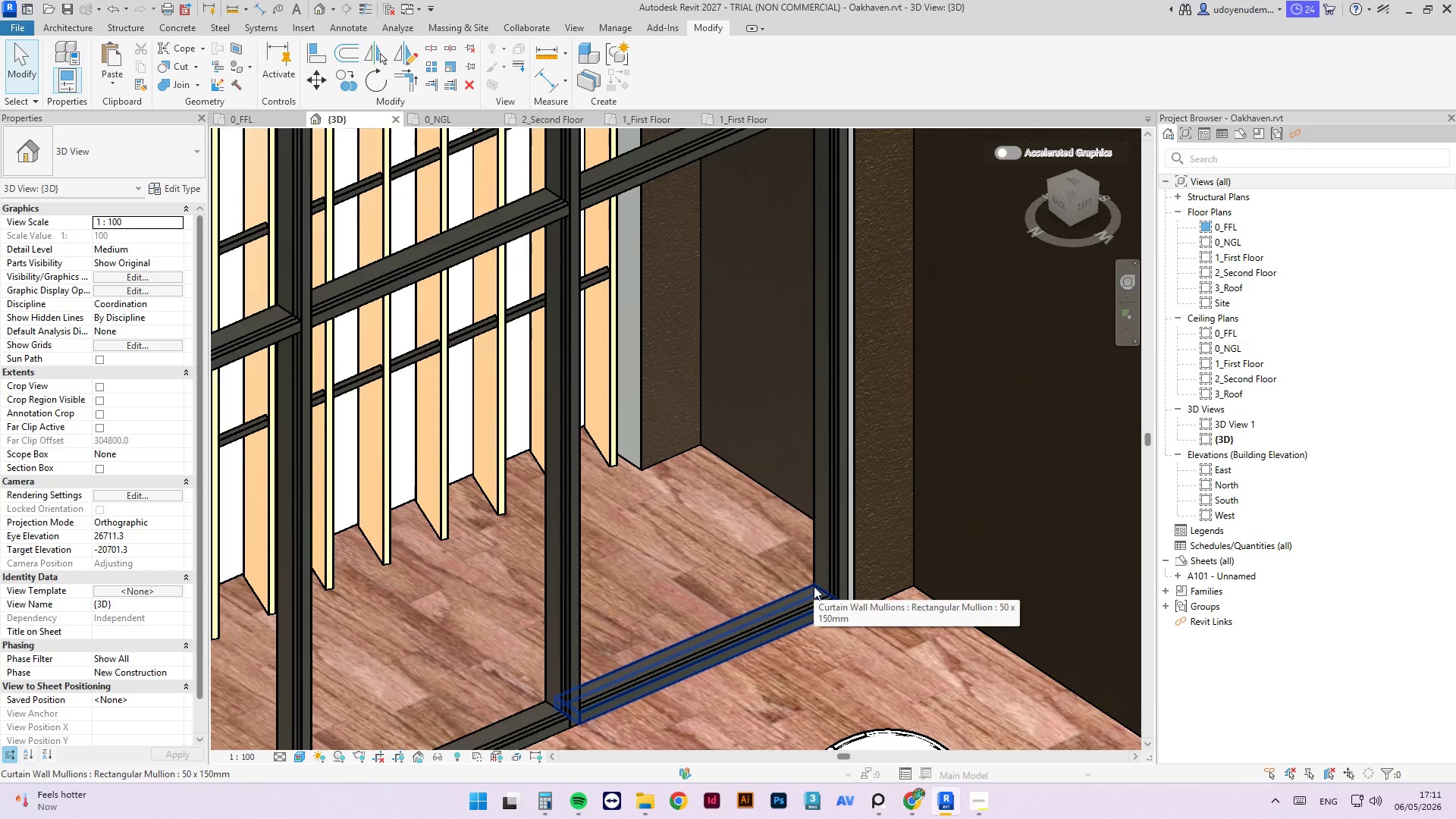 
key(Tab)
 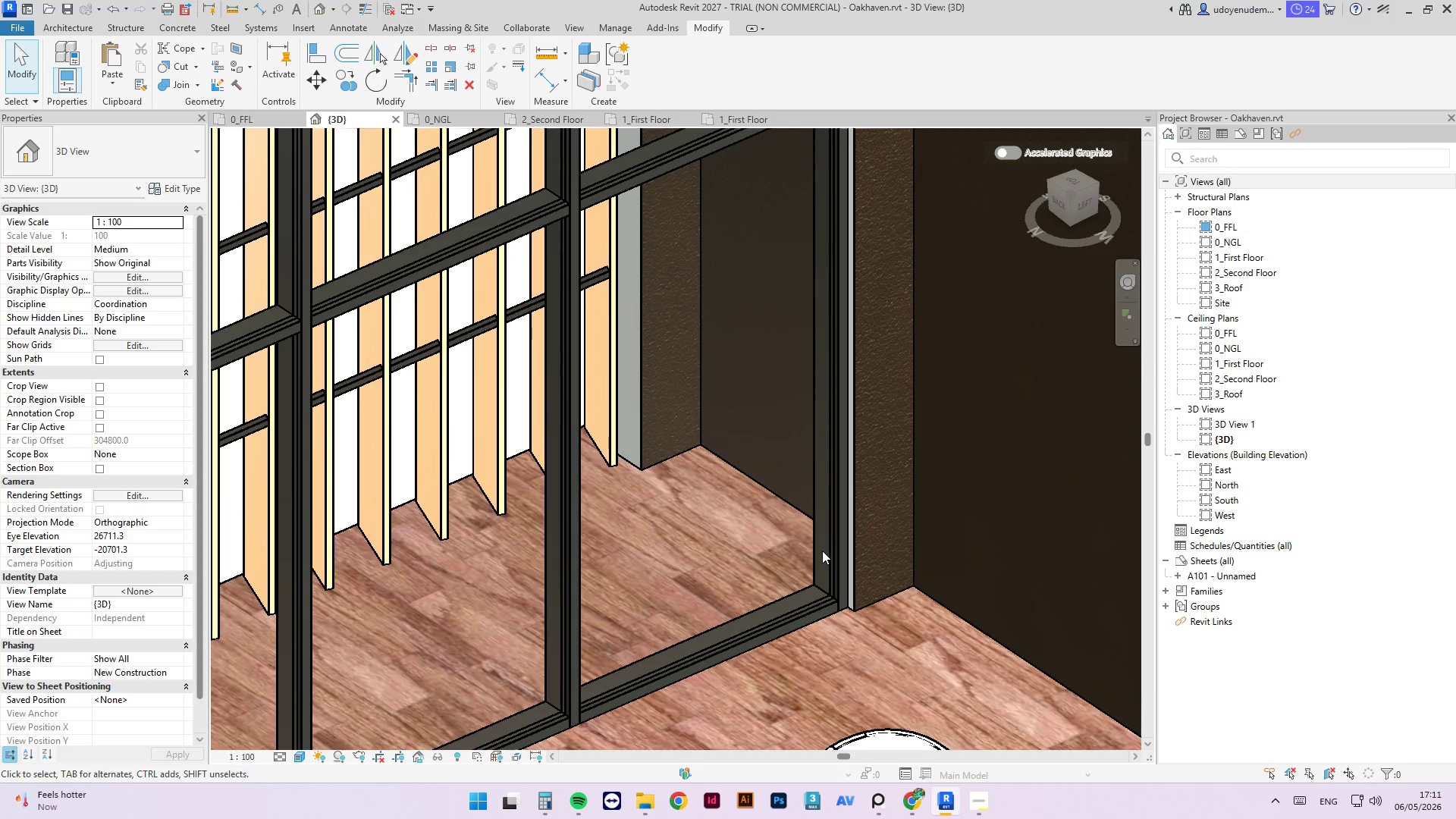 
key(Tab)
 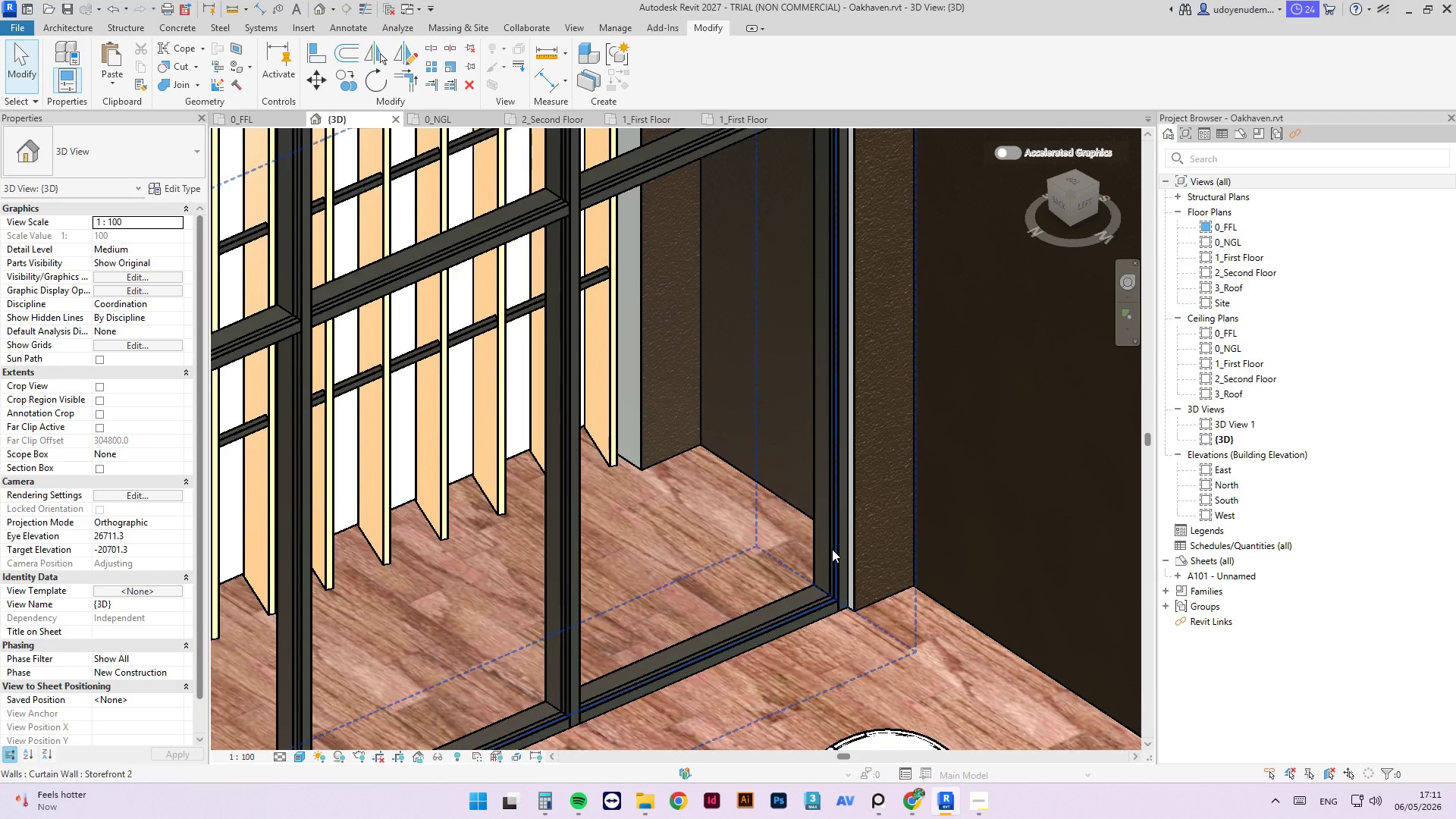 
key(Tab)
 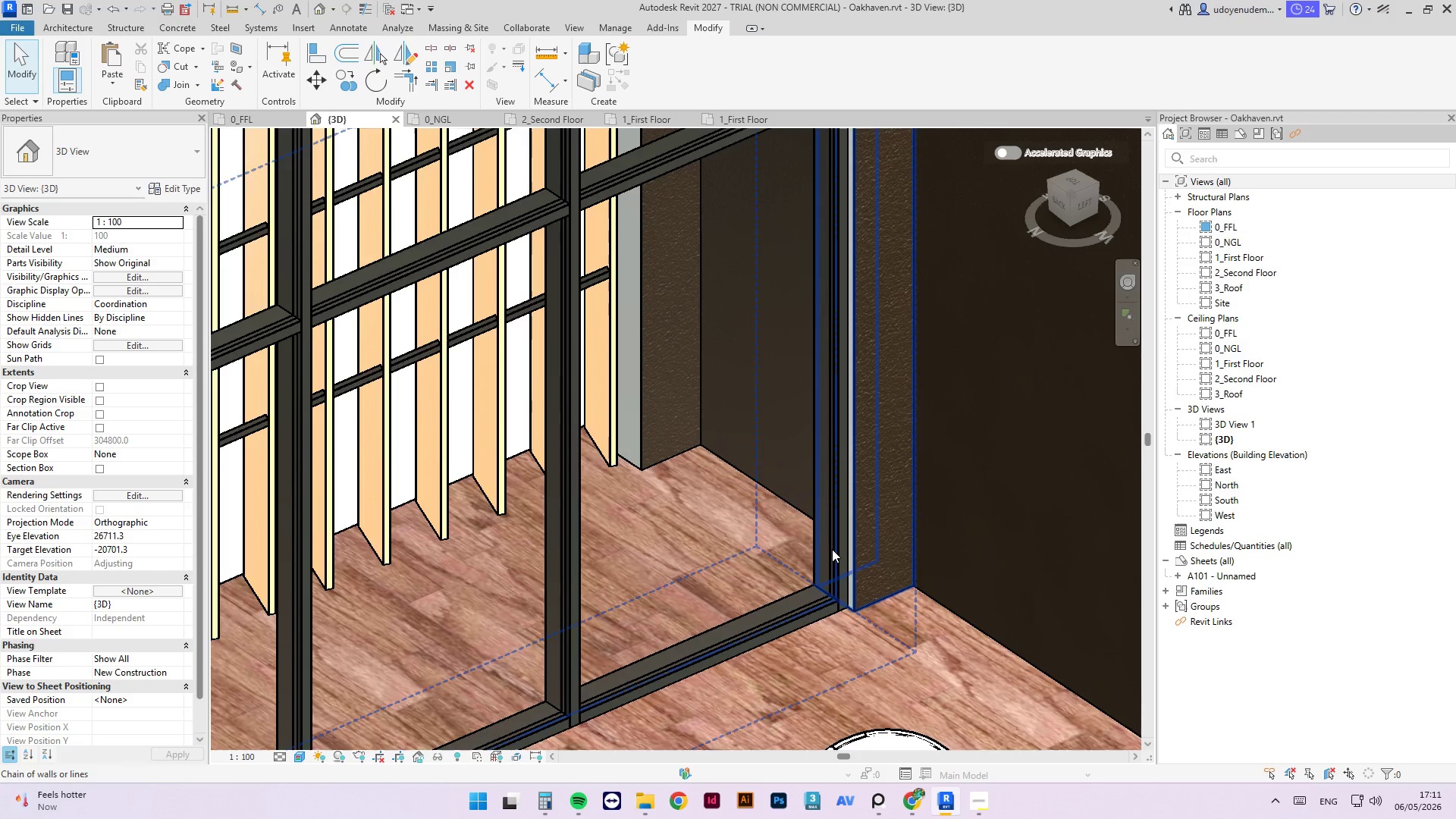 
key(Tab)
 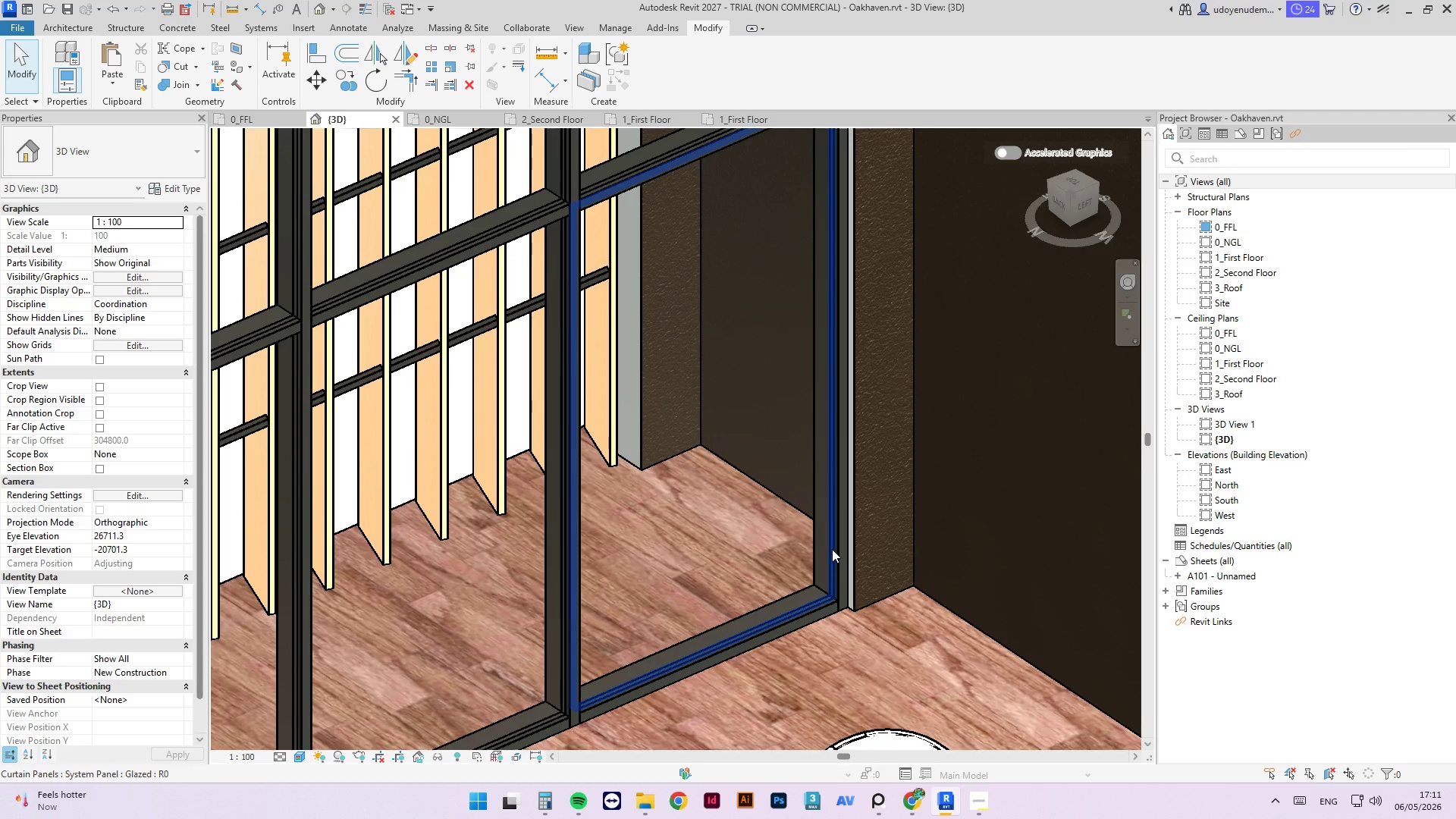 
left_click([832, 549])
 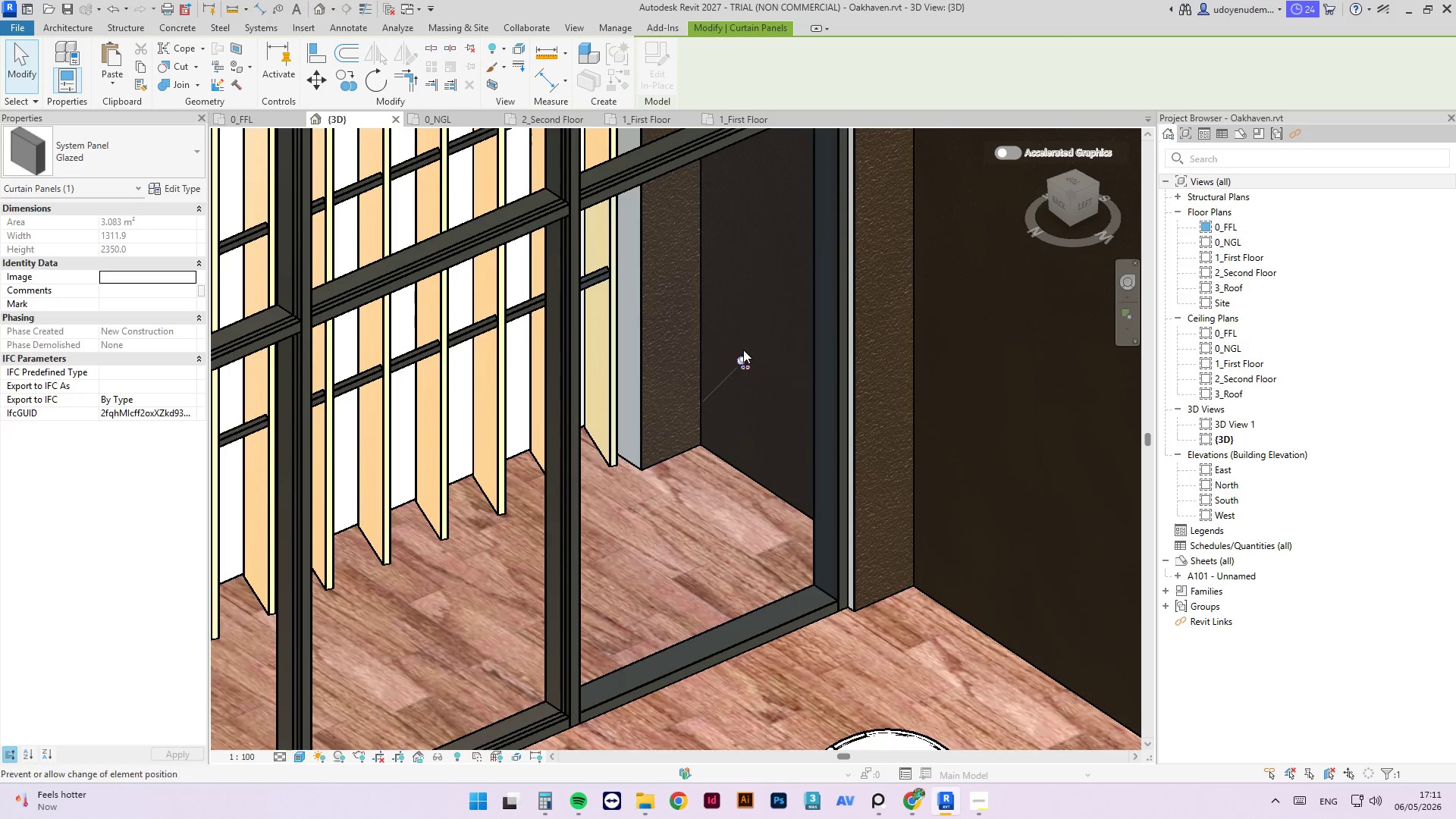 
left_click([743, 360])
 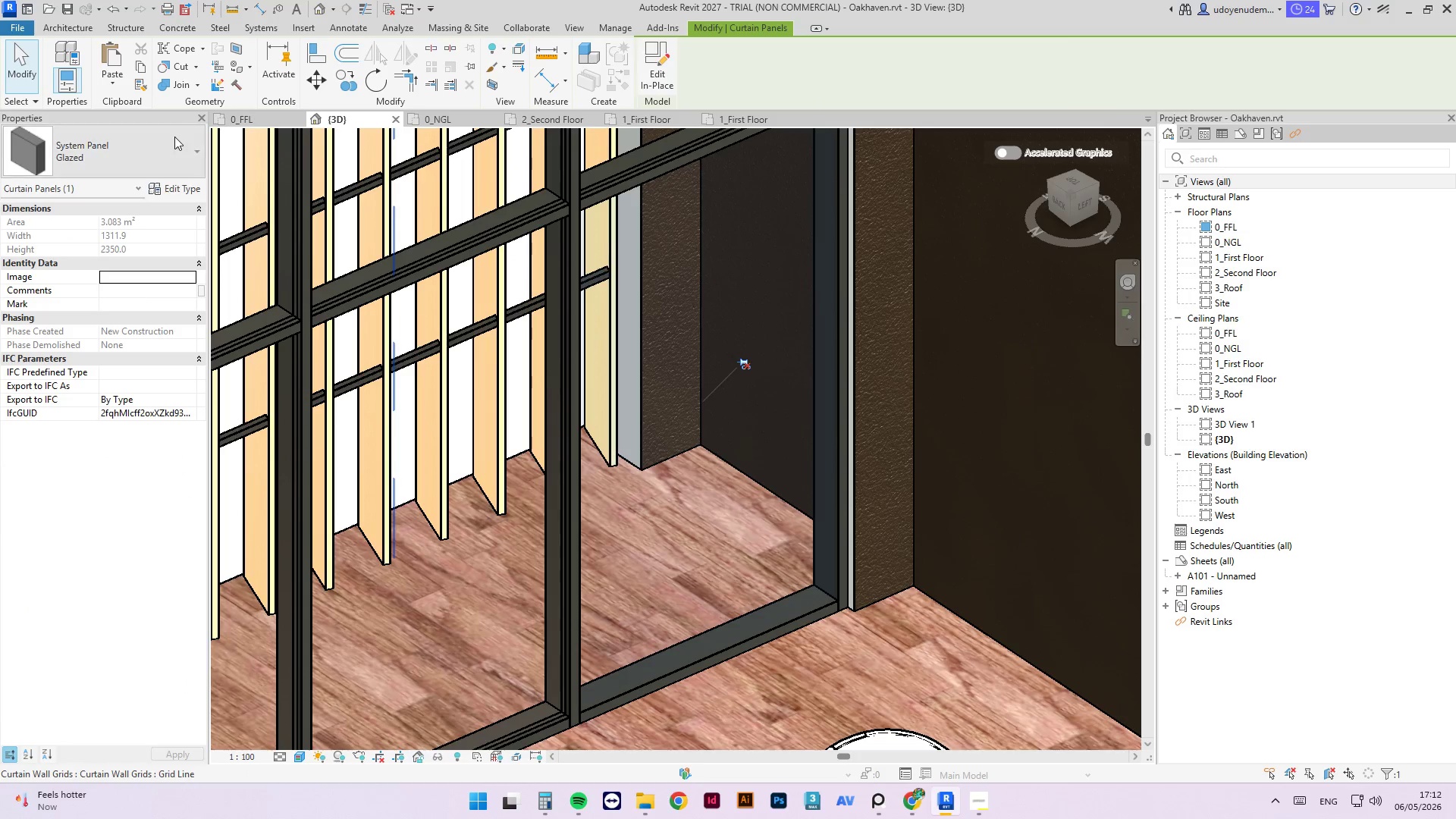 
left_click([170, 164])
 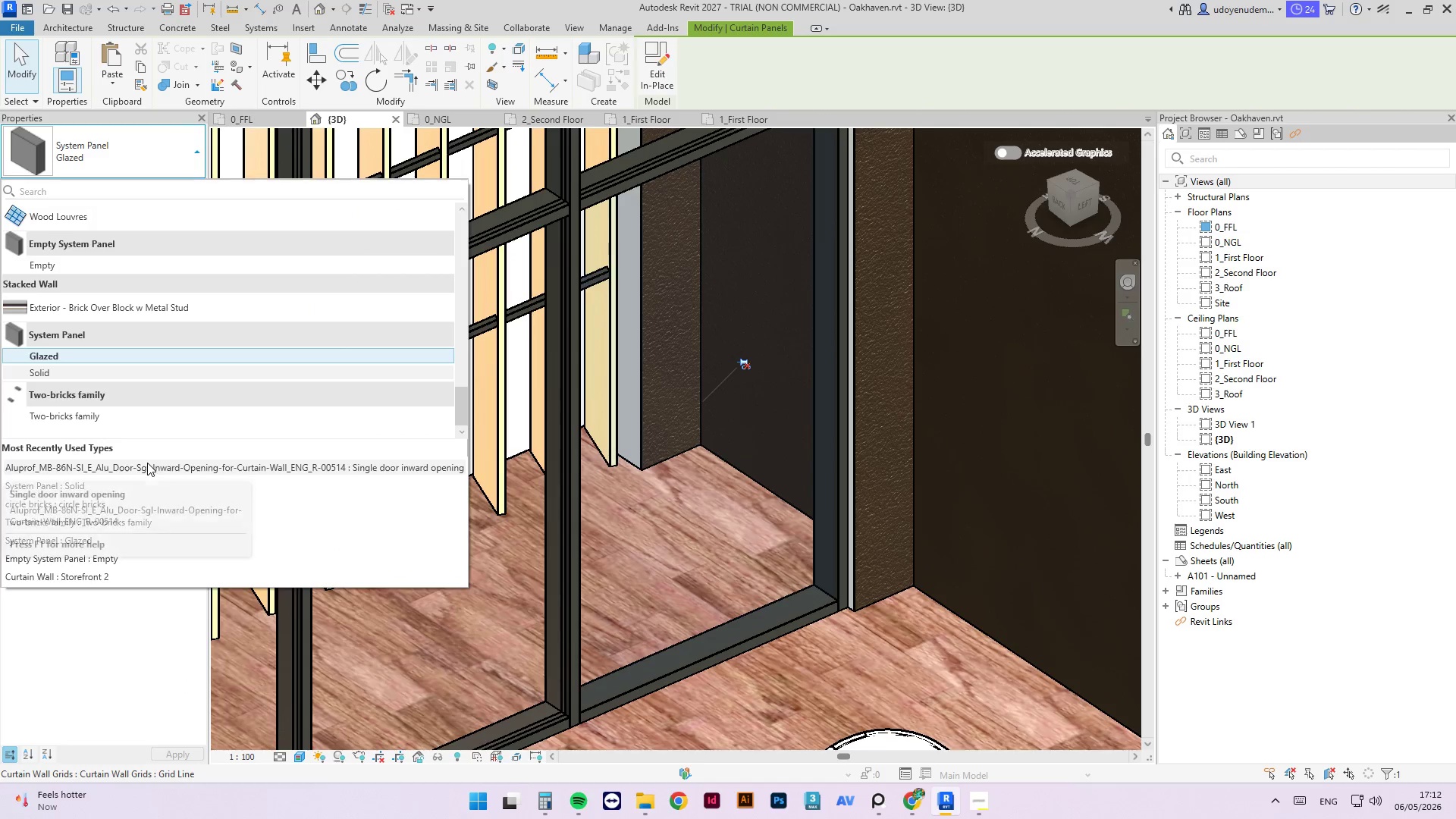 
left_click_drag(start_coordinate=[146, 463], to_coordinate=[140, 466])
 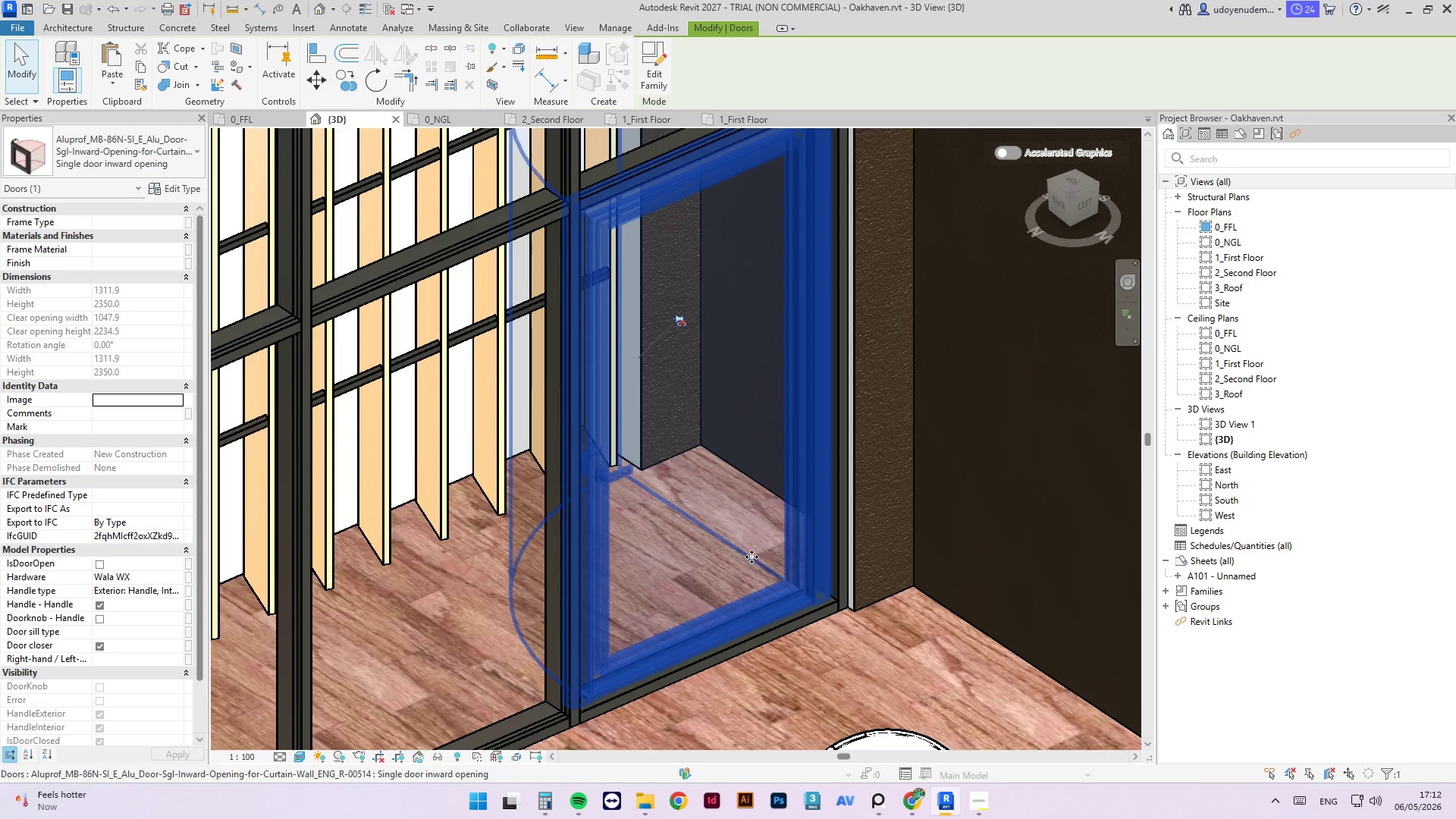 
scroll: coordinate [702, 588], scroll_direction: down, amount: 5.0
 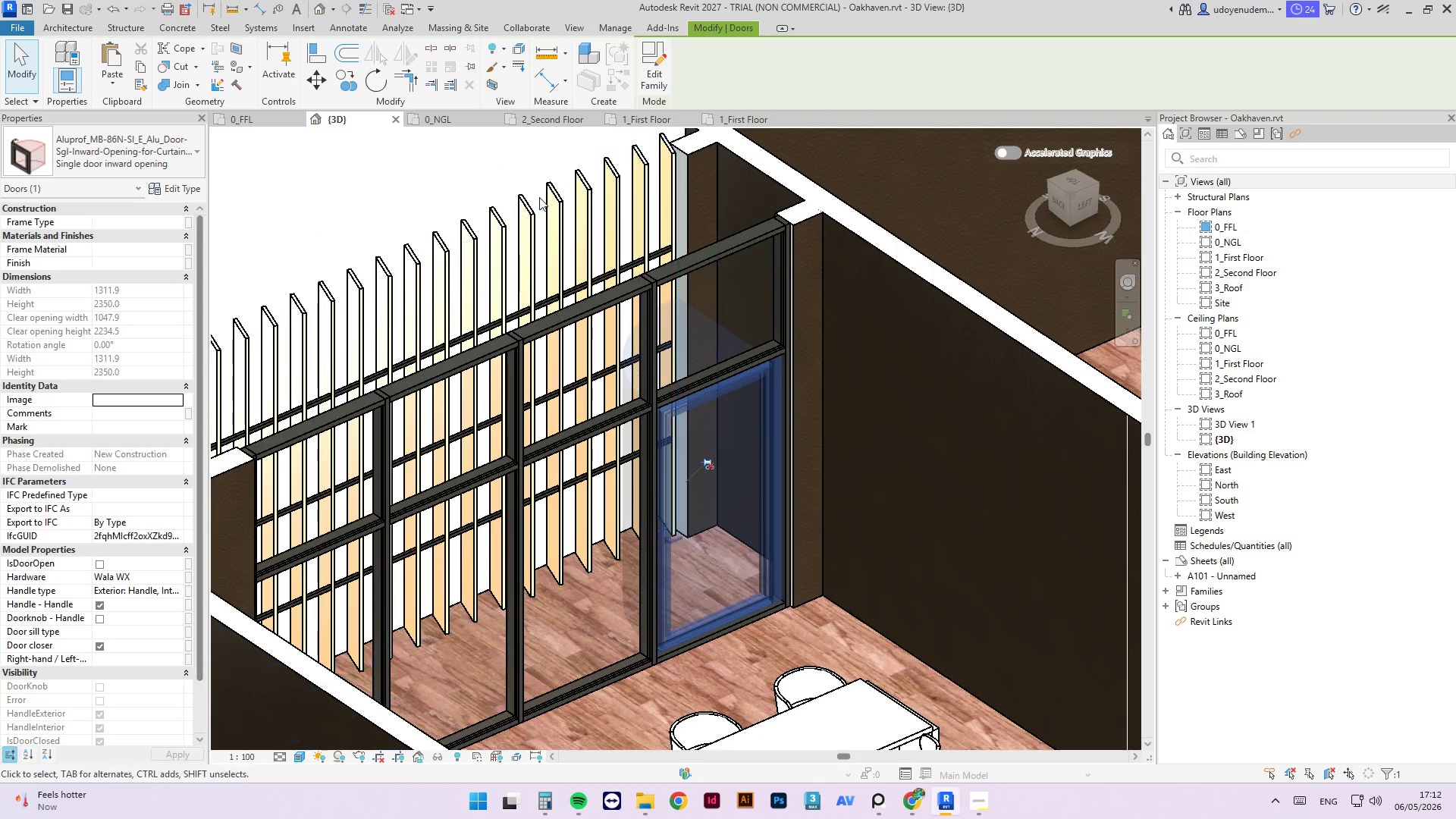 
left_click([491, 171])
 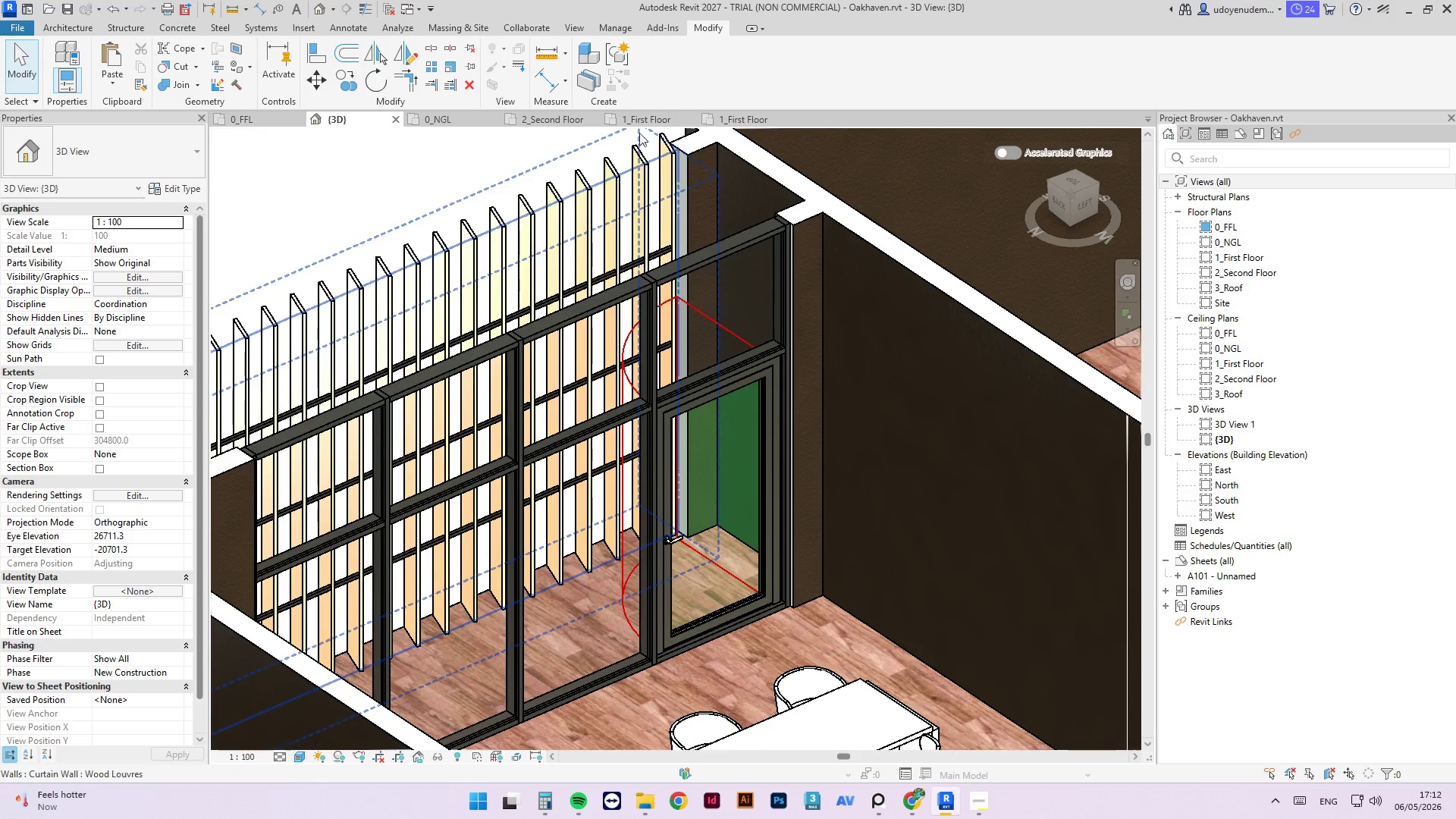 
left_click([631, 118])
 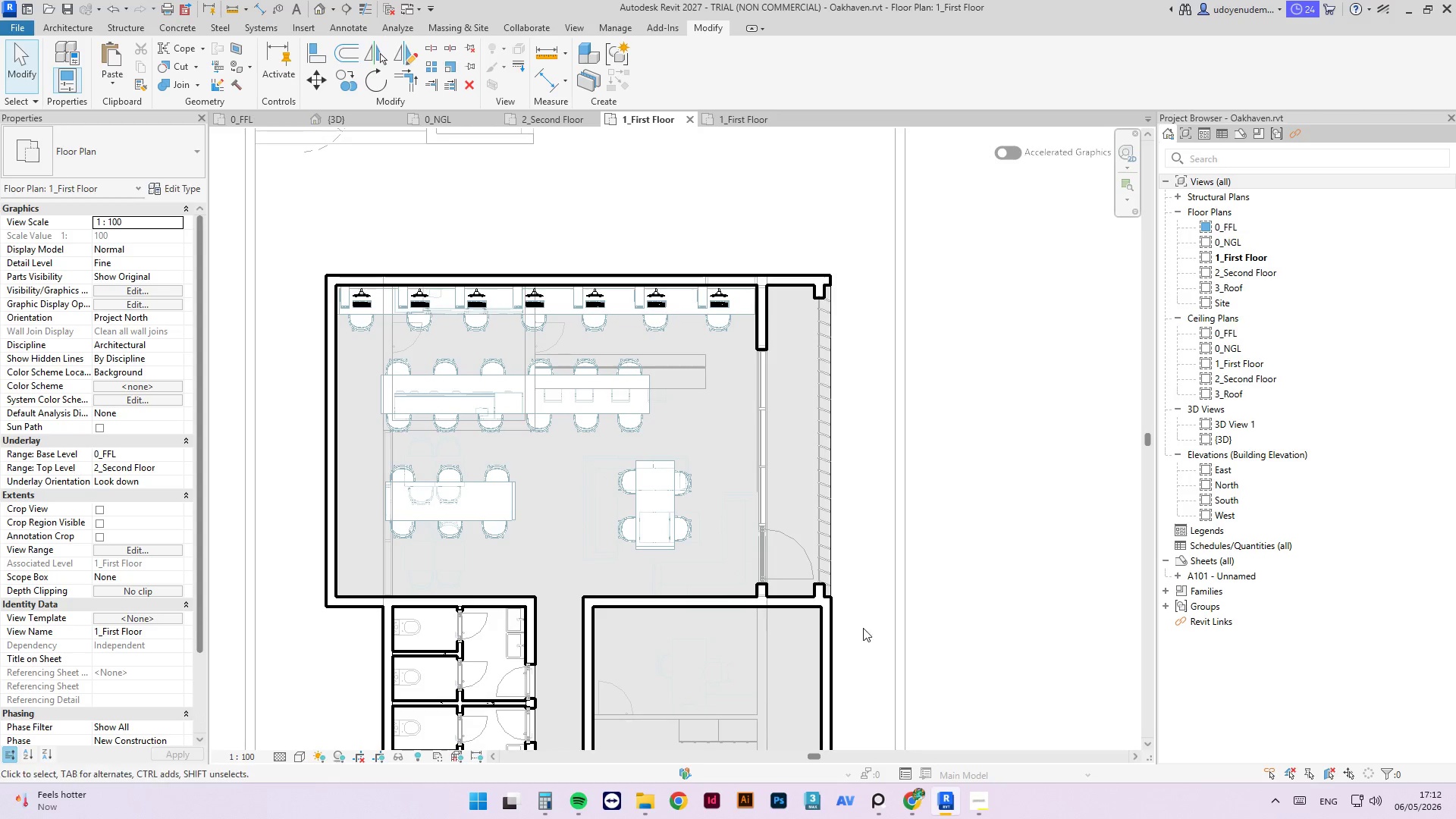 
scroll: coordinate [858, 599], scroll_direction: up, amount: 3.0
 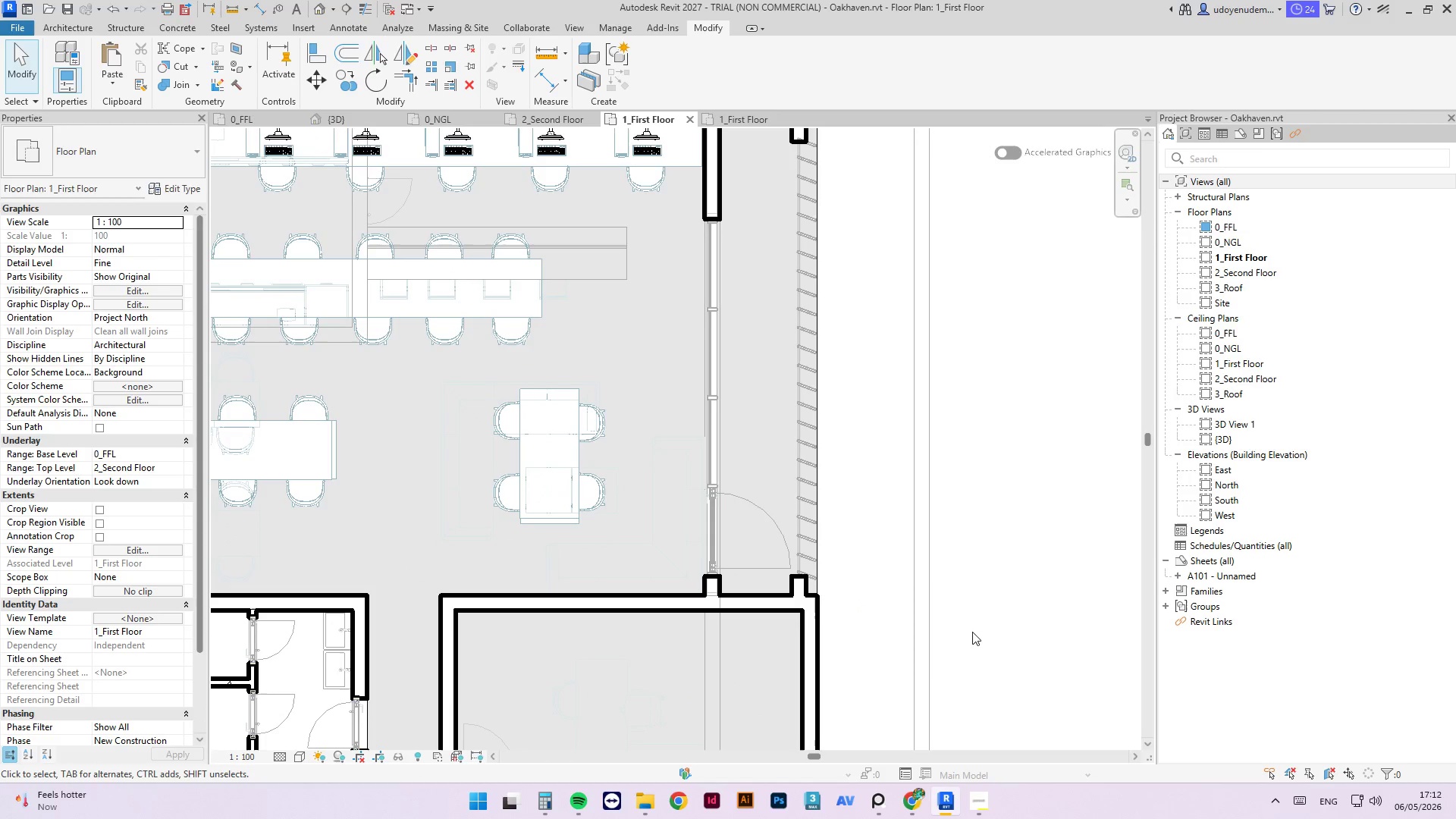 
left_click([972, 632])
 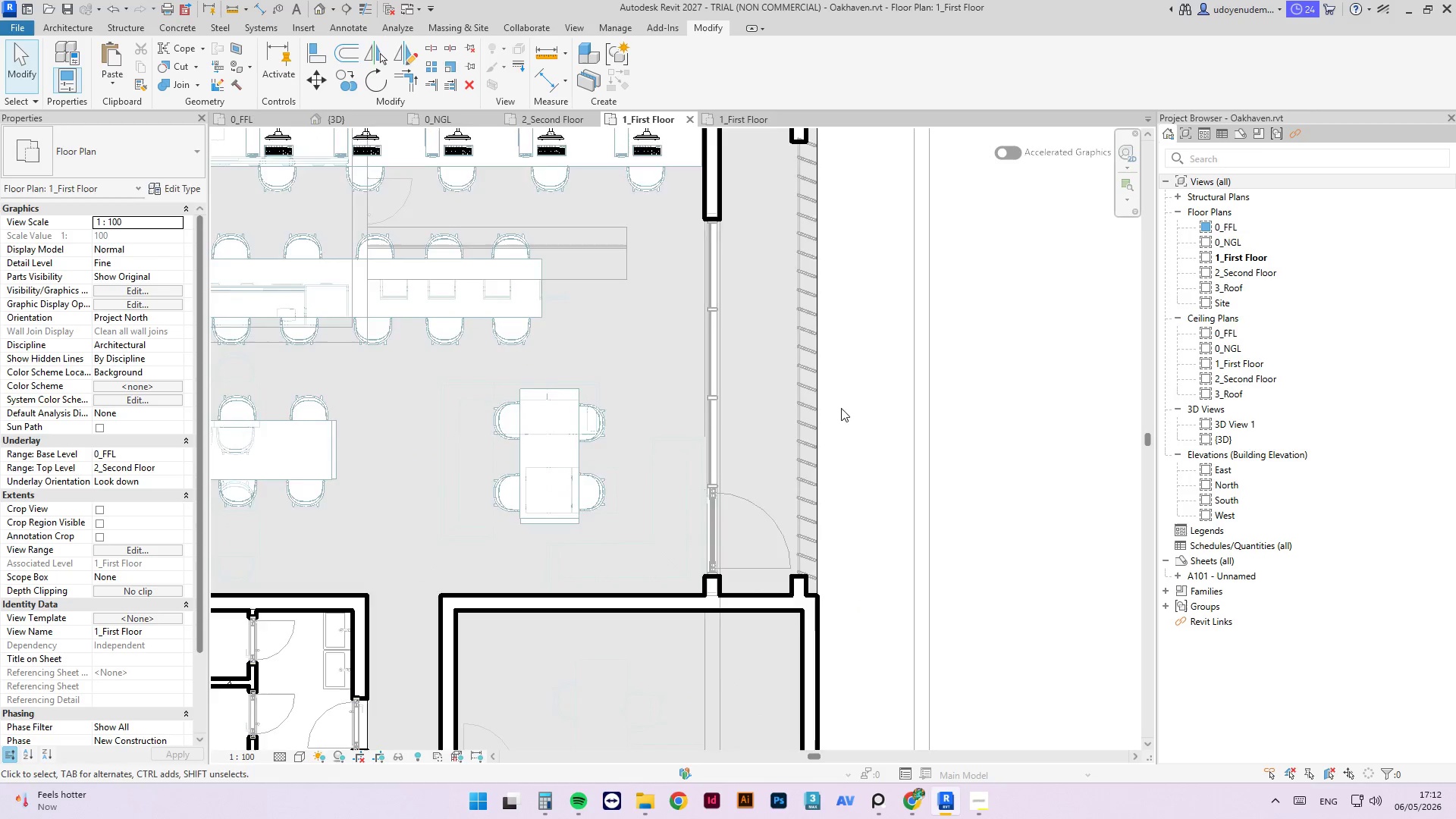 
scroll: coordinate [833, 428], scroll_direction: down, amount: 4.0
 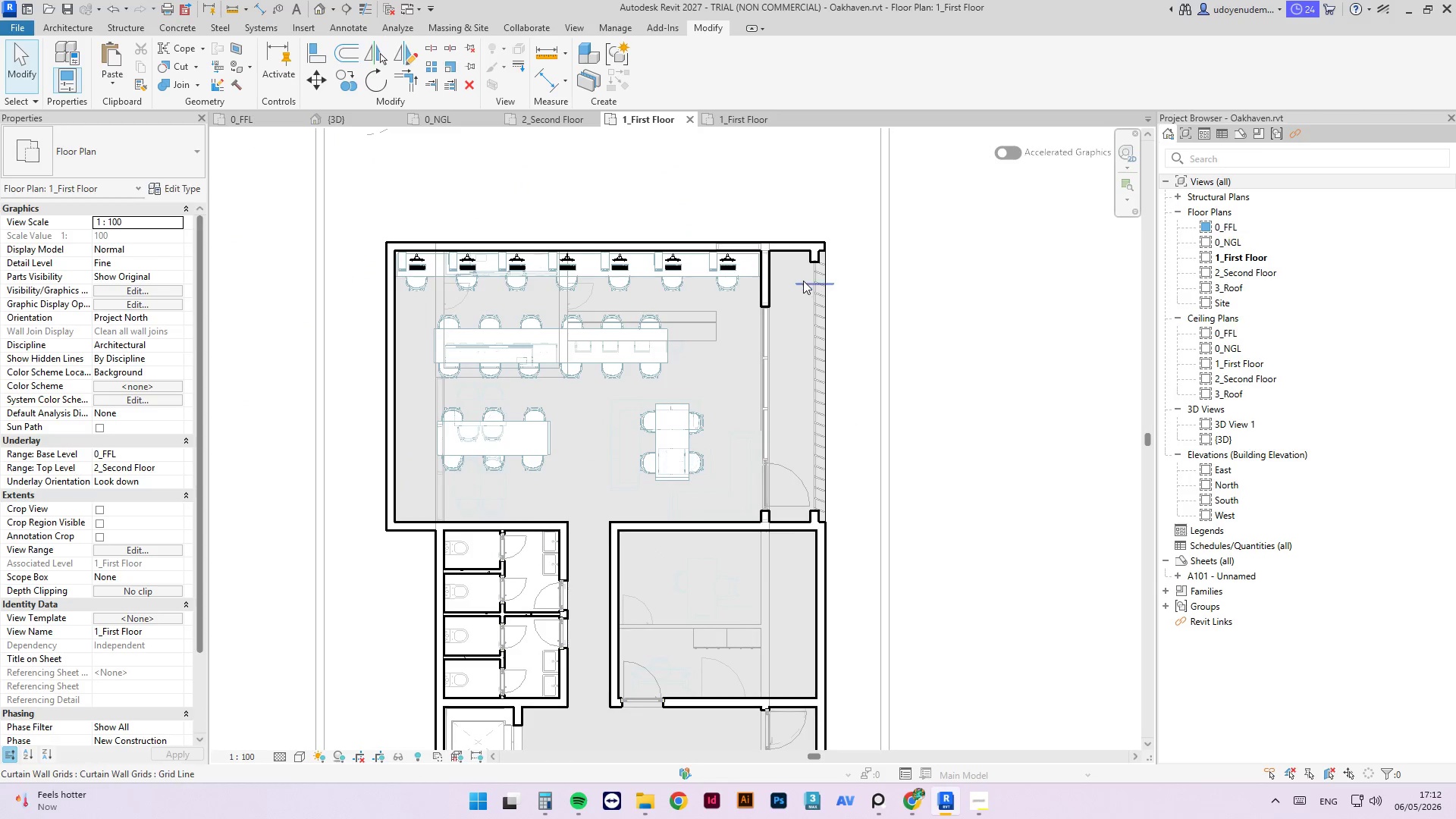 
scroll: coordinate [808, 240], scroll_direction: up, amount: 5.0
 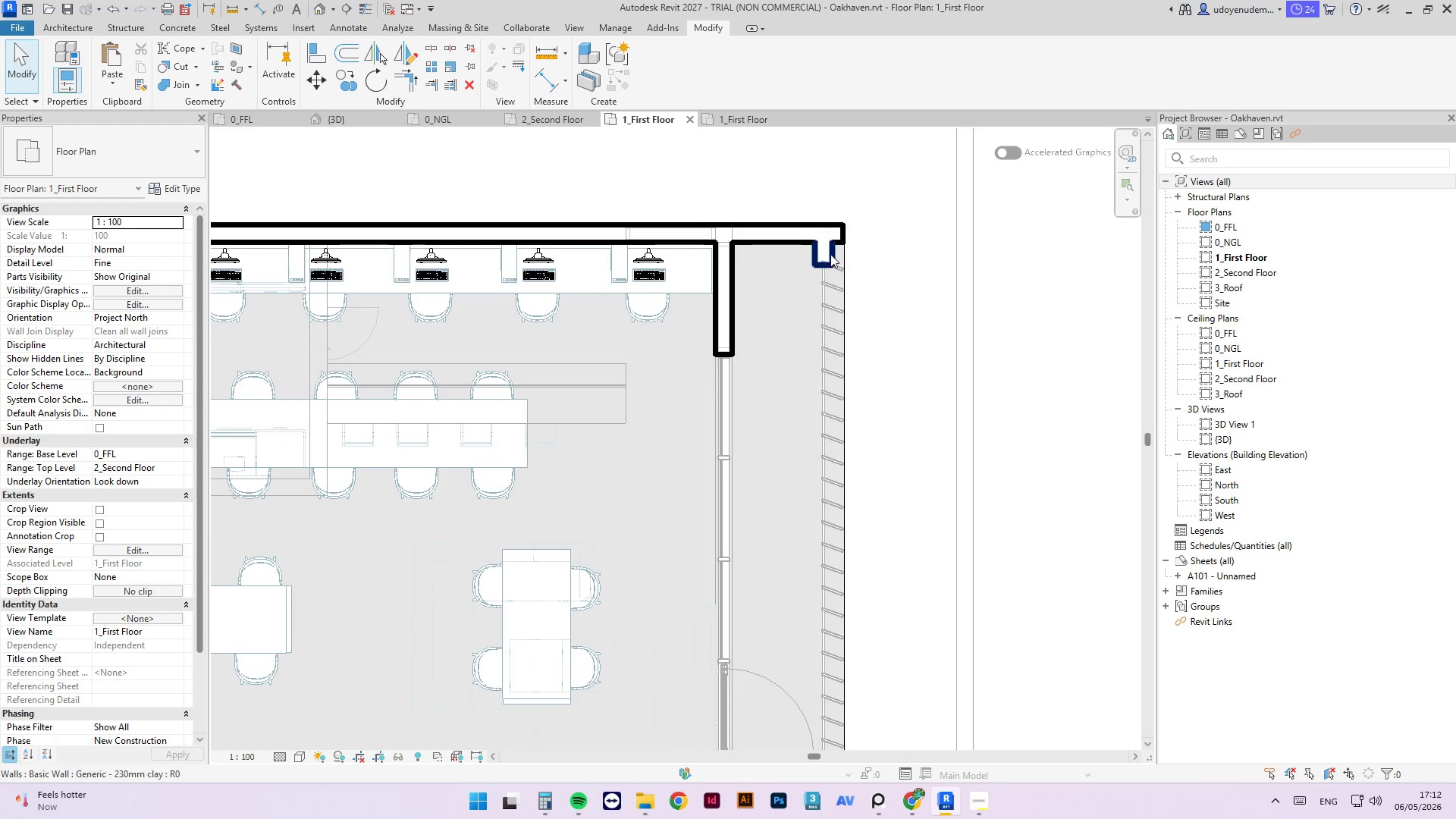 
left_click([827, 252])
 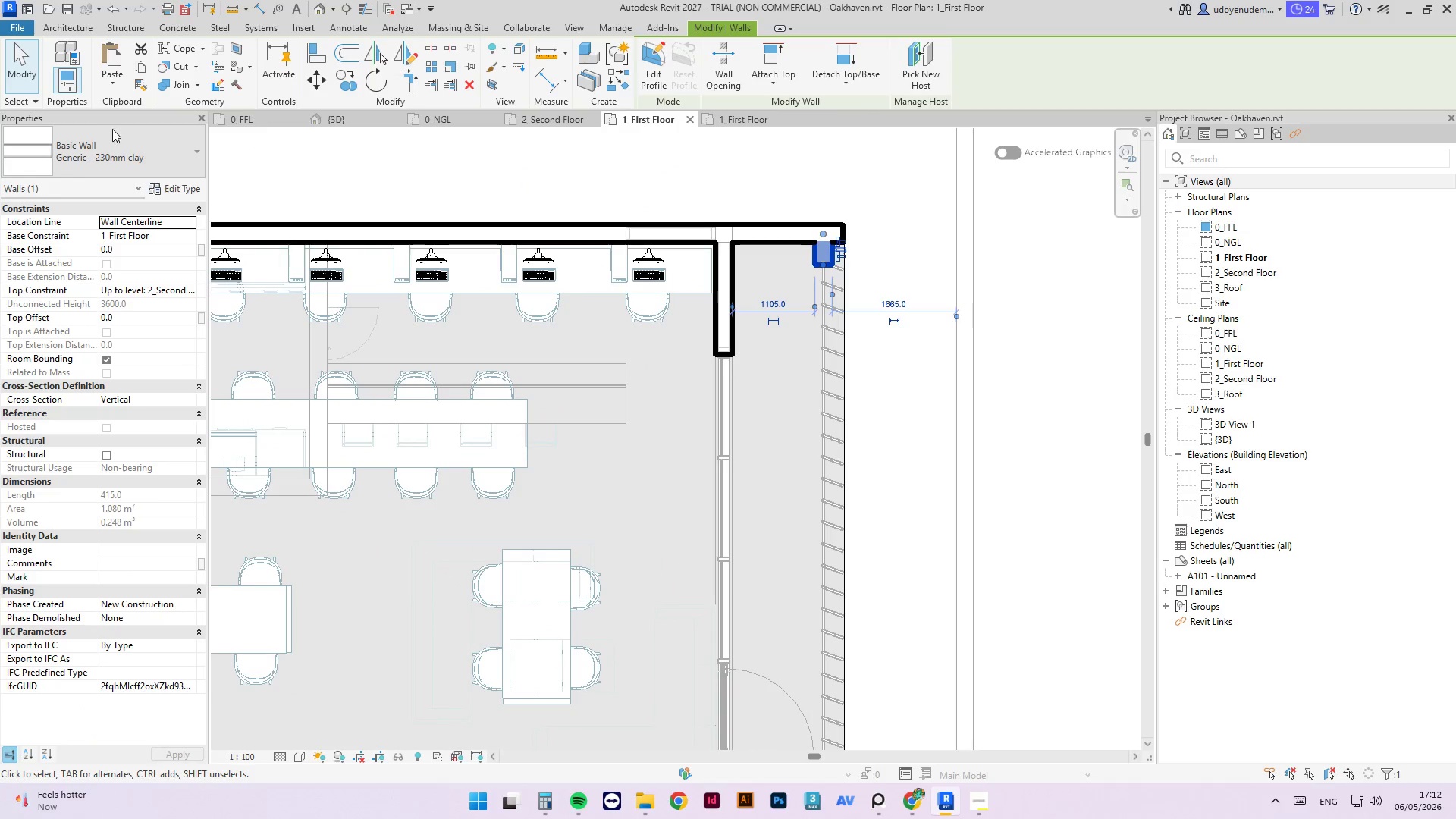 
left_click([131, 140])
 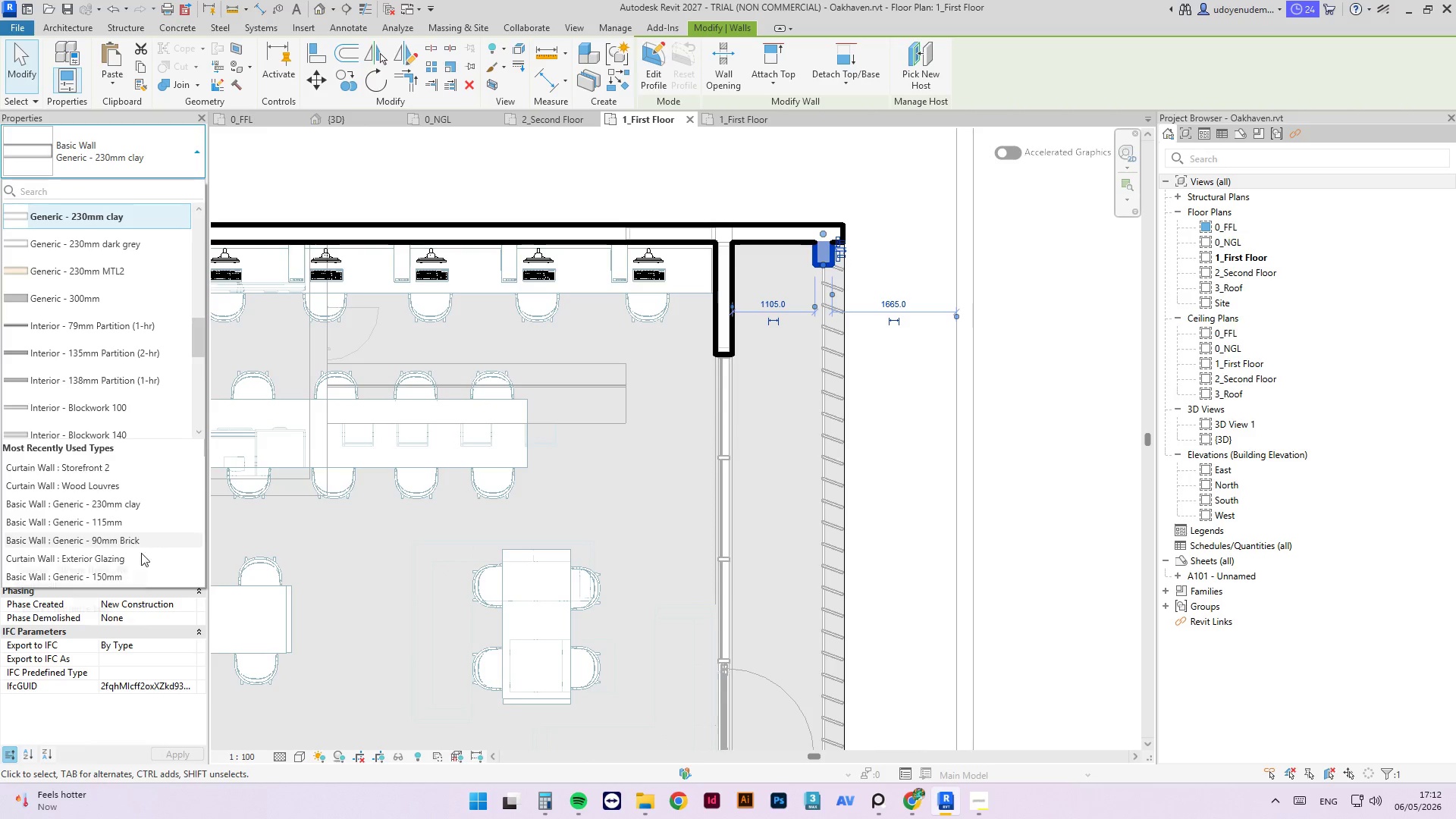 
left_click([134, 522])
 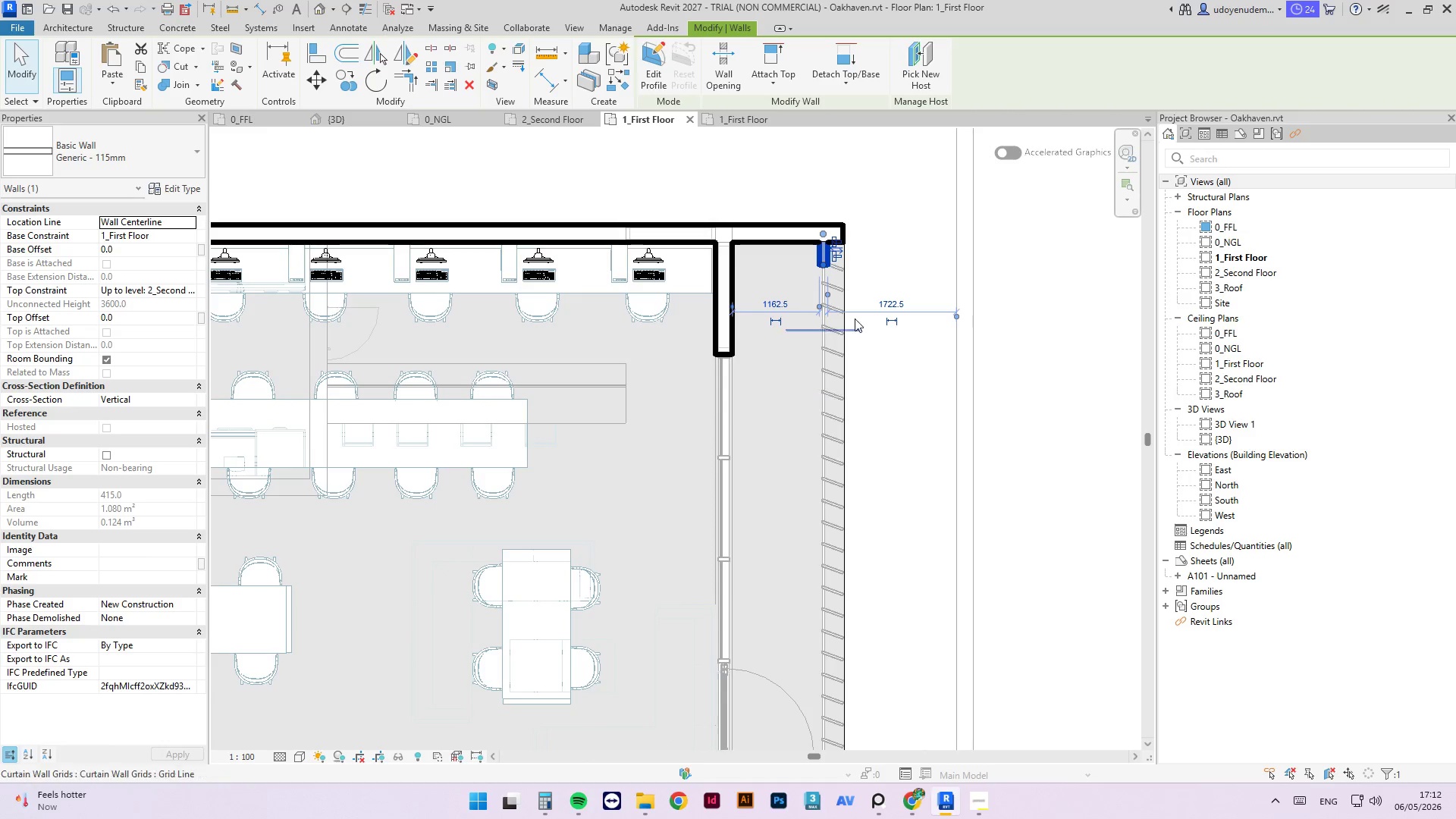 
scroll: coordinate [861, 260], scroll_direction: down, amount: 3.0
 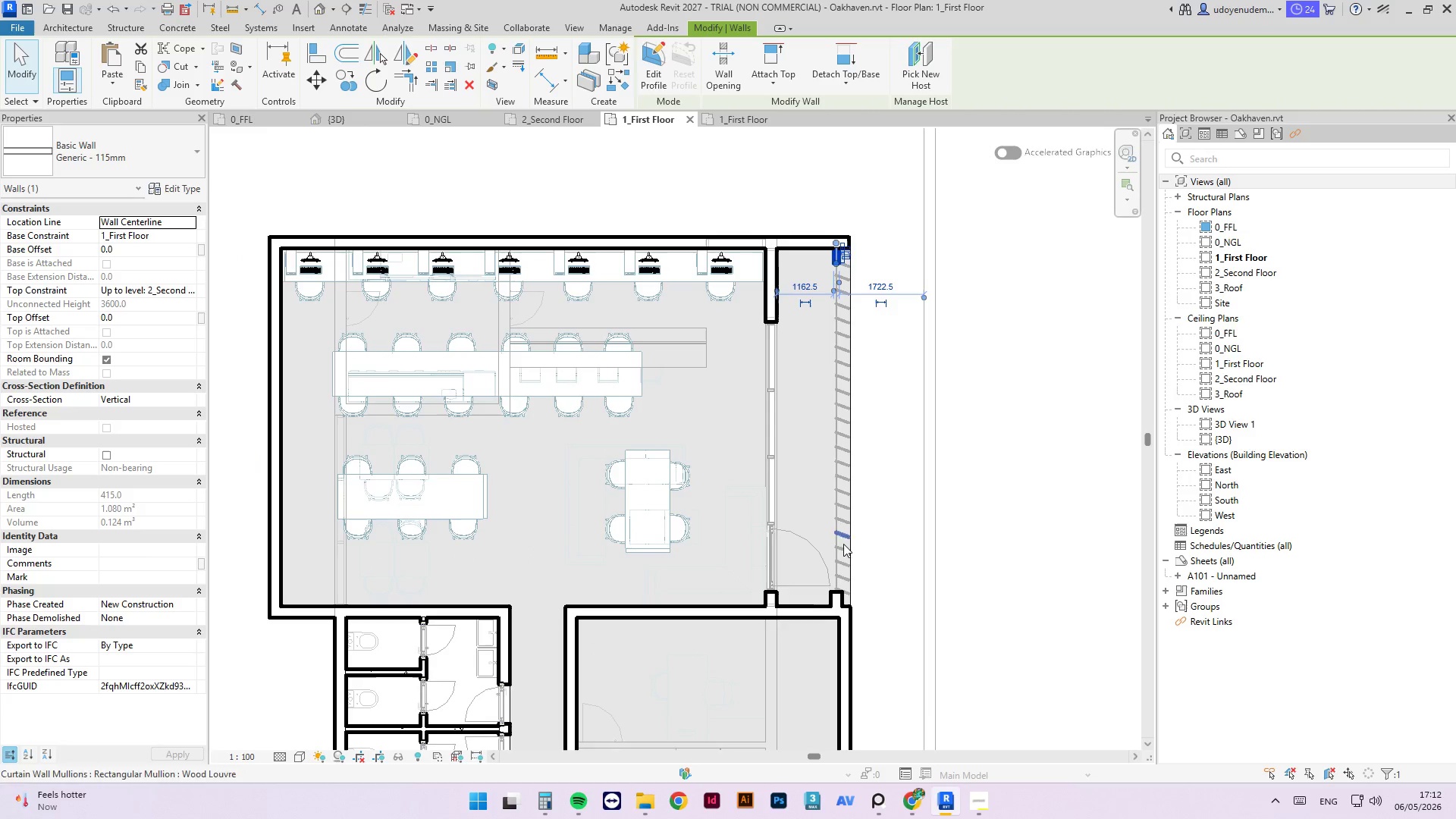 
scroll: coordinate [821, 618], scroll_direction: up, amount: 1.0
 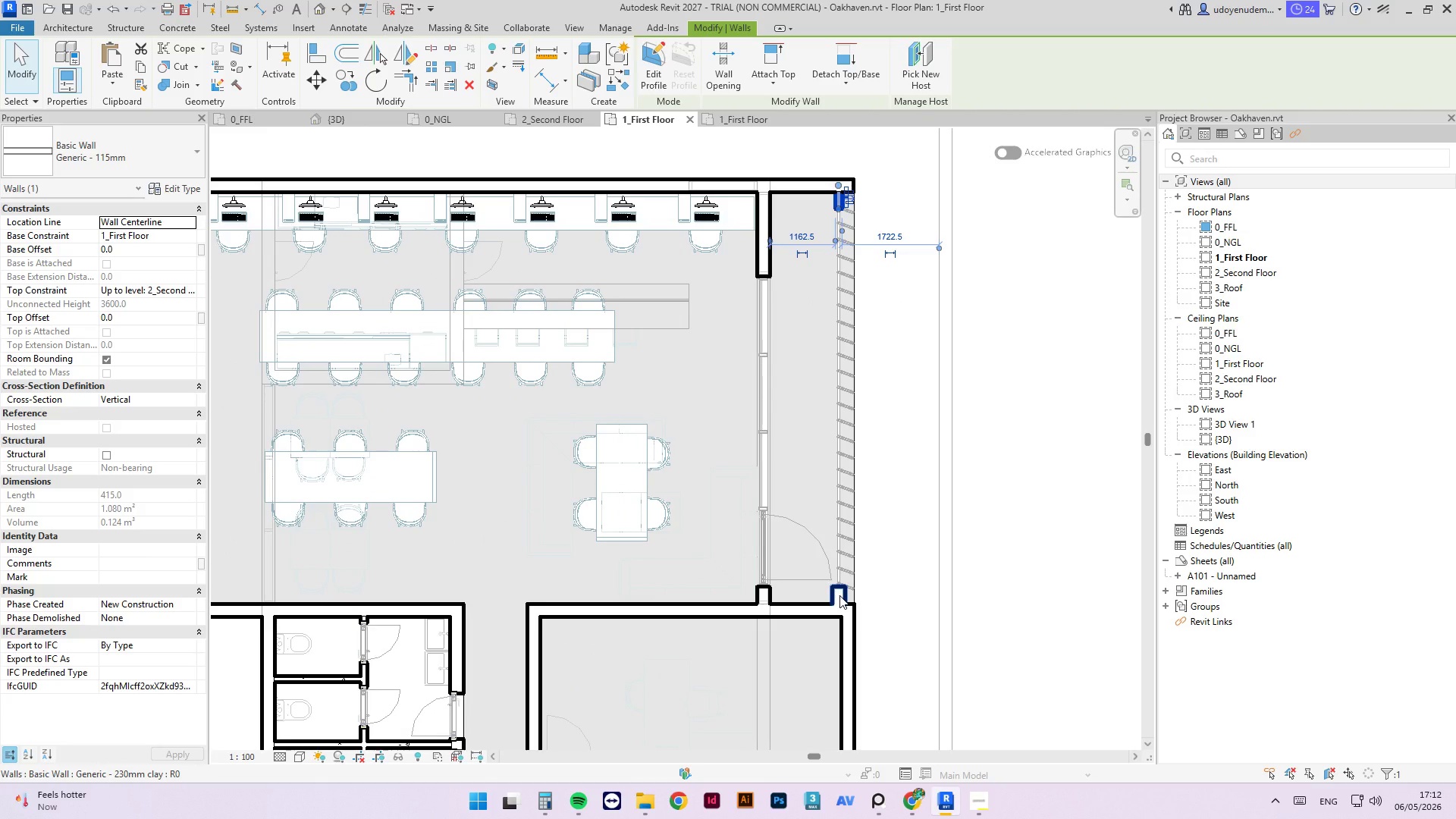 
left_click([839, 595])
 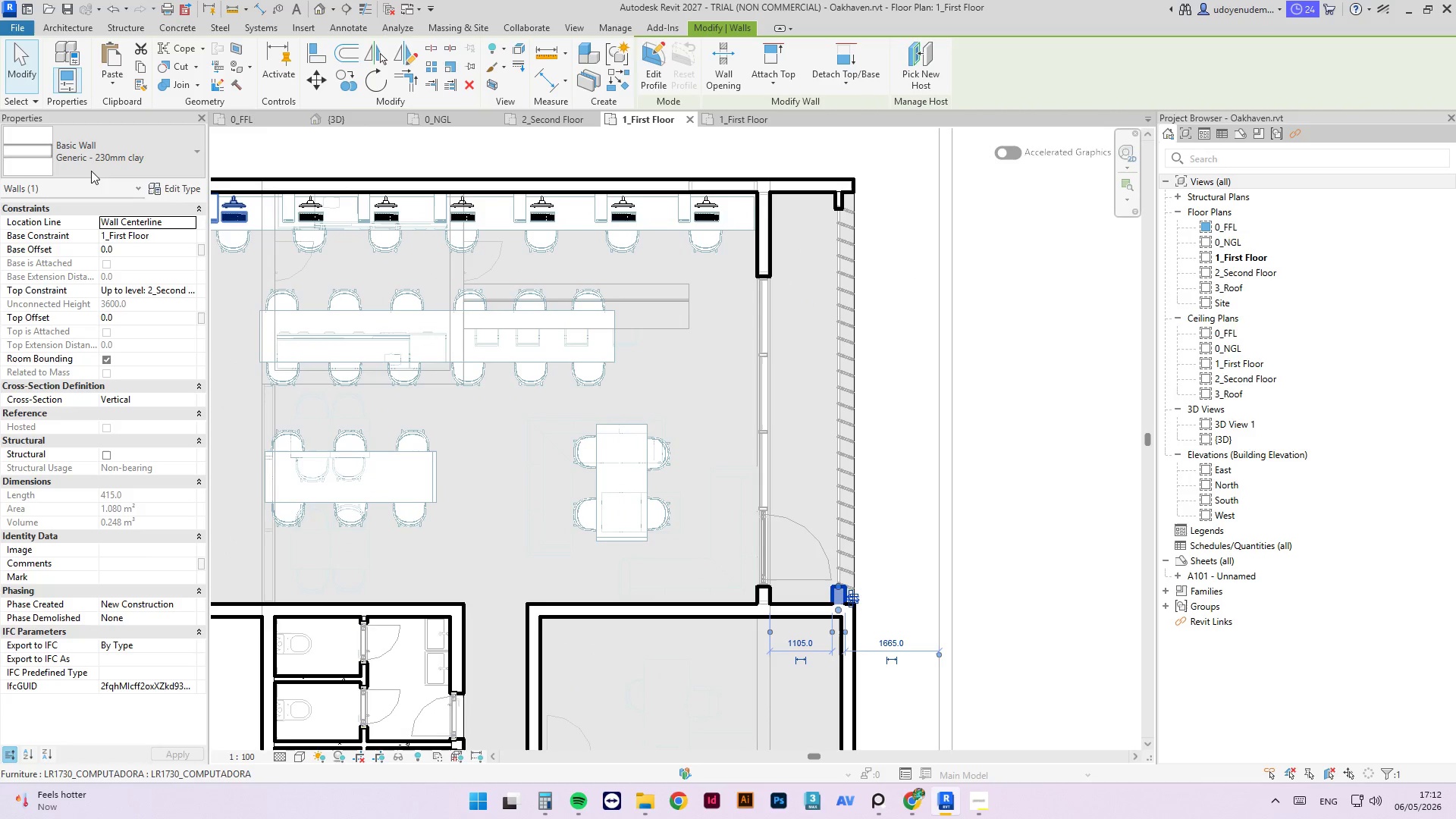 
left_click([99, 158])
 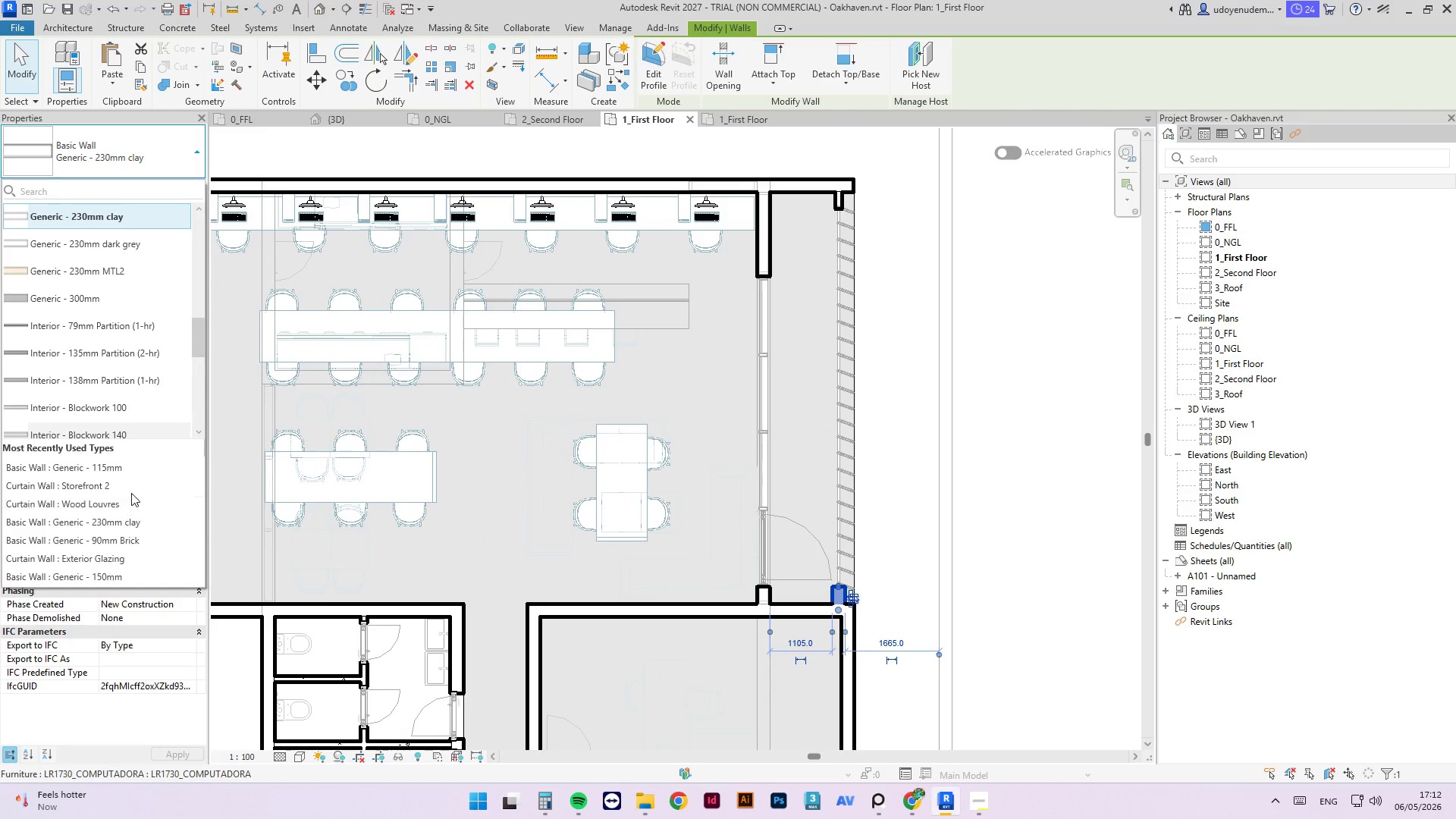 
left_click([125, 469])
 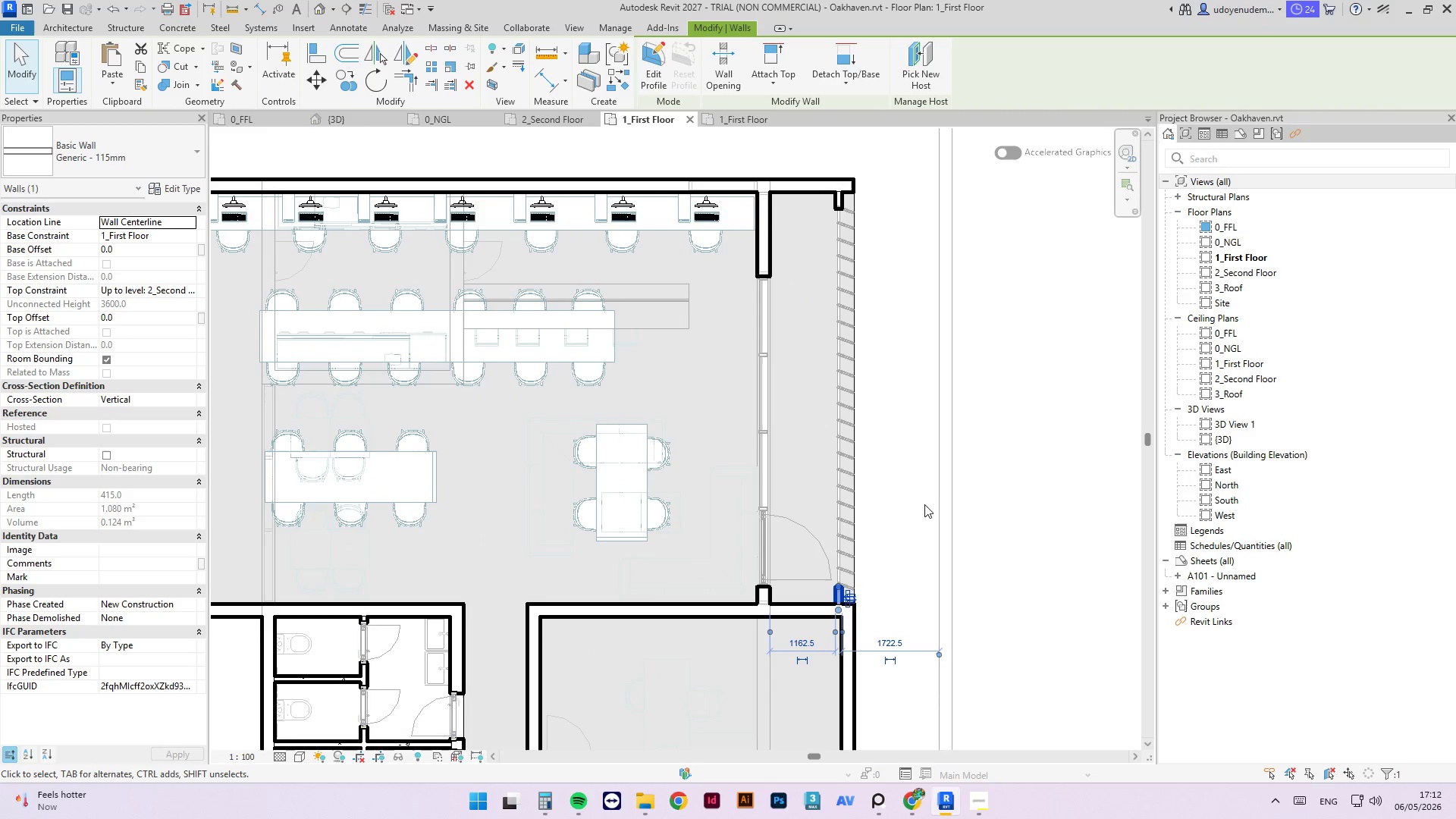 
left_click([883, 506])
 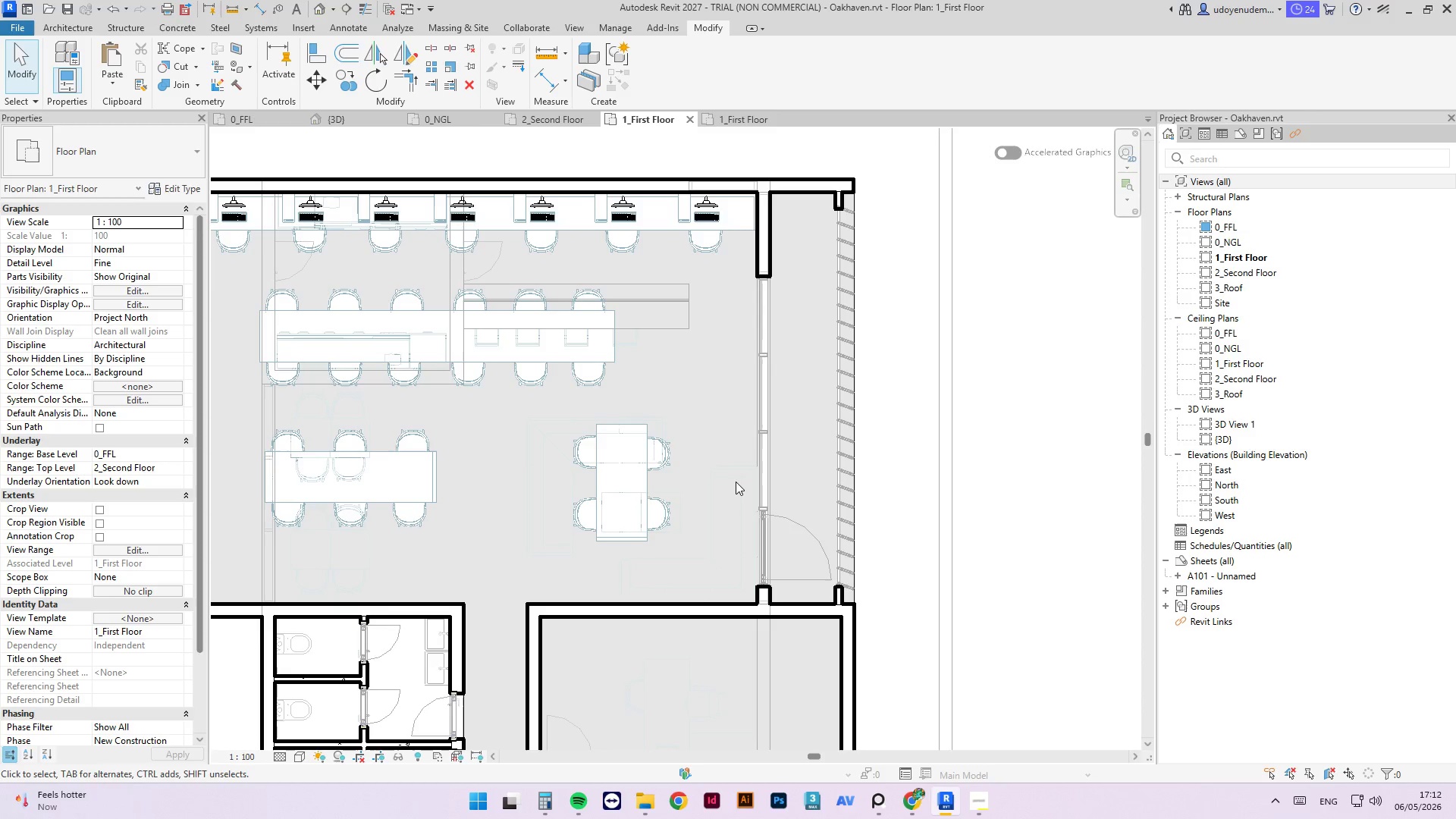 
scroll: coordinate [629, 360], scroll_direction: down, amount: 9.0
 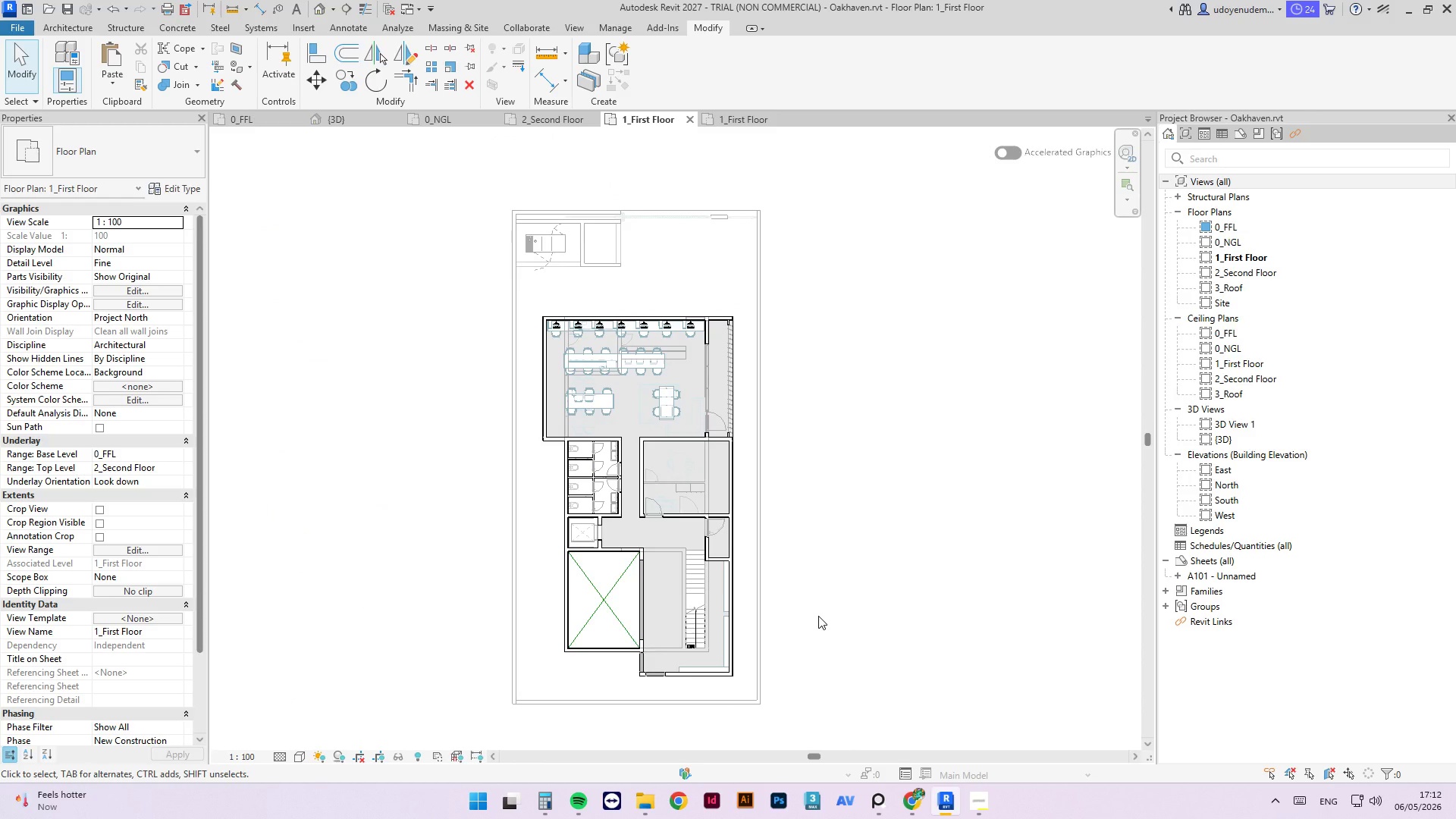 
scroll: coordinate [654, 666], scroll_direction: up, amount: 8.0
 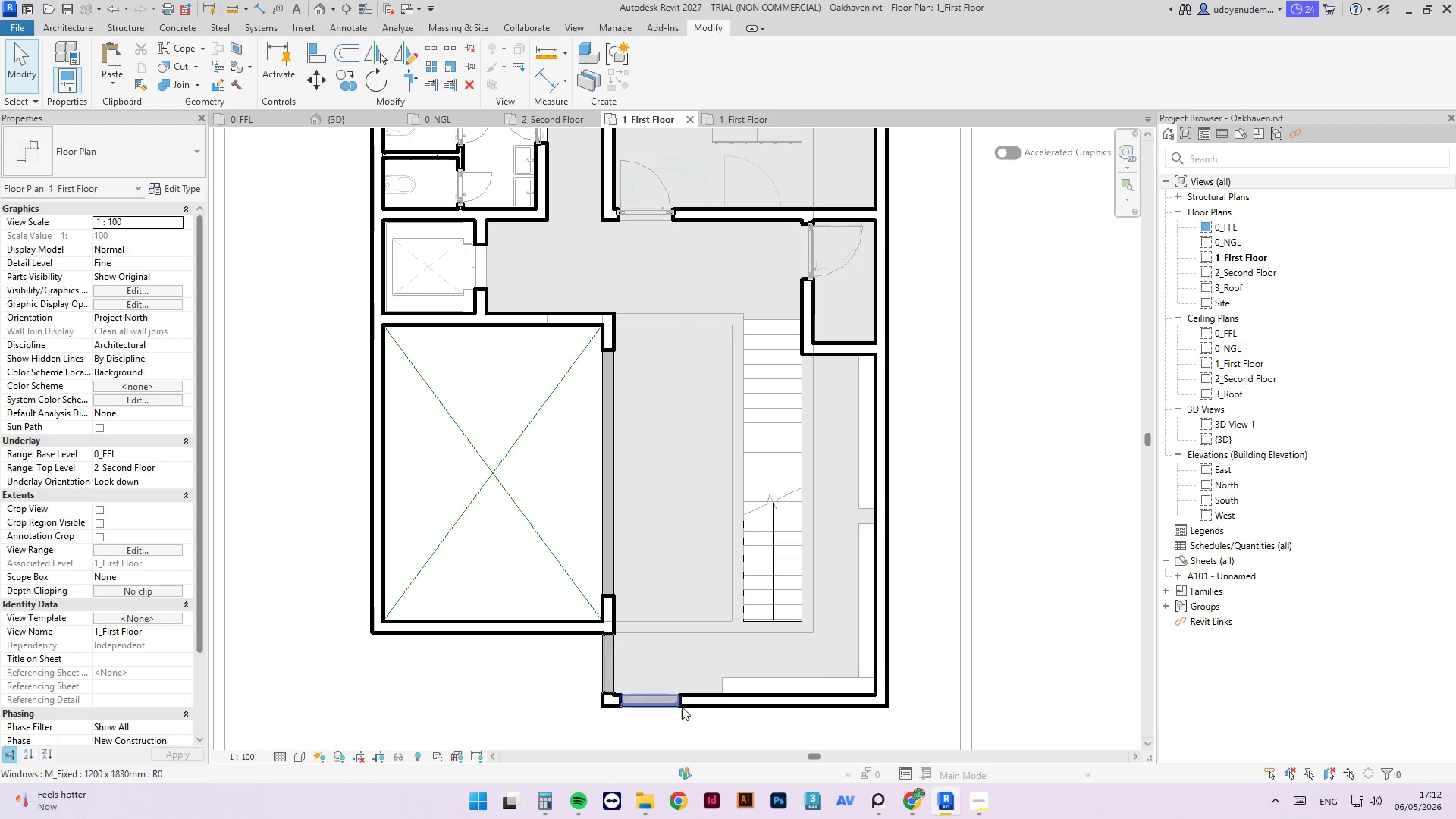 
left_click([679, 706])
 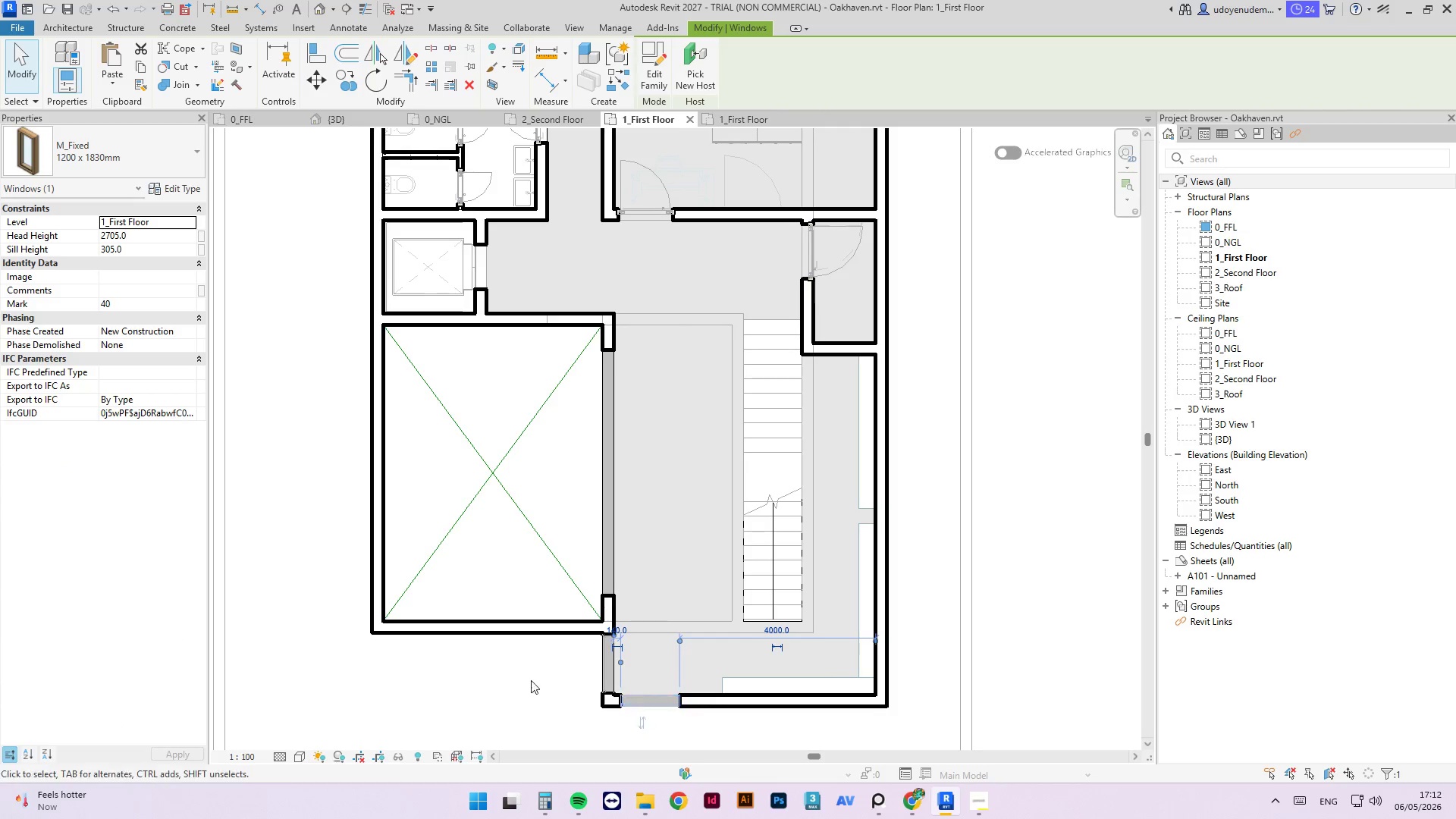 
scroll: coordinate [866, 719], scroll_direction: down, amount: 6.0
 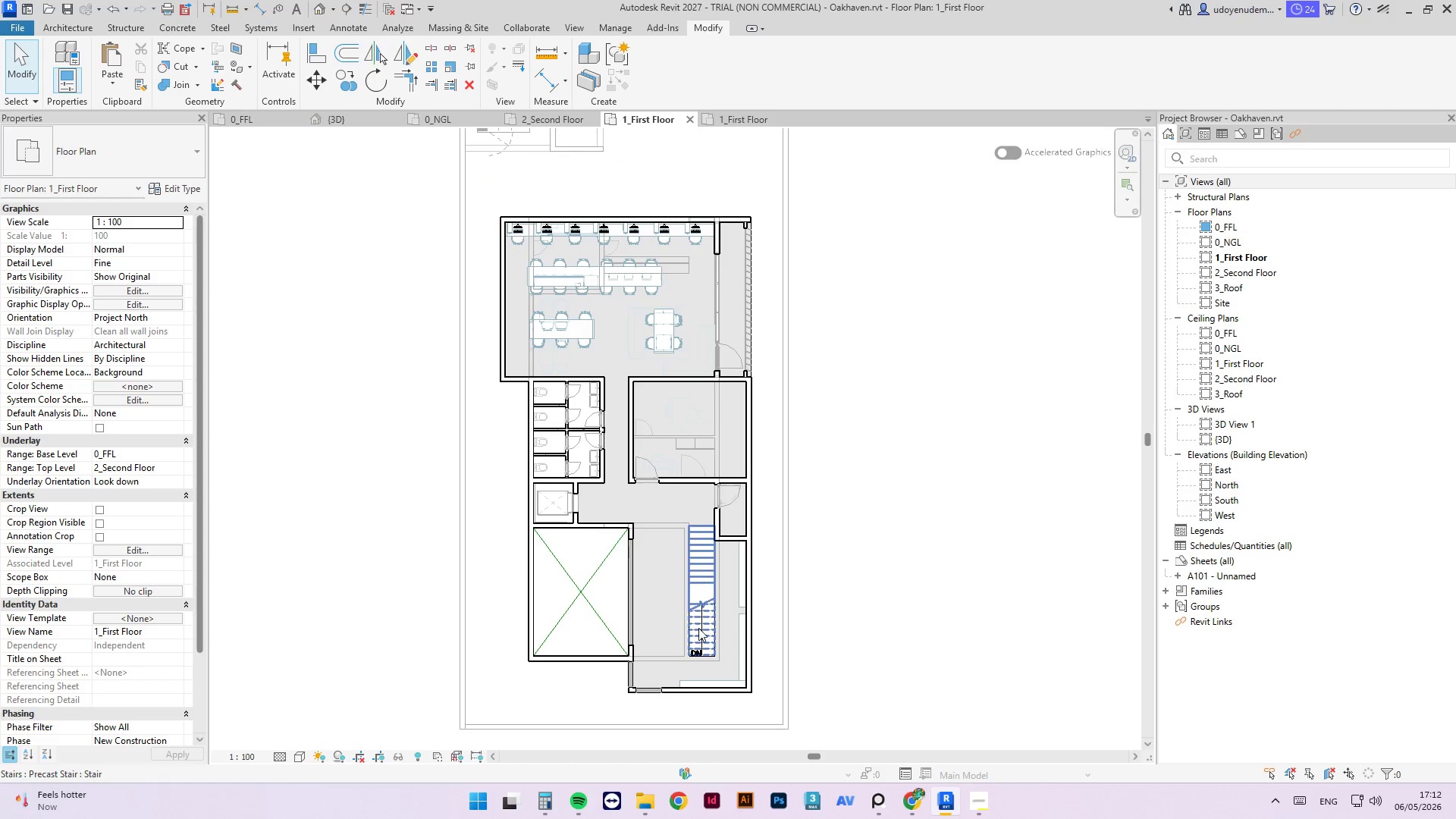 
scroll: coordinate [720, 584], scroll_direction: up, amount: 3.0
 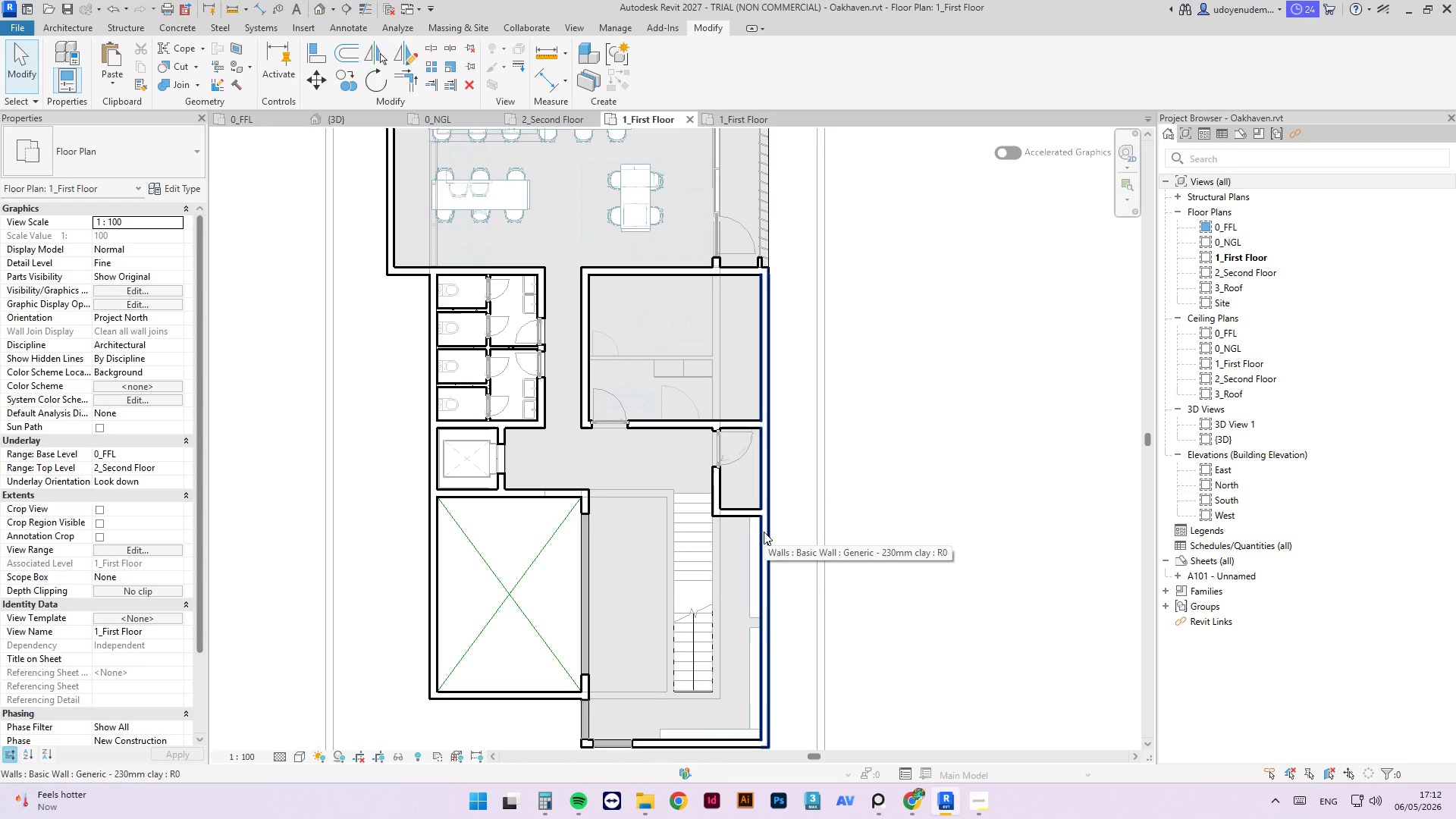 
wait(5.1)
 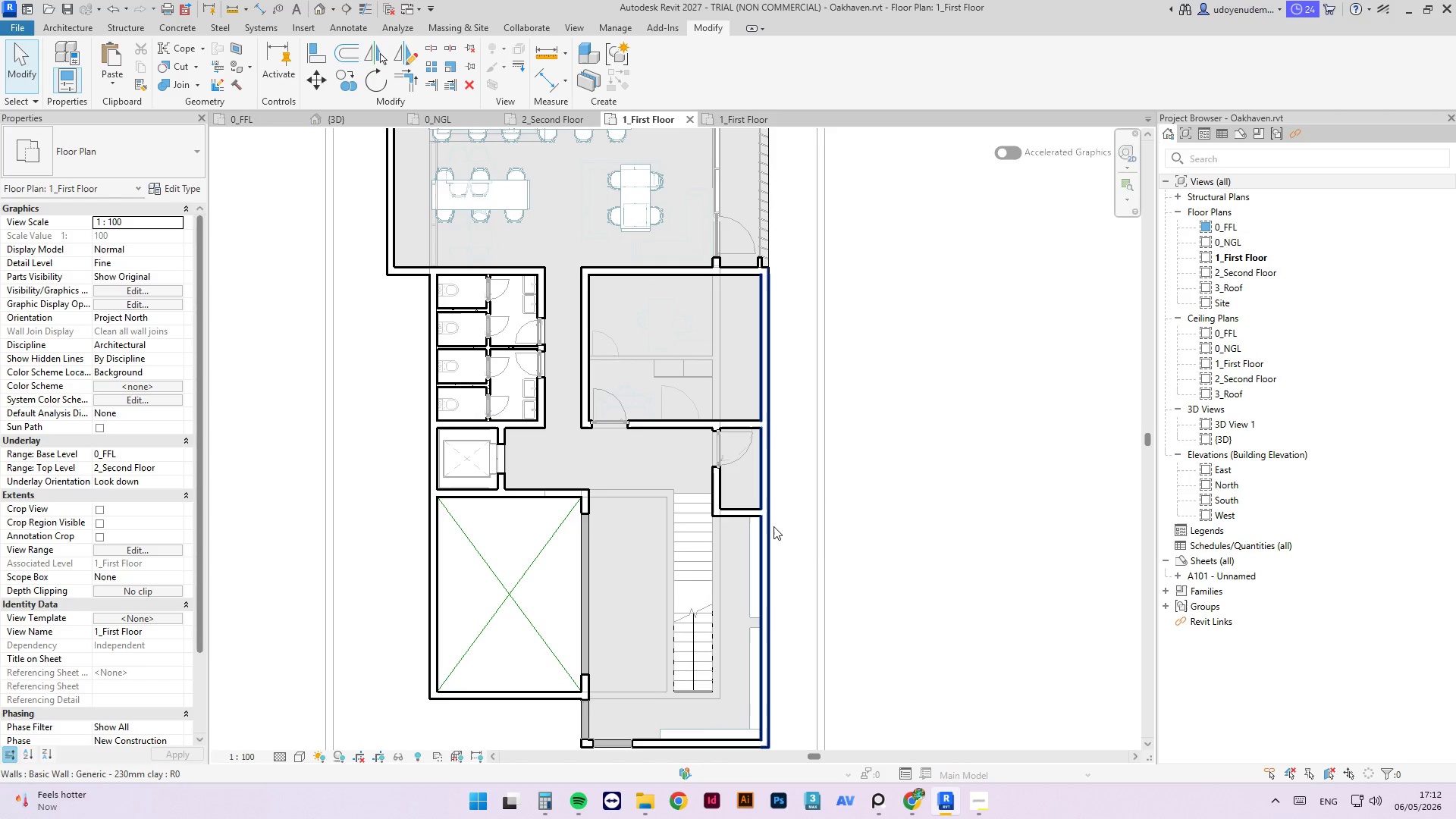 
scroll: coordinate [612, 579], scroll_direction: down, amount: 3.0
 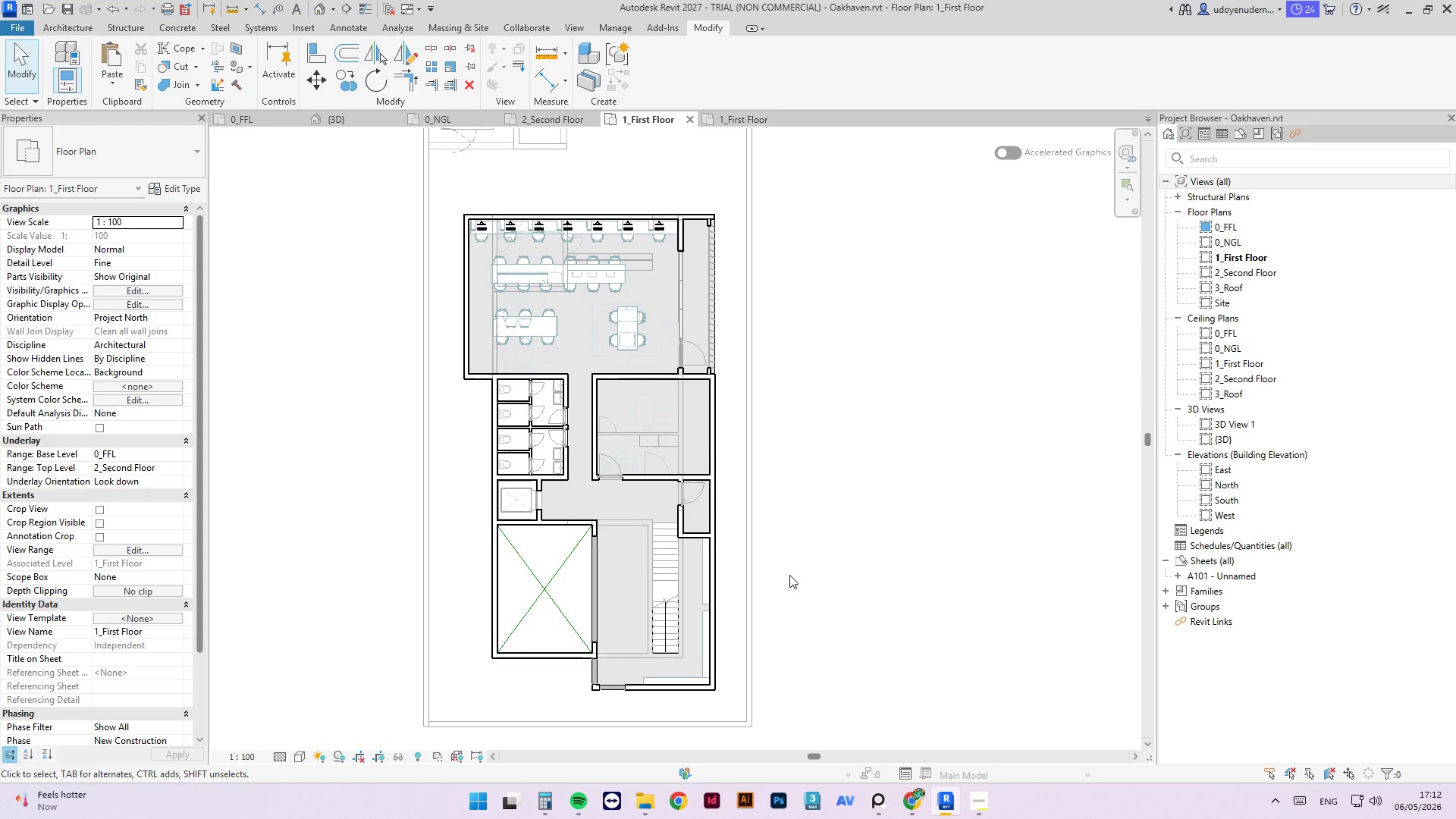 
scroll: coordinate [648, 521], scroll_direction: up, amount: 3.0
 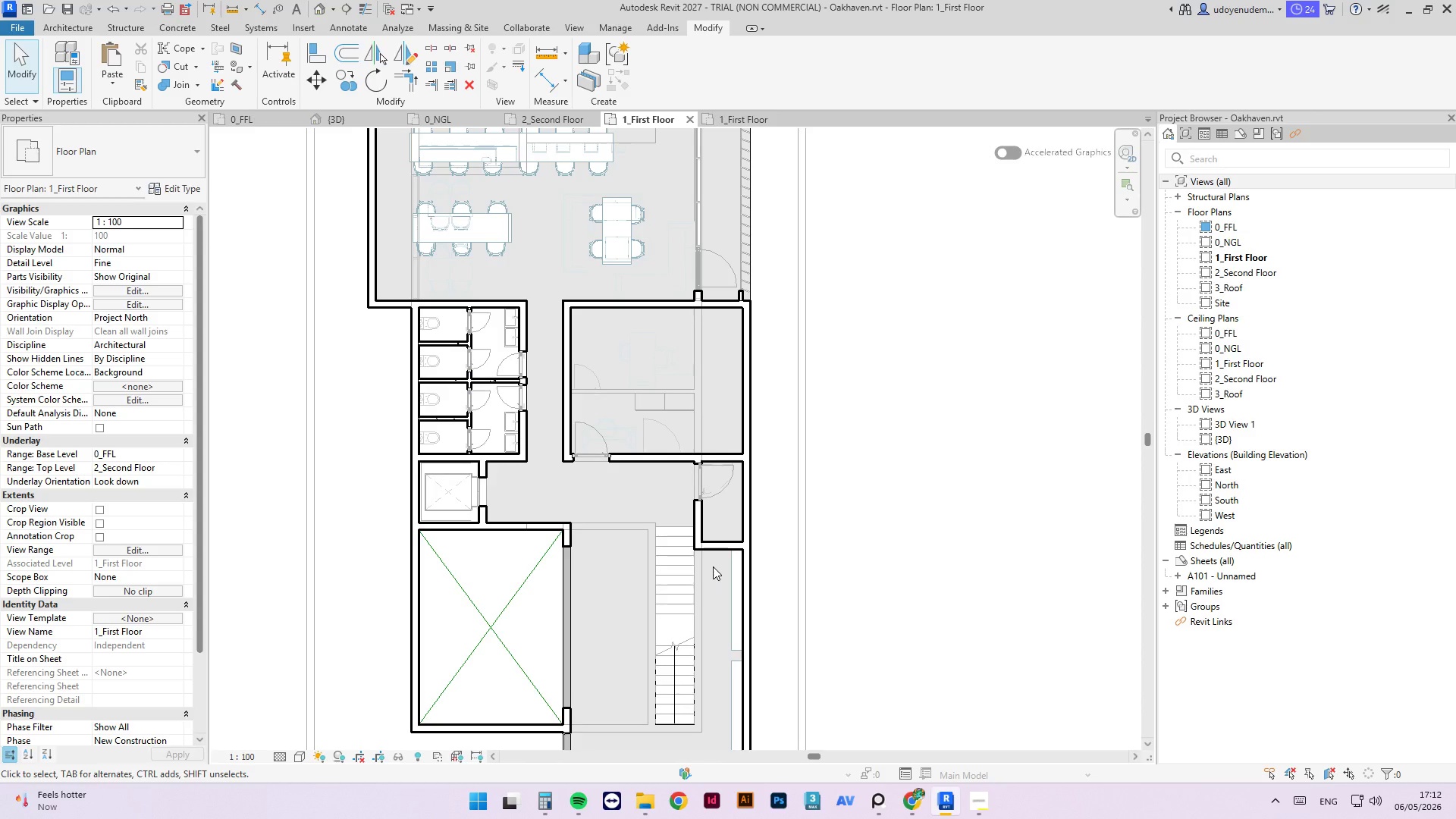 
wait(14.29)
 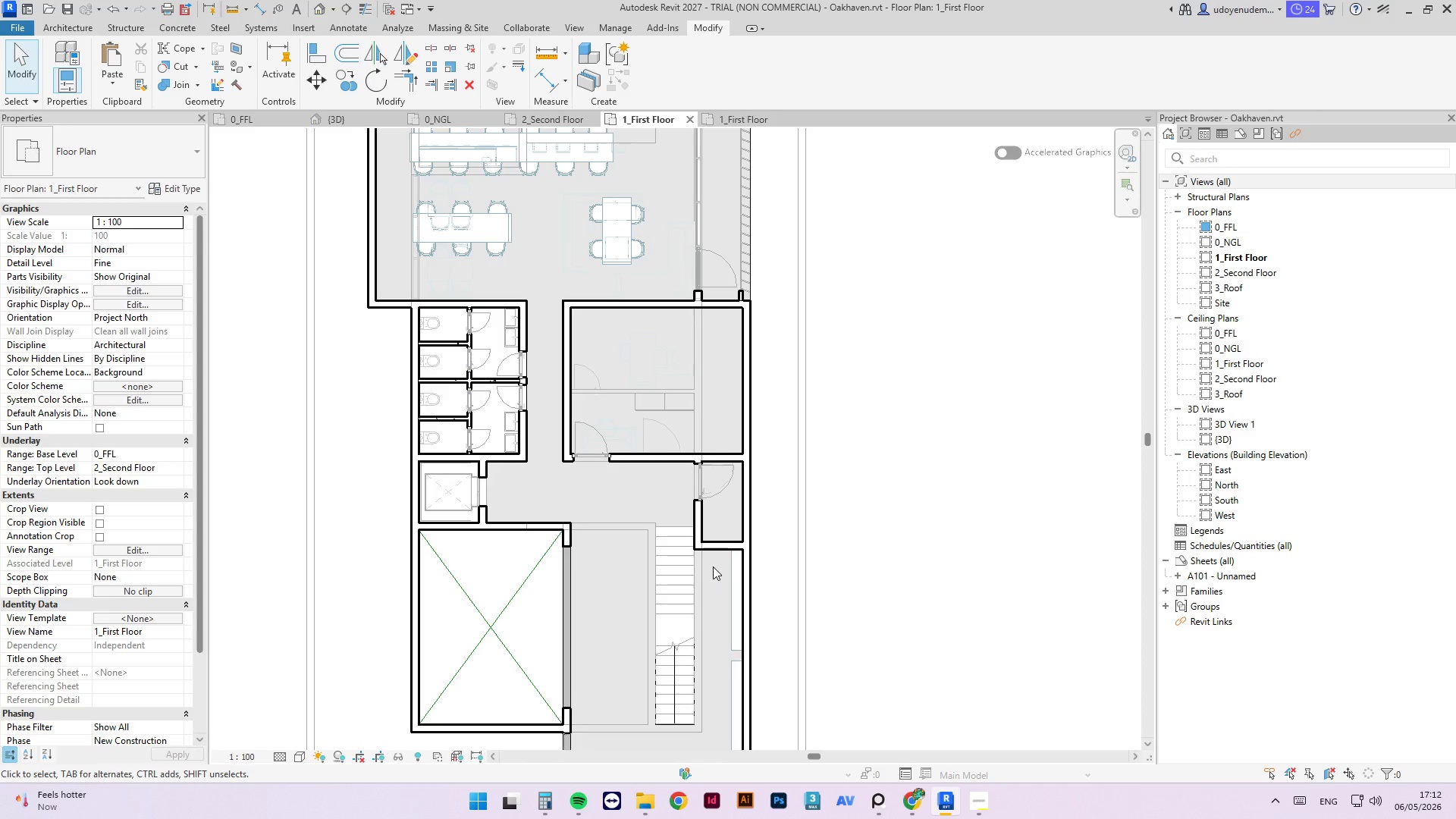 
scroll: coordinate [653, 529], scroll_direction: up, amount: 3.0
 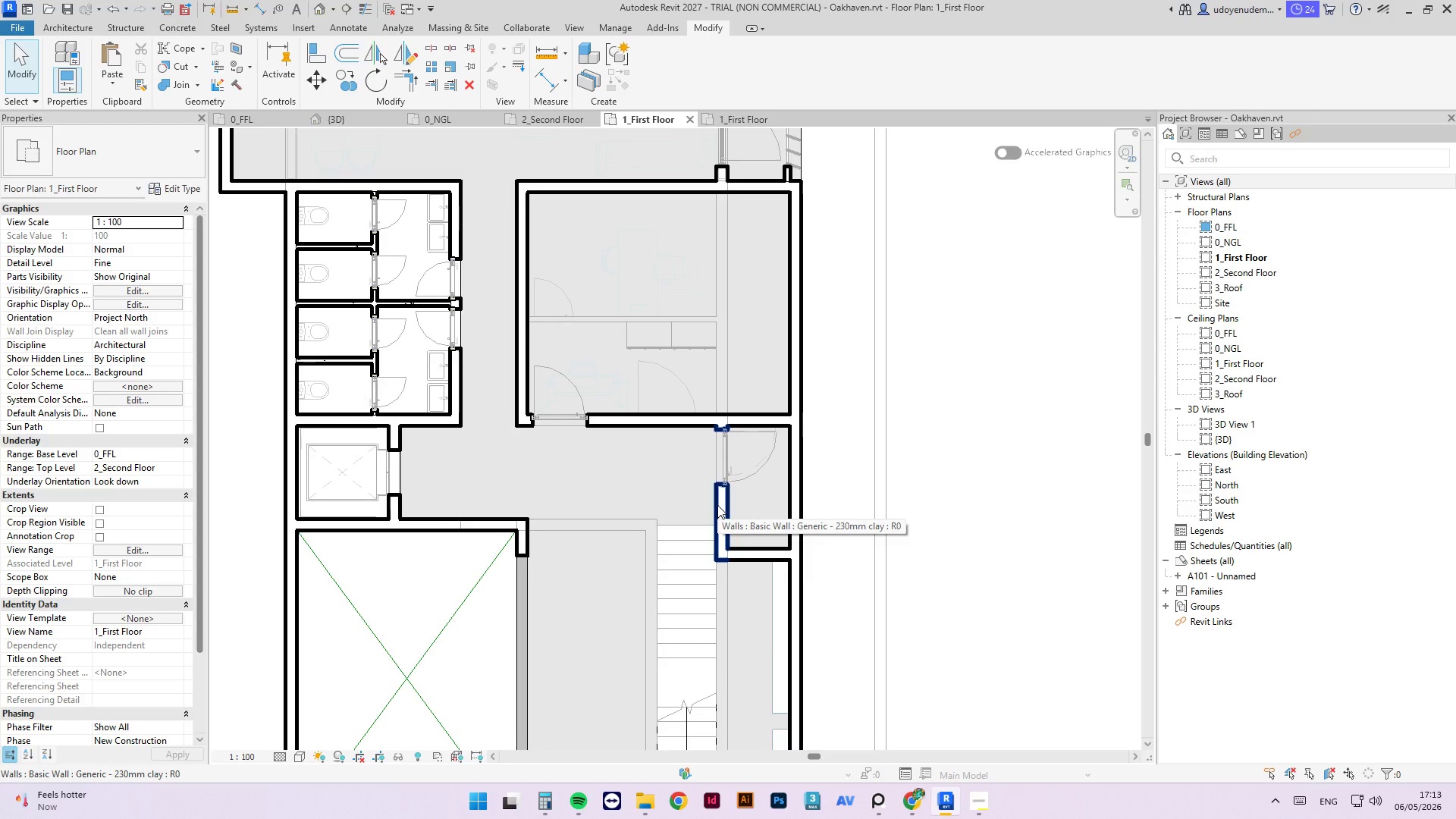 
left_click([717, 505])
 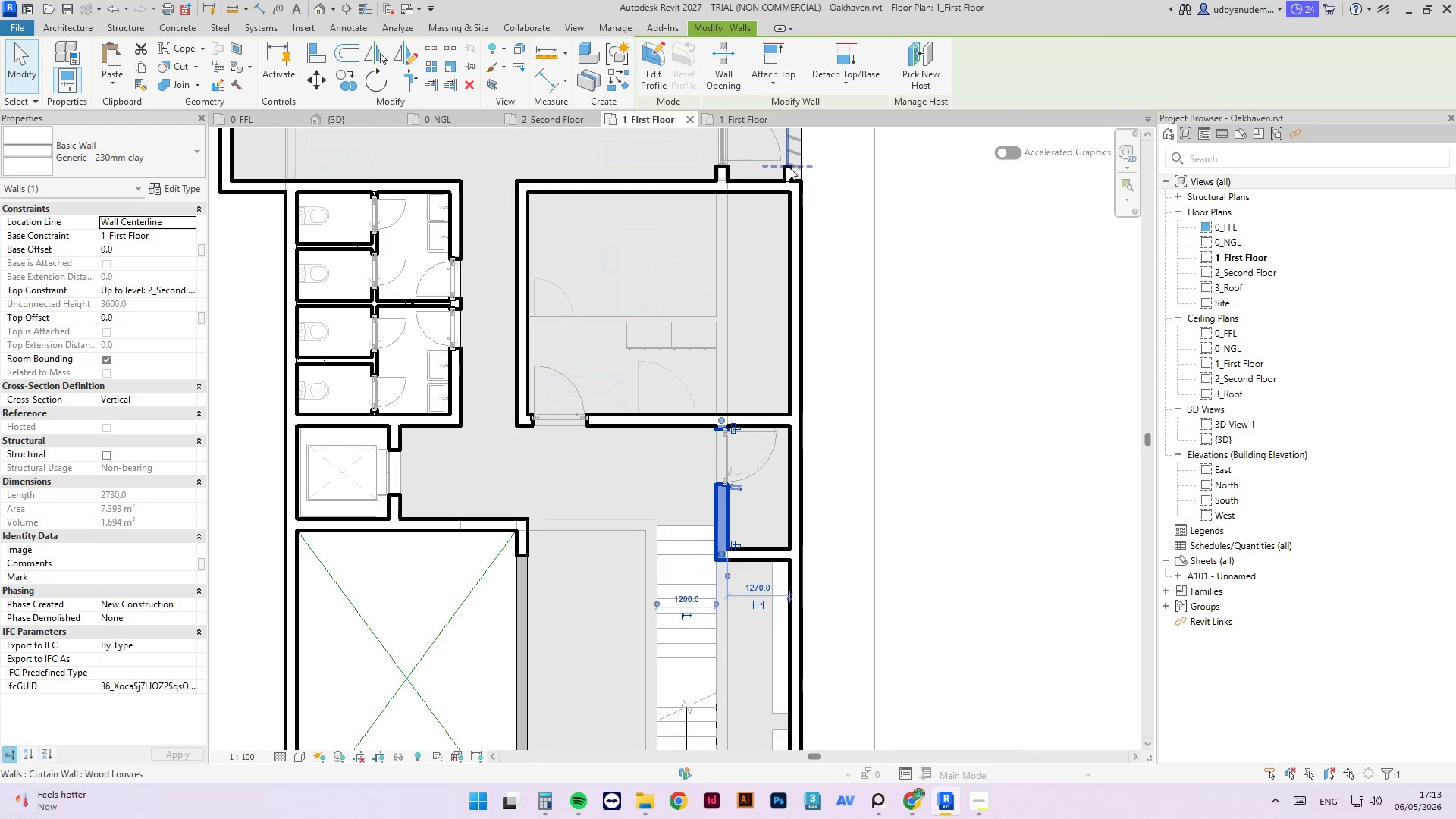 
left_click([793, 177])
 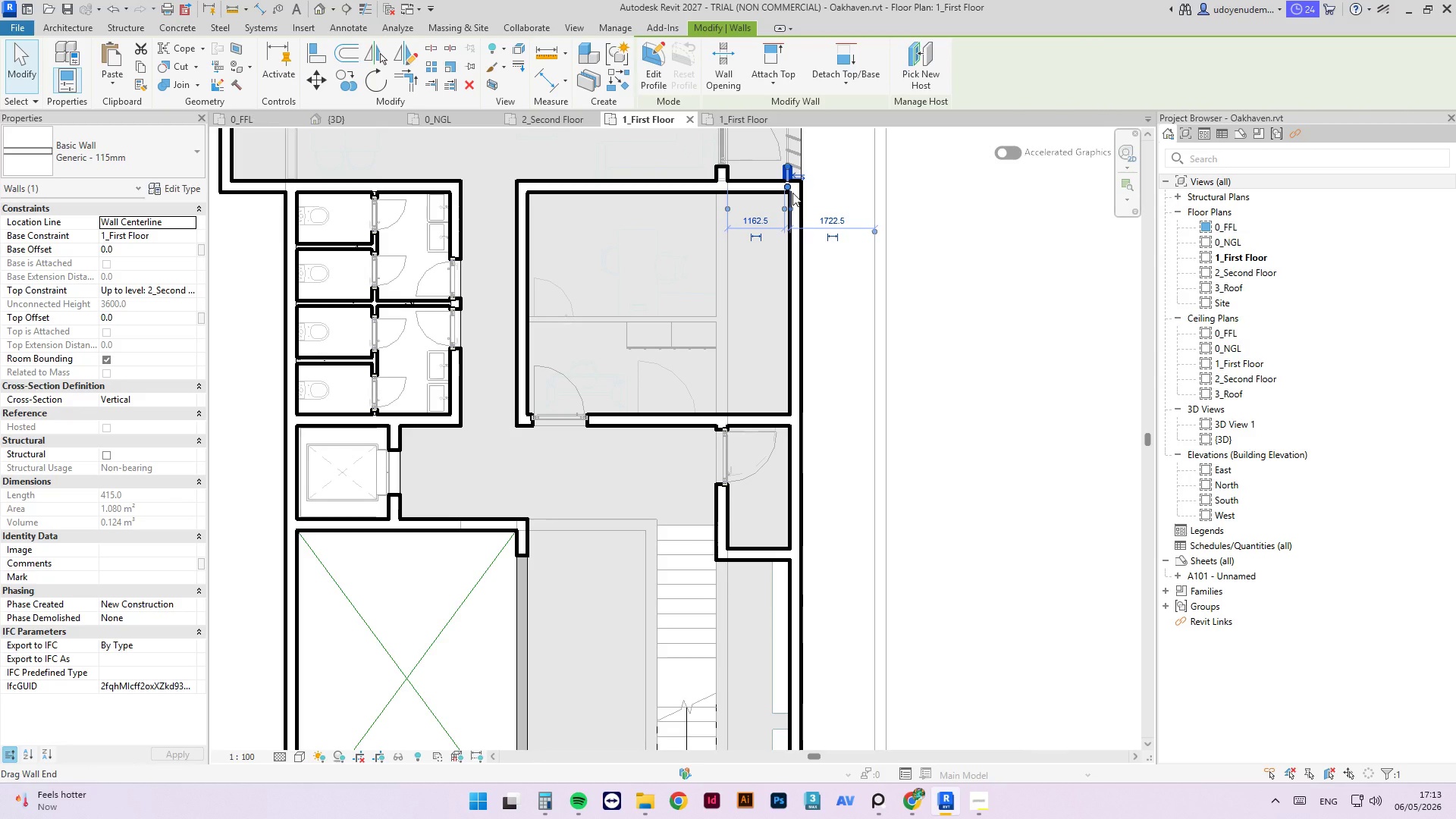 
type(cs)
 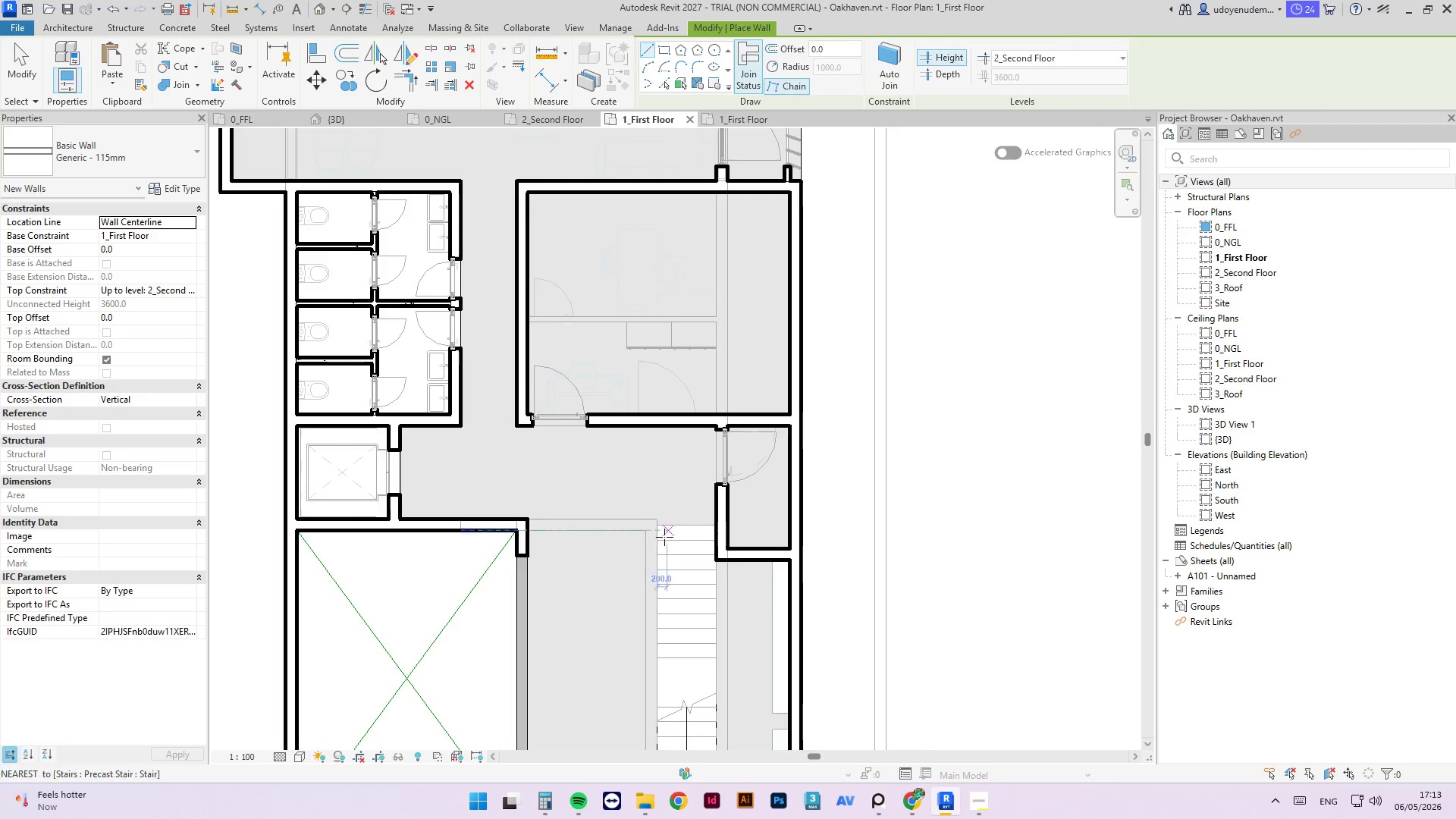 
scroll: coordinate [648, 527], scroll_direction: up, amount: 6.0
 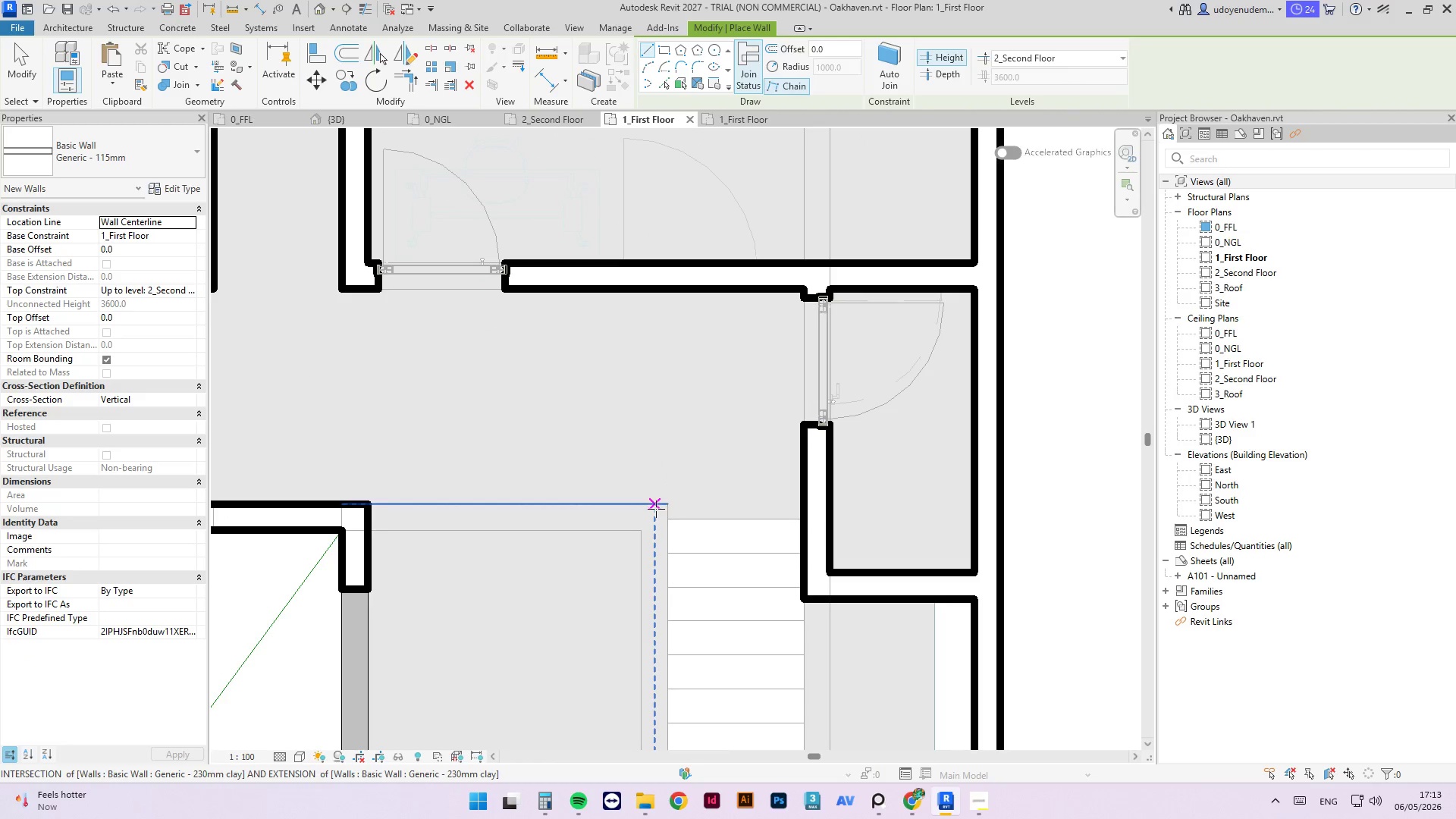 
left_click([656, 509])
 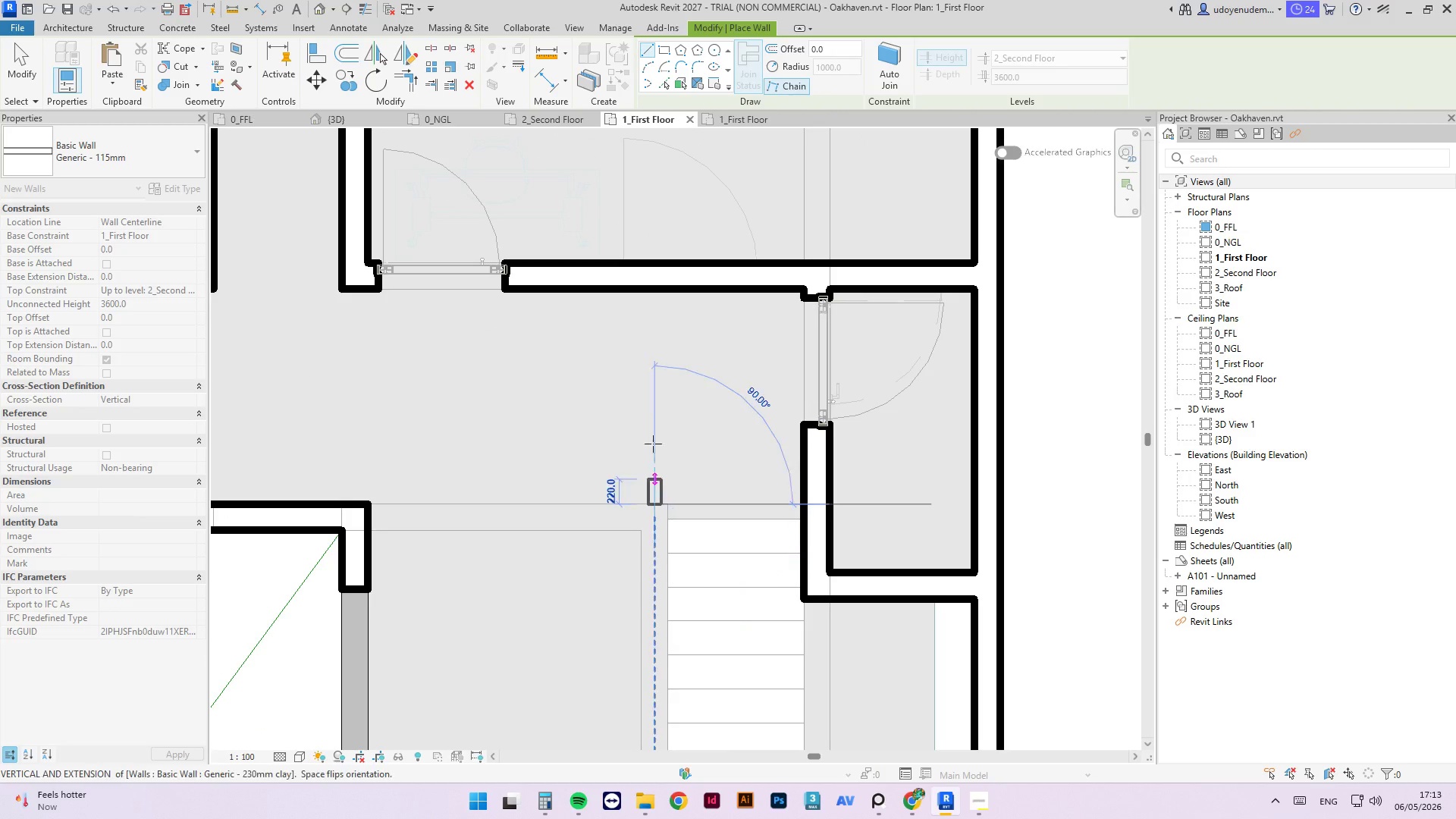 
scroll: coordinate [653, 419], scroll_direction: down, amount: 6.0
 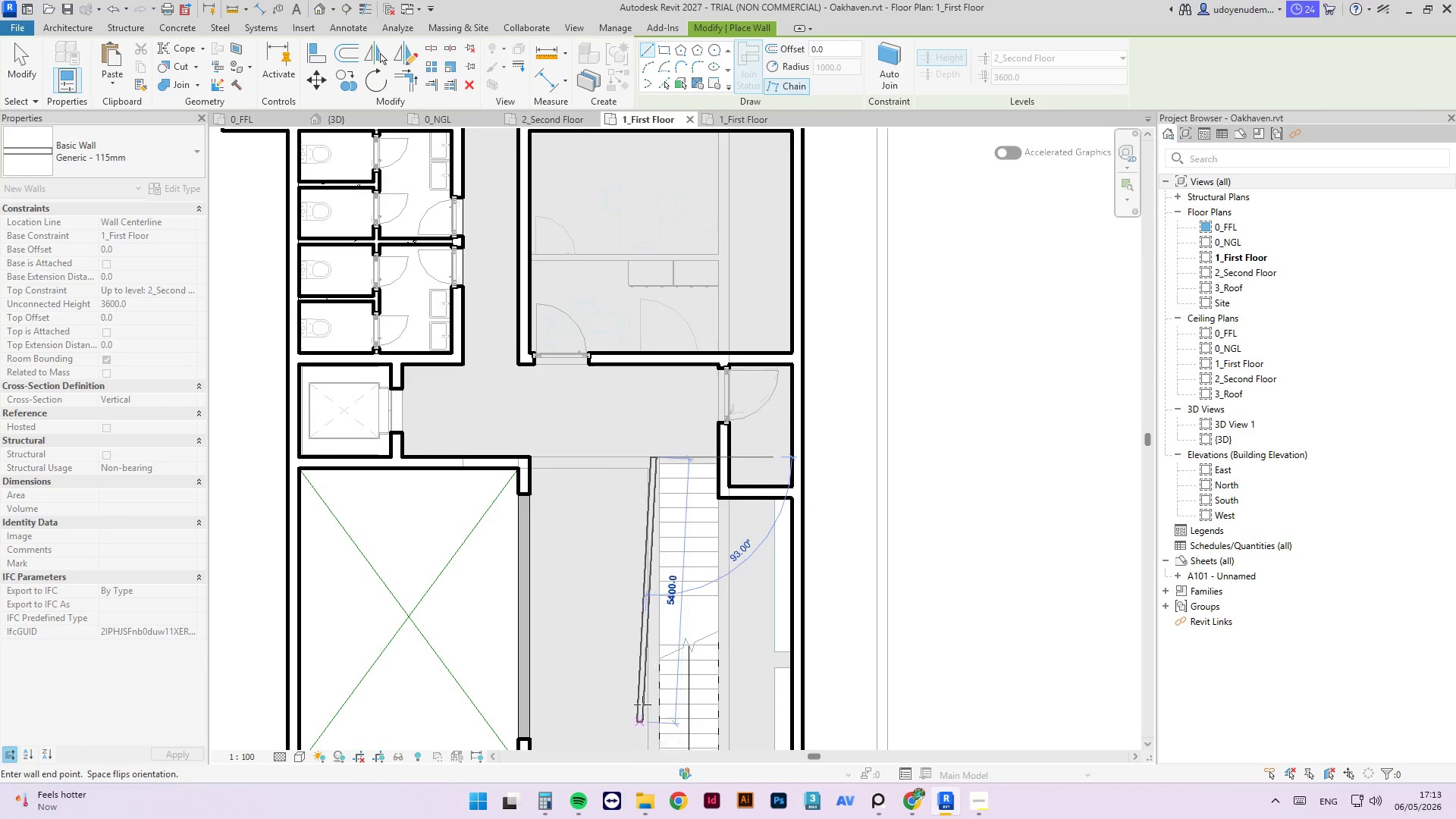 
scroll: coordinate [647, 648], scroll_direction: up, amount: 5.0
 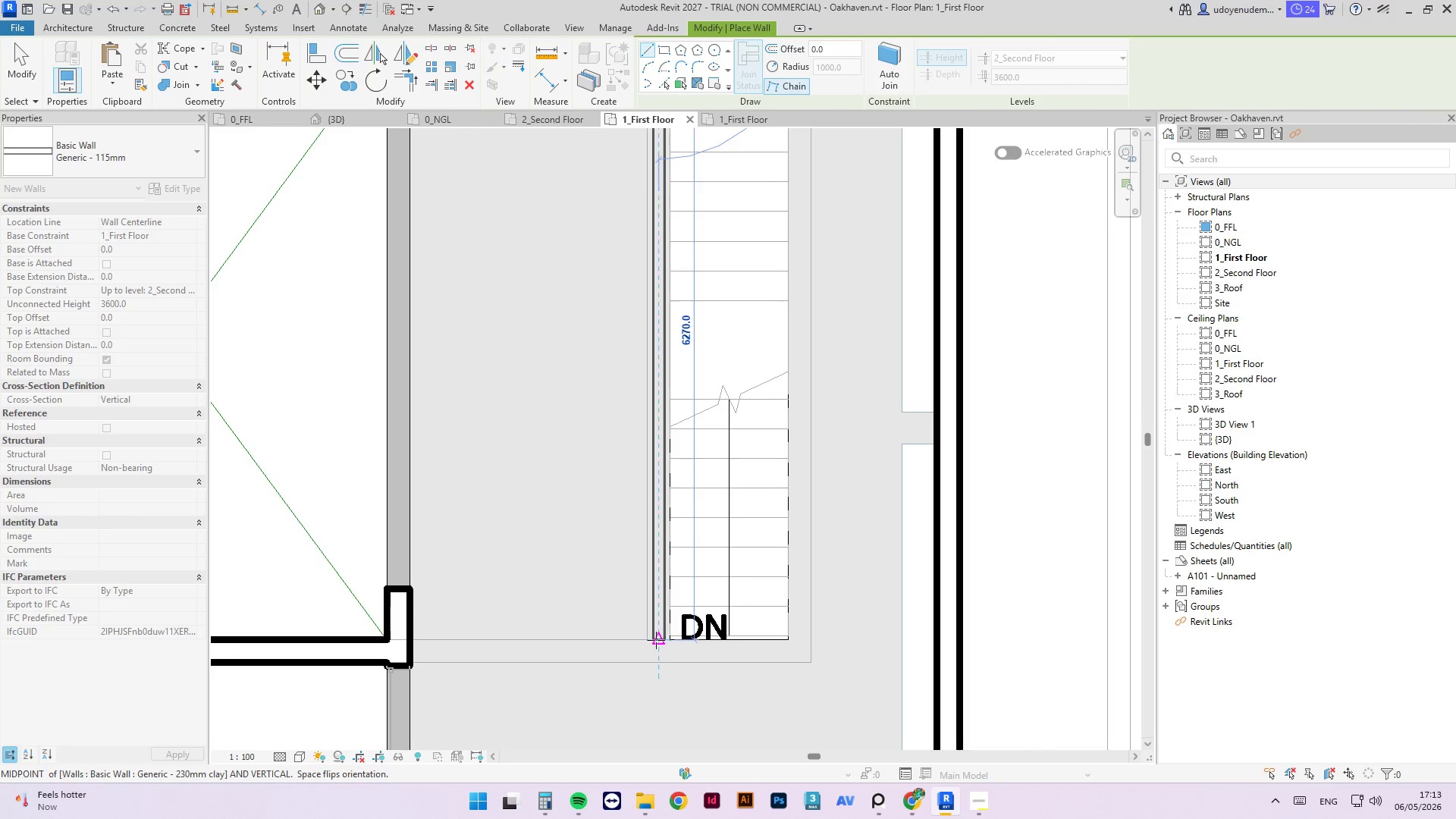 
left_click([656, 640])
 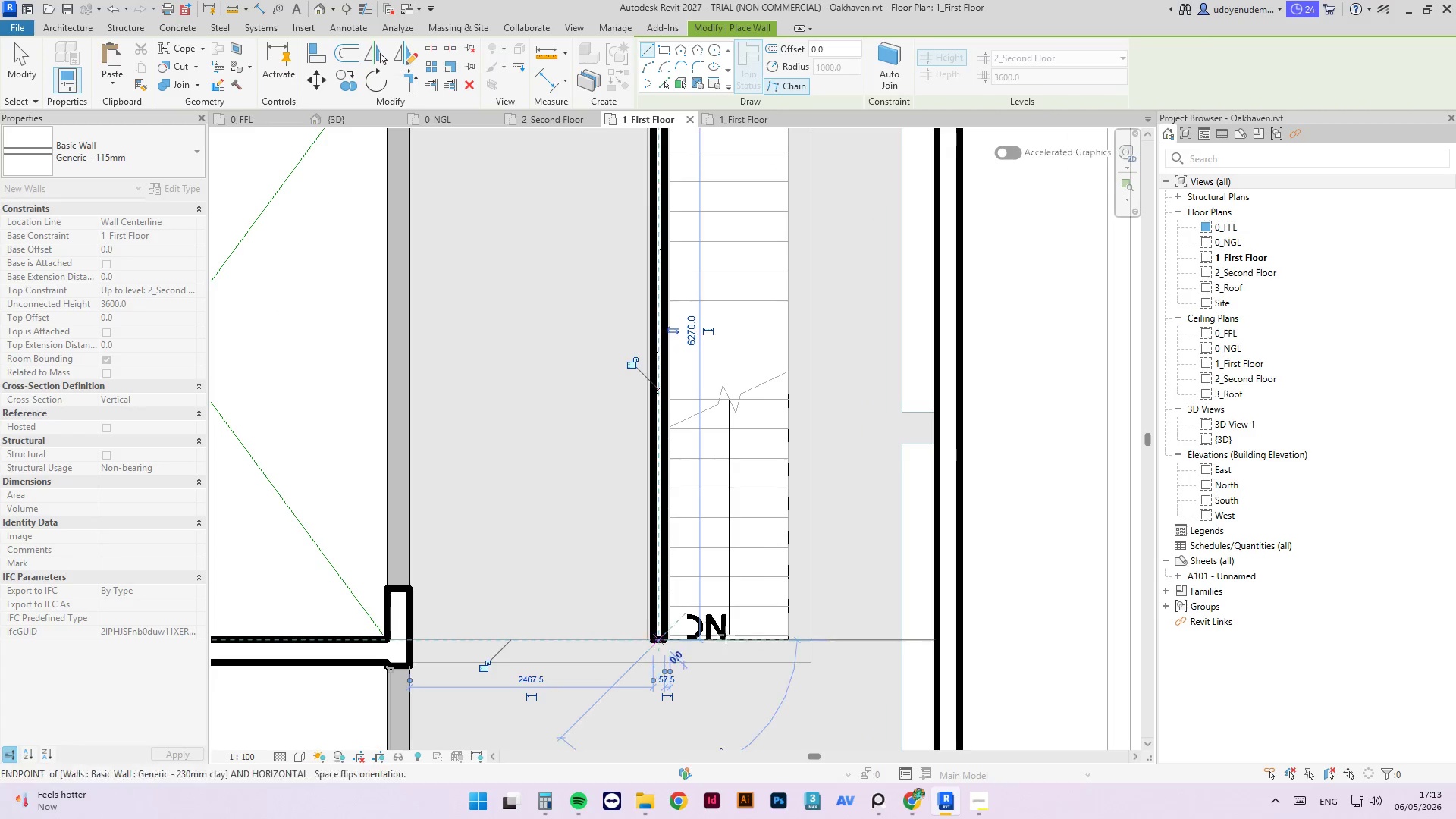 
key(Escape)
 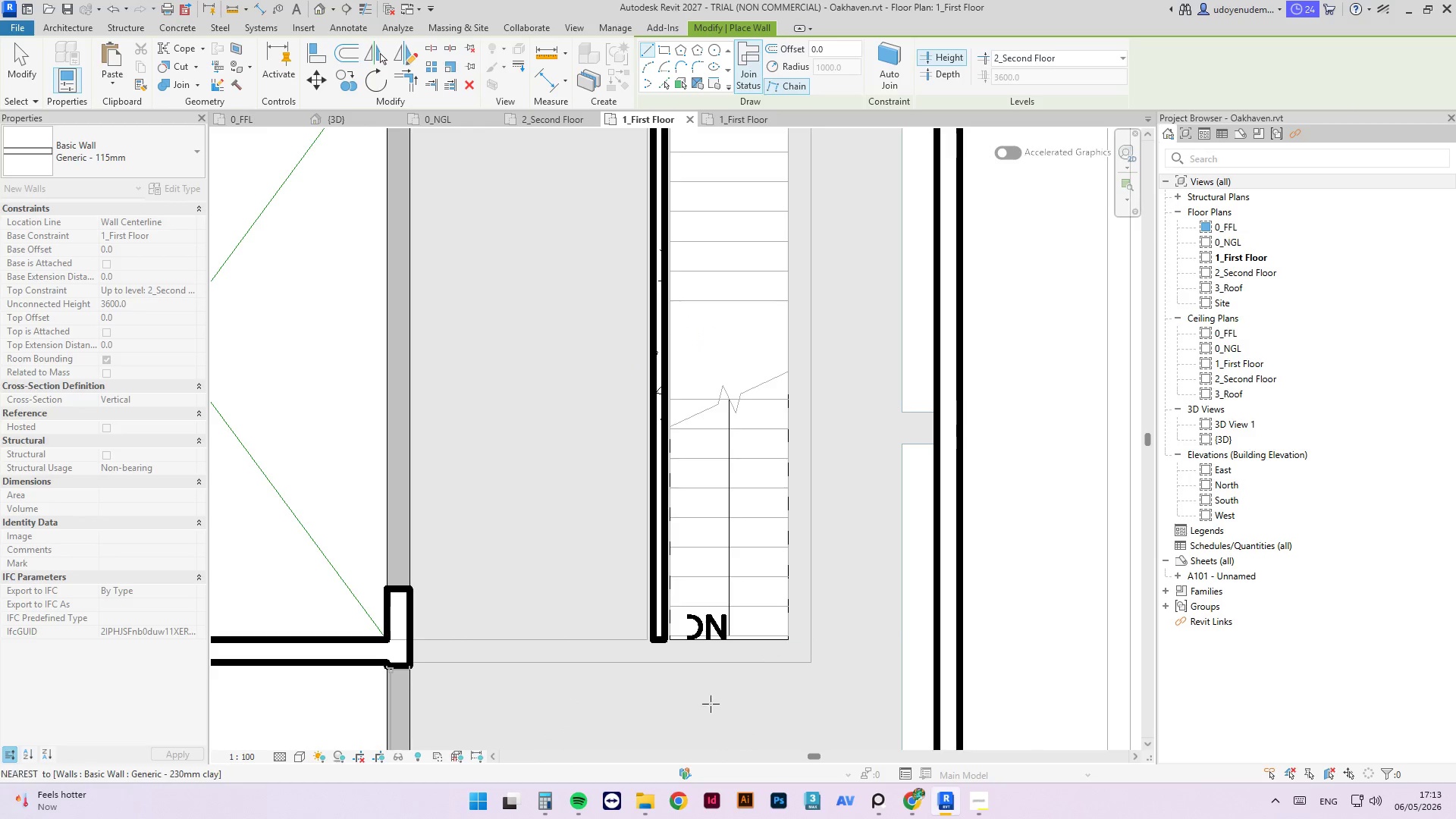 
scroll: coordinate [706, 701], scroll_direction: down, amount: 3.0
 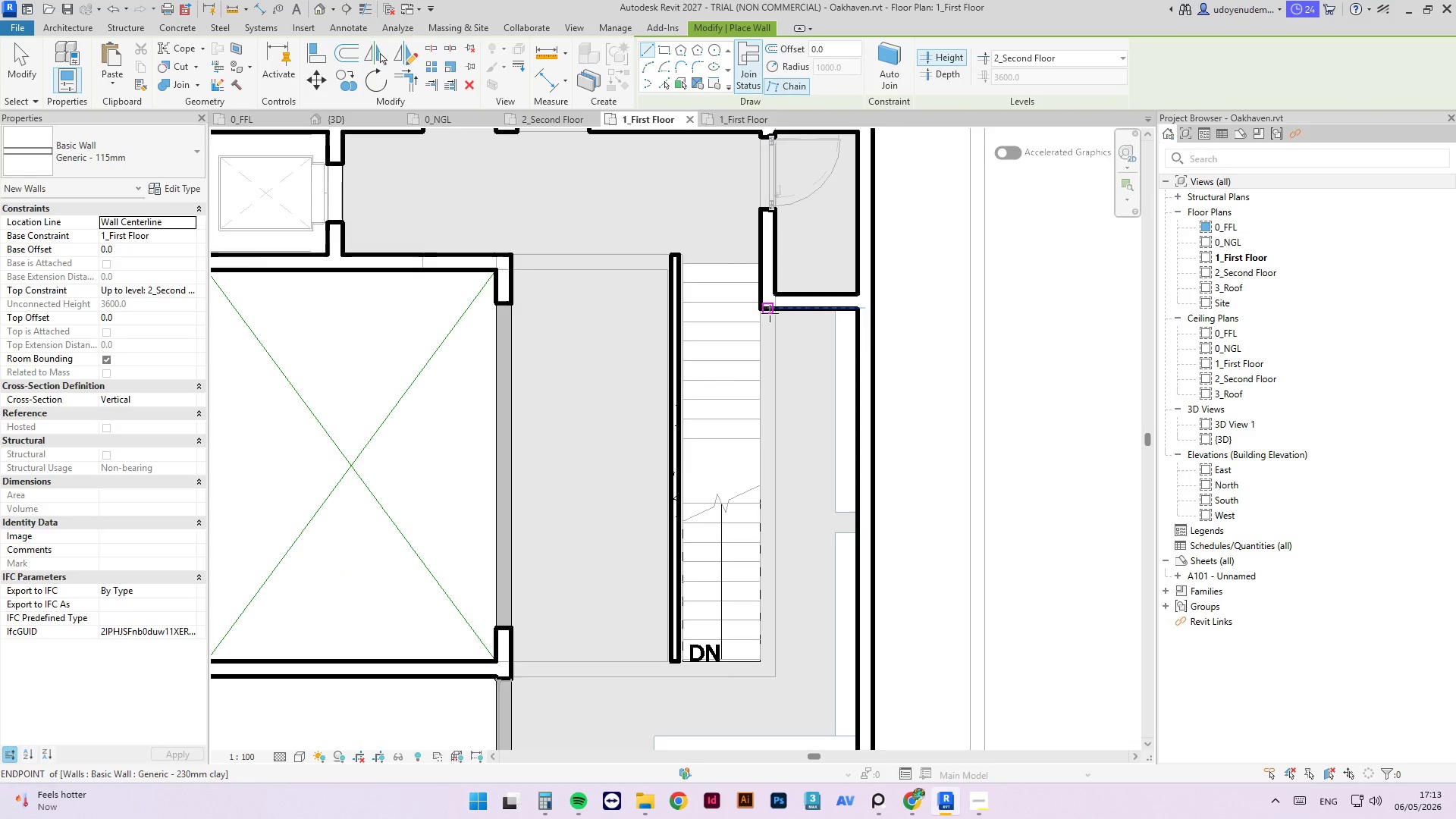 
left_click([770, 315])
 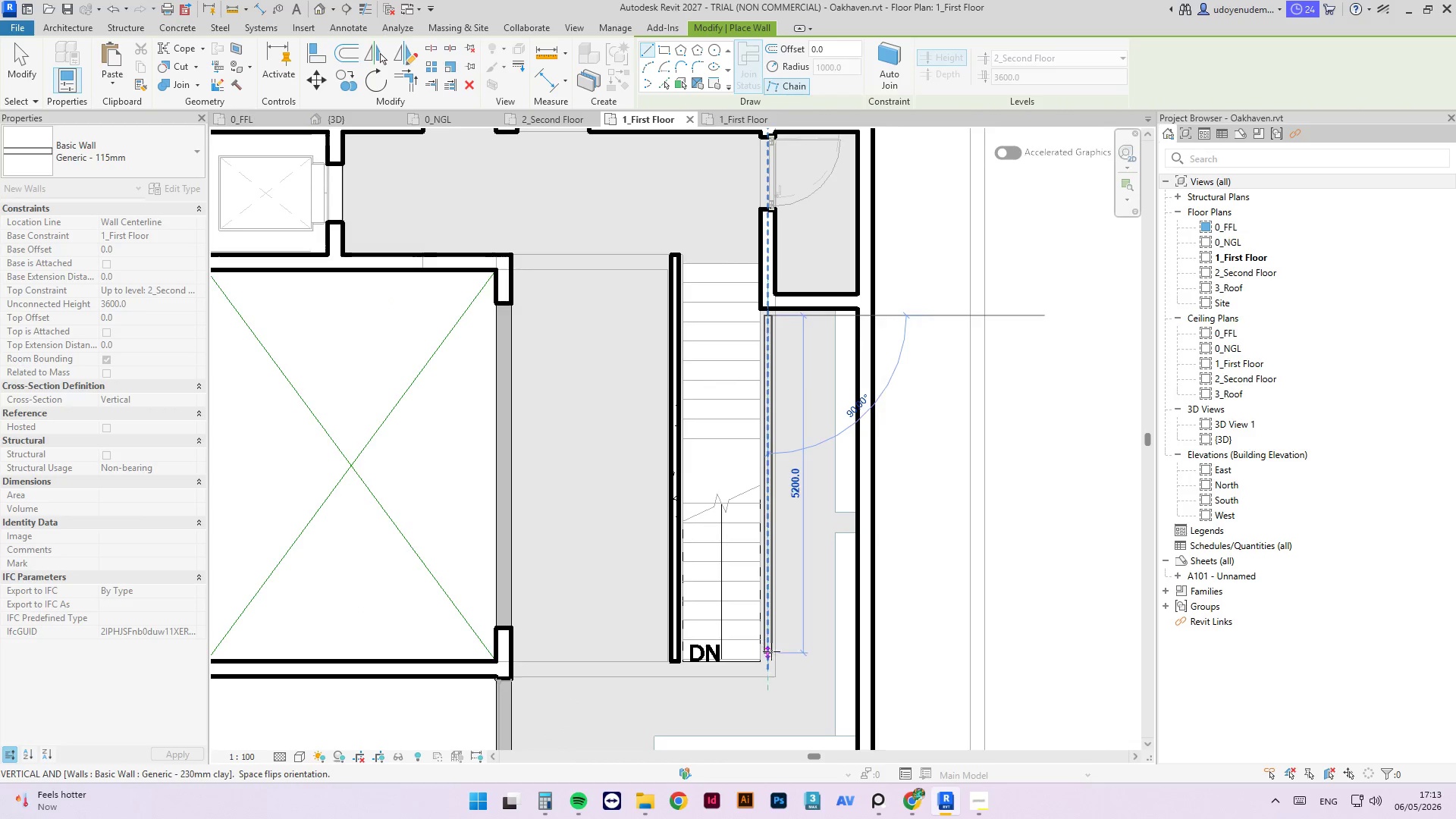 
left_click([771, 657])
 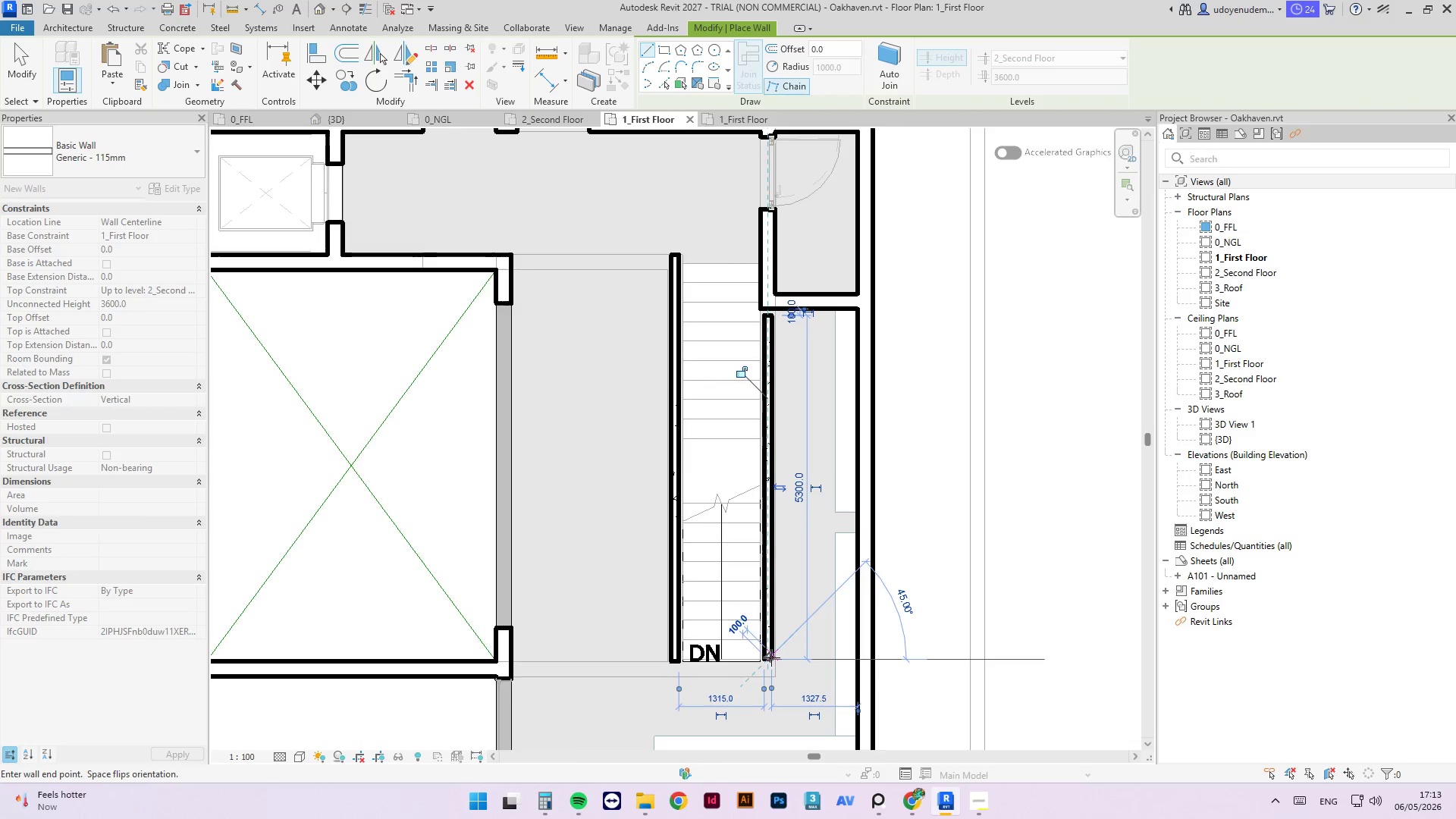 
key(Escape)
key(Escape)
type(al)
 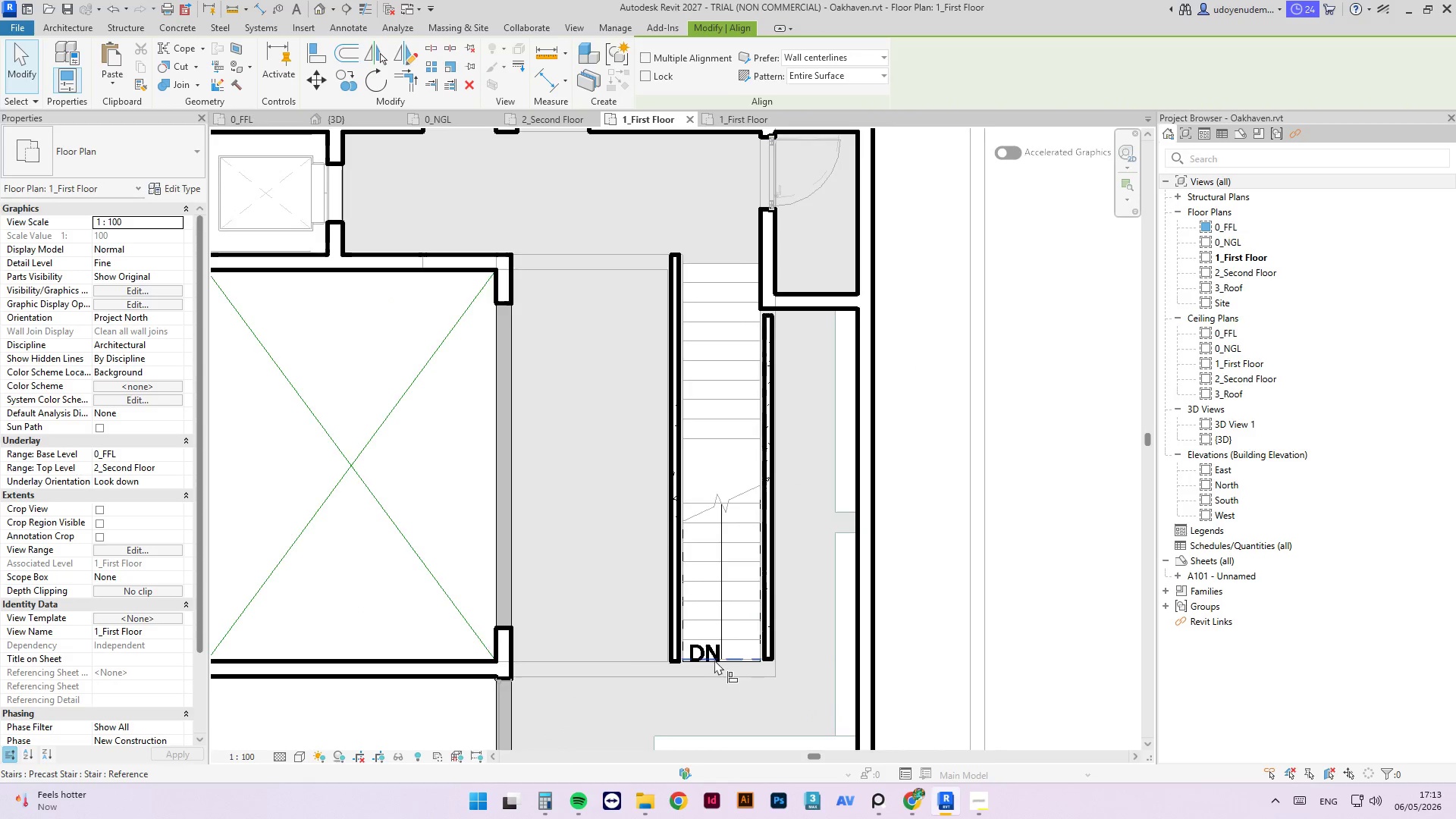 
scroll: coordinate [714, 672], scroll_direction: up, amount: 7.0
 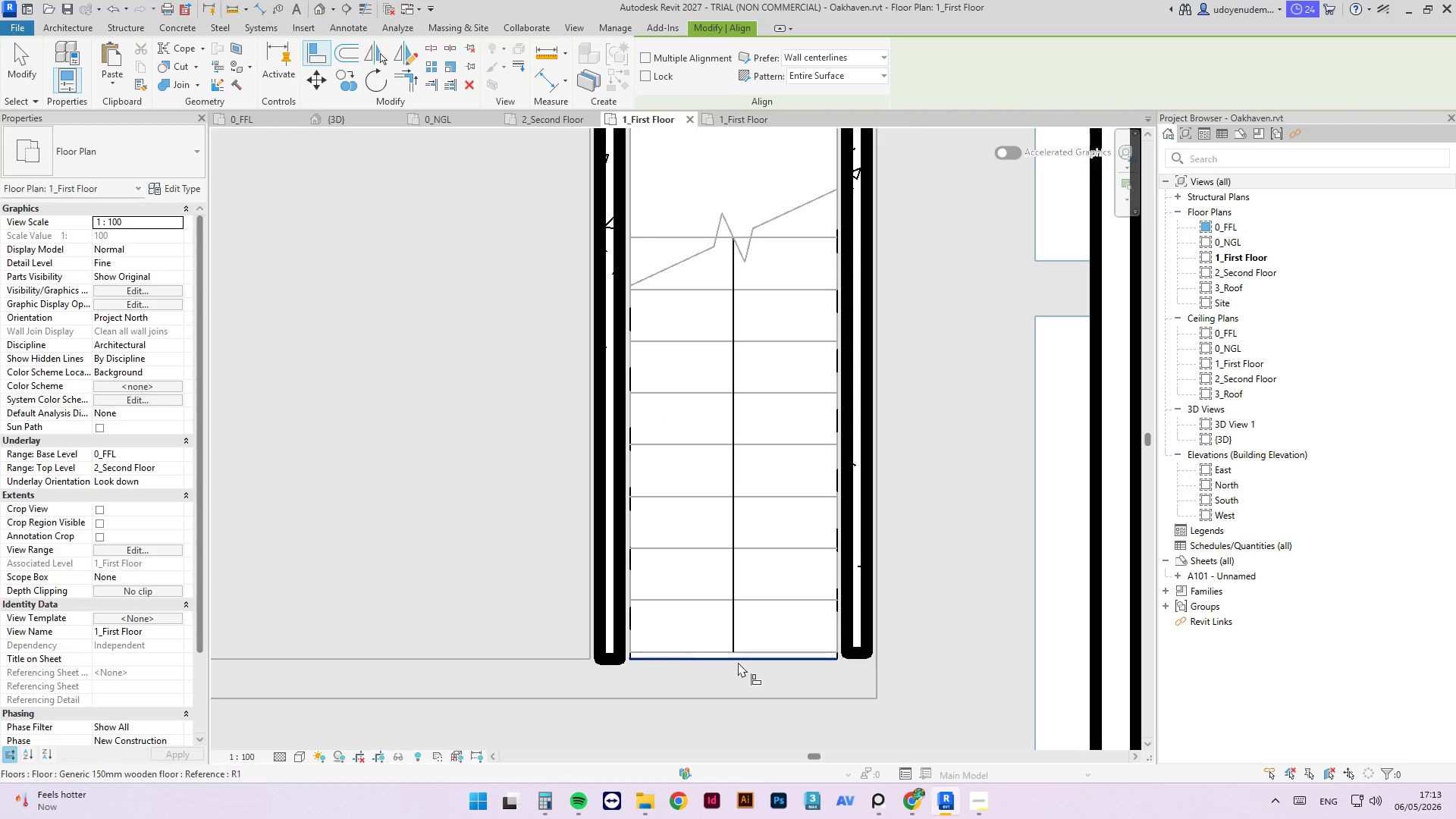 
left_click([738, 662])
 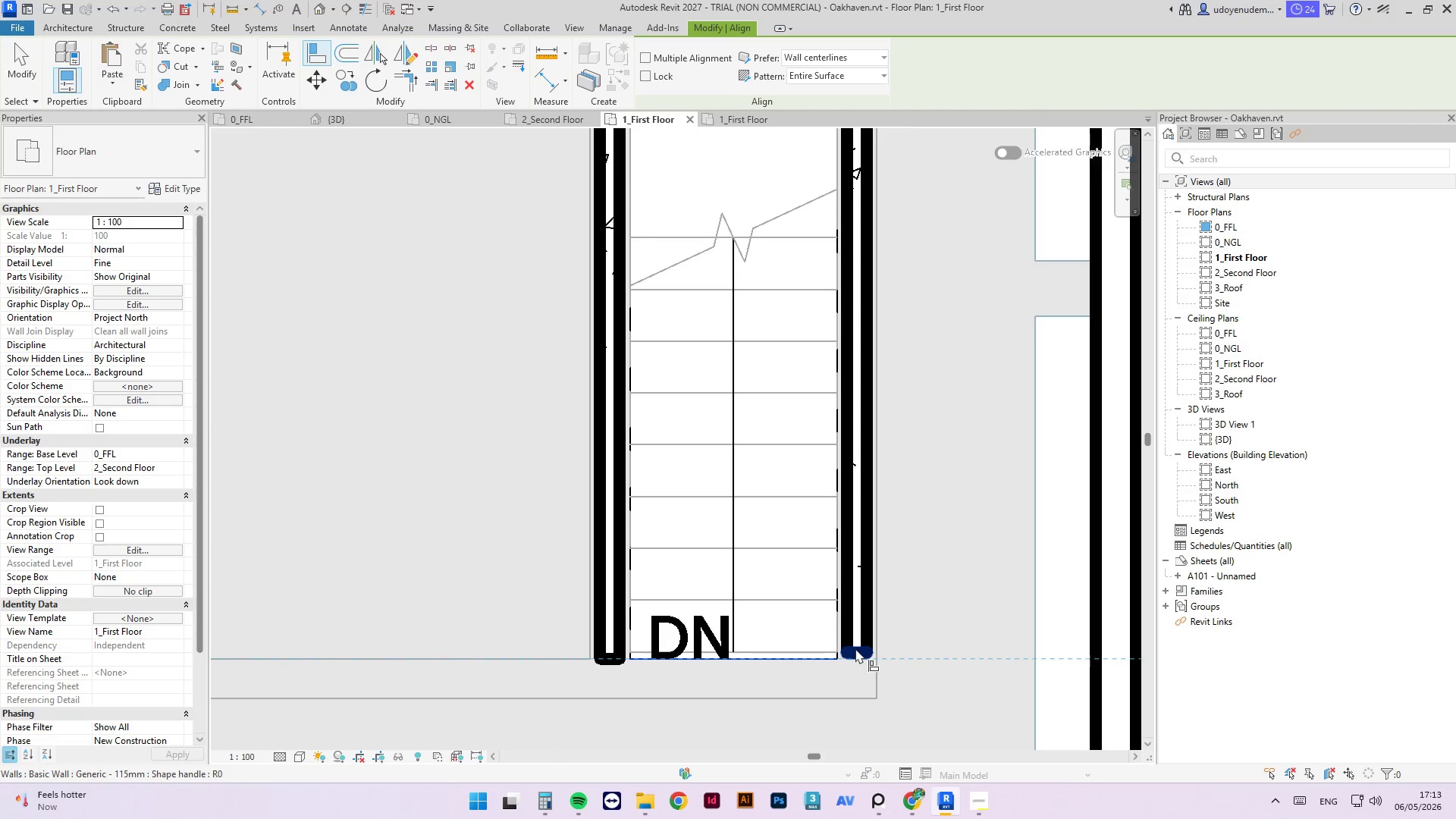 
left_click([855, 648])
 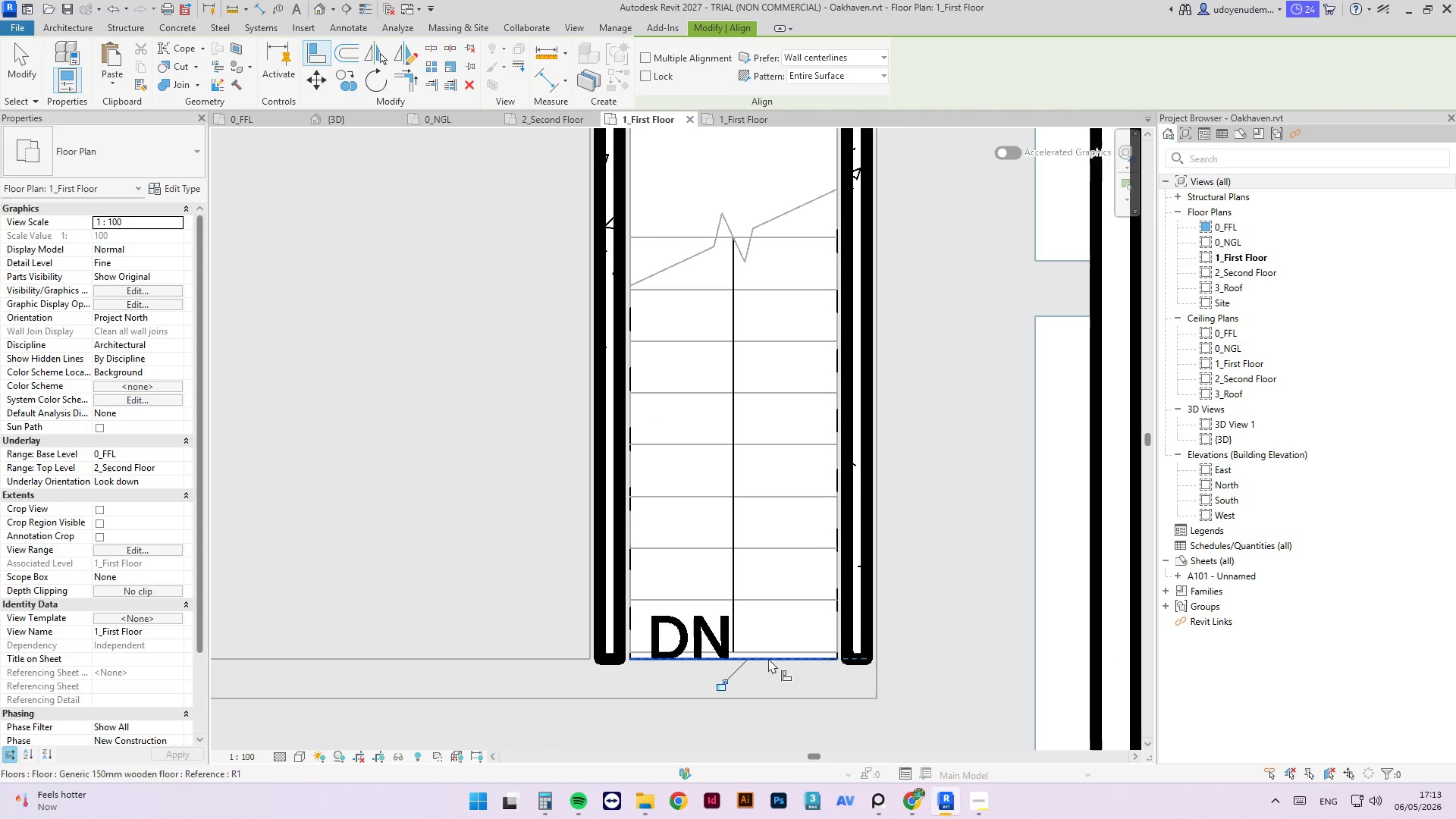 
left_click([768, 658])
 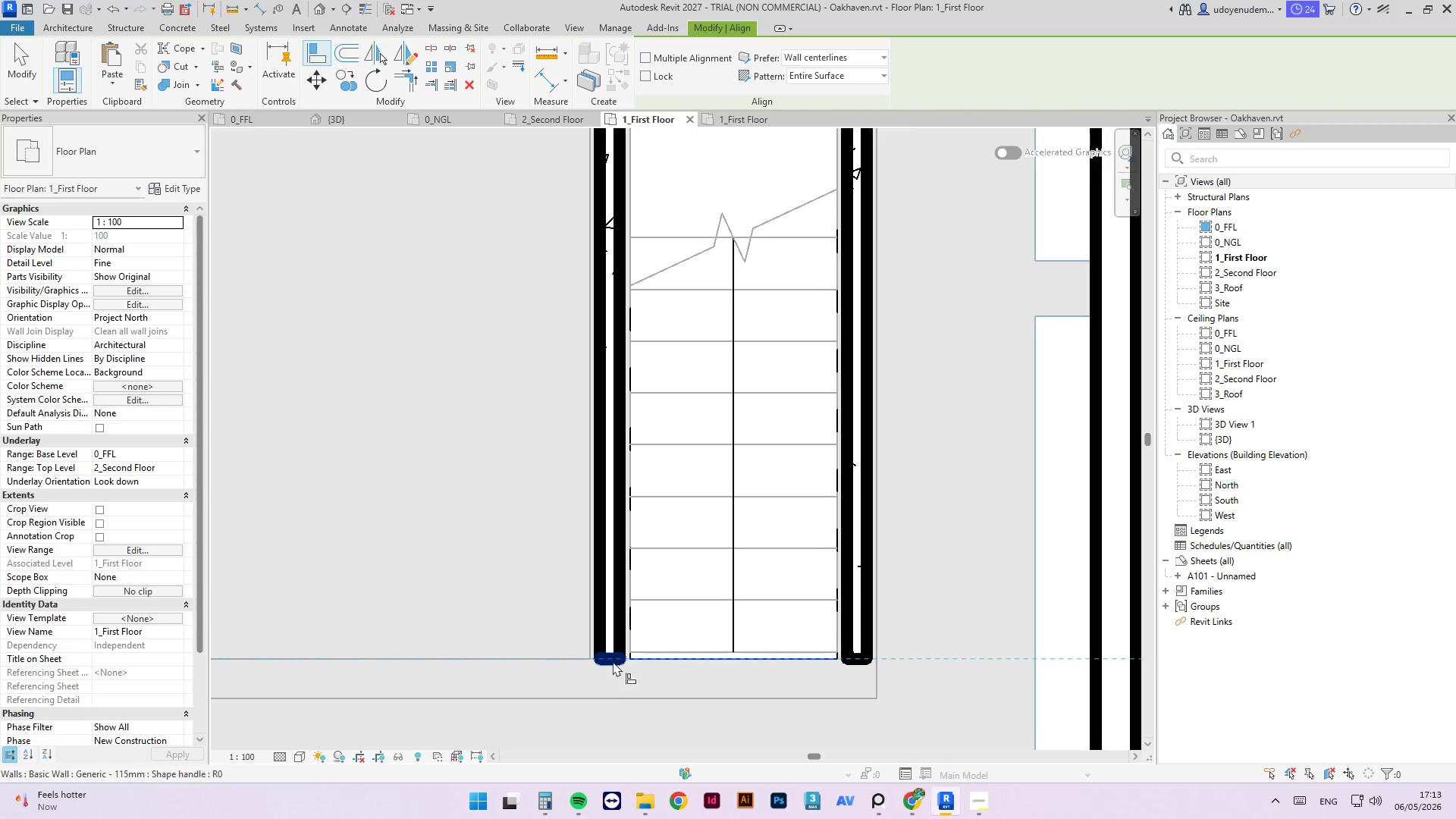 
left_click([613, 661])
 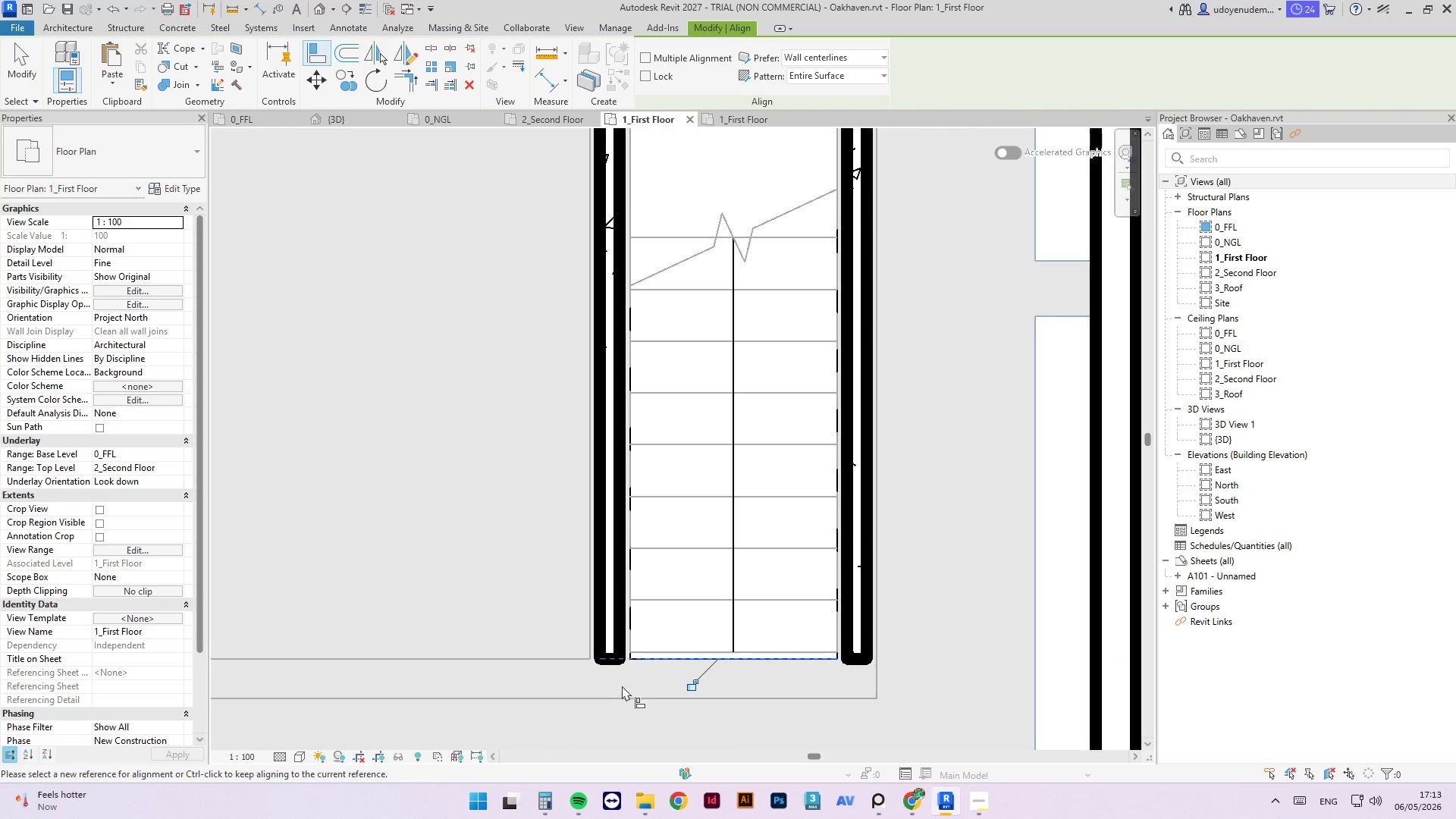 
left_click([629, 636])
 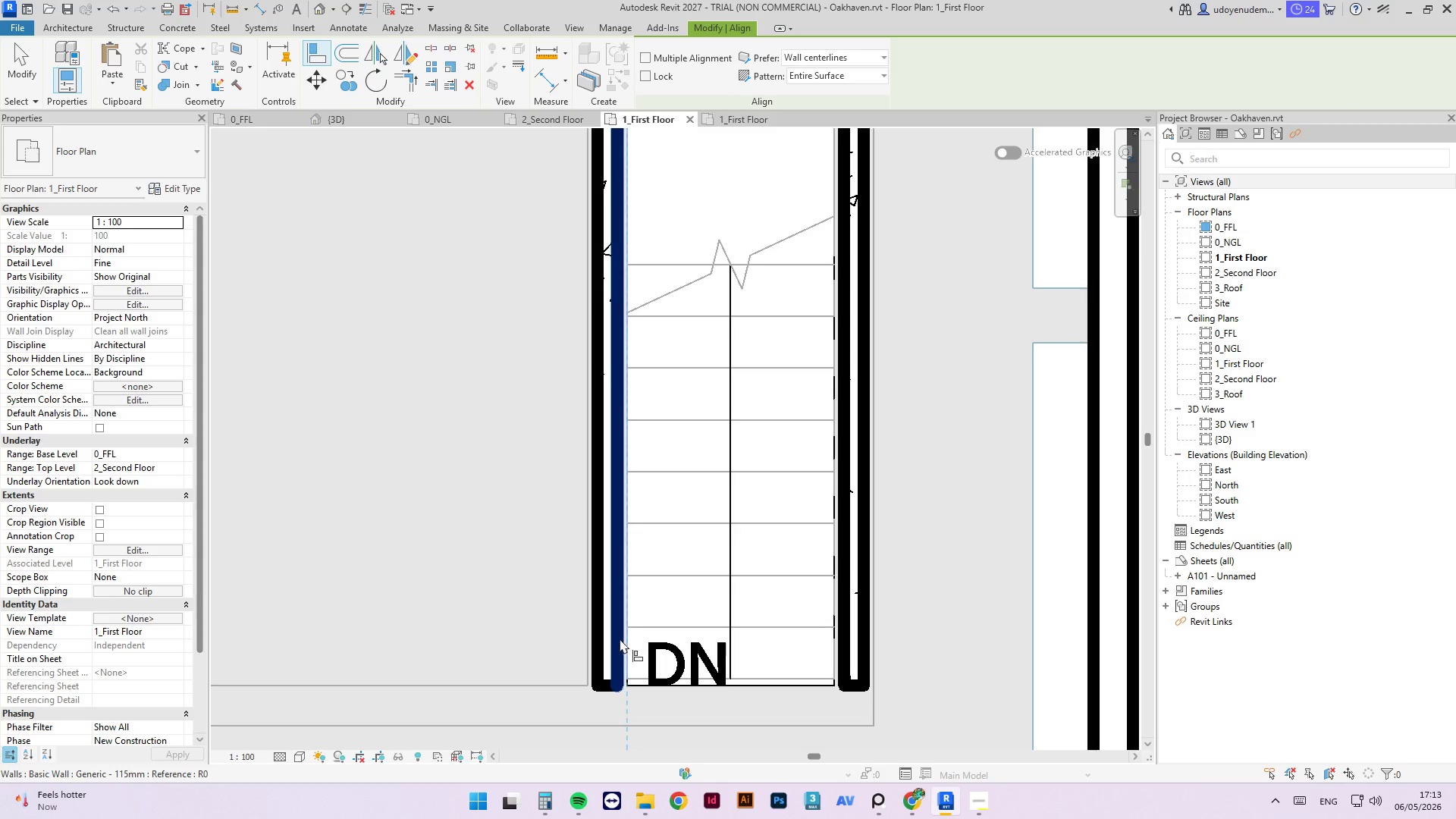 
scroll: coordinate [629, 636], scroll_direction: none, amount: 0.0
 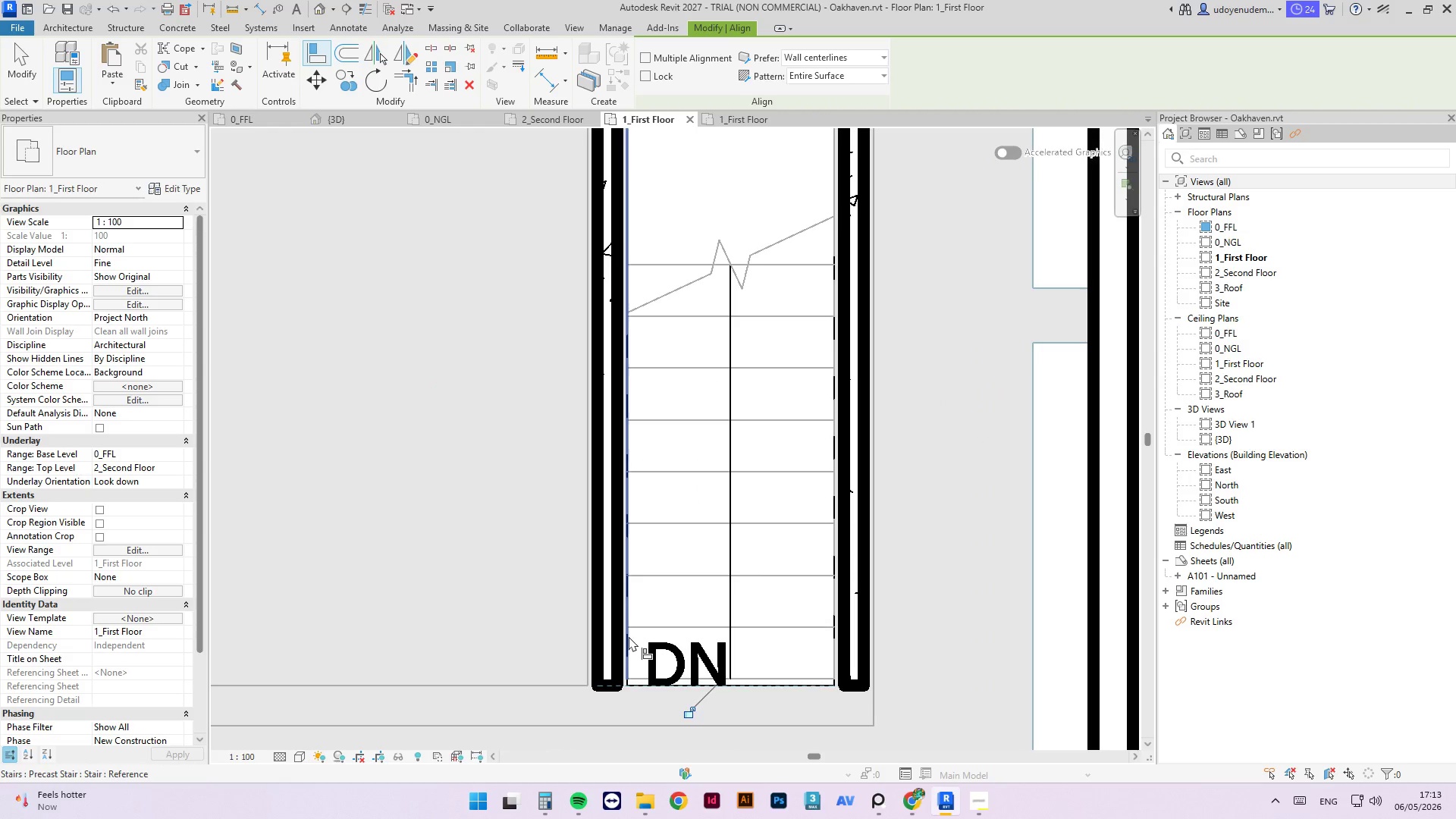 
left_click([619, 639])
 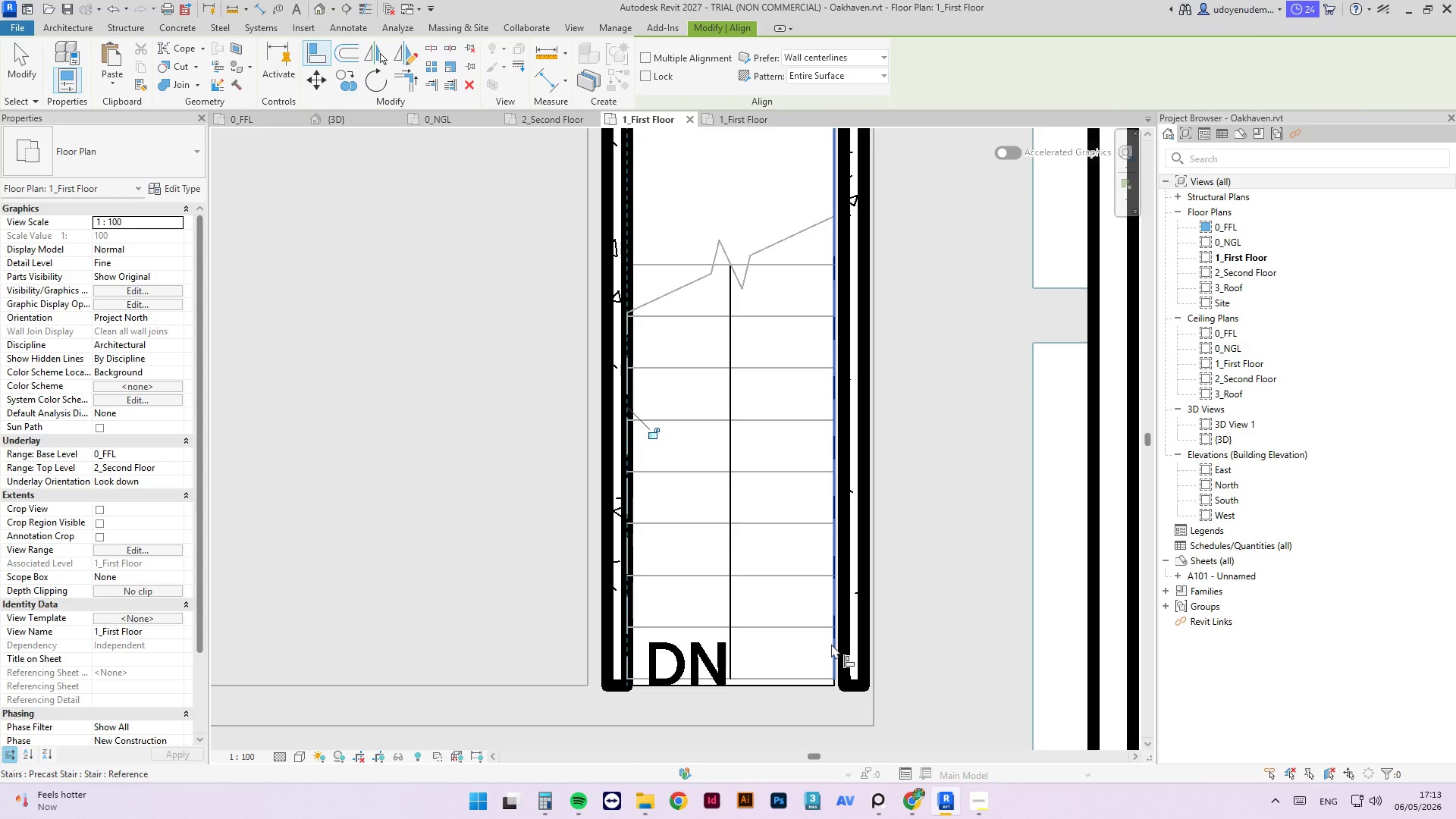 
left_click([831, 644])
 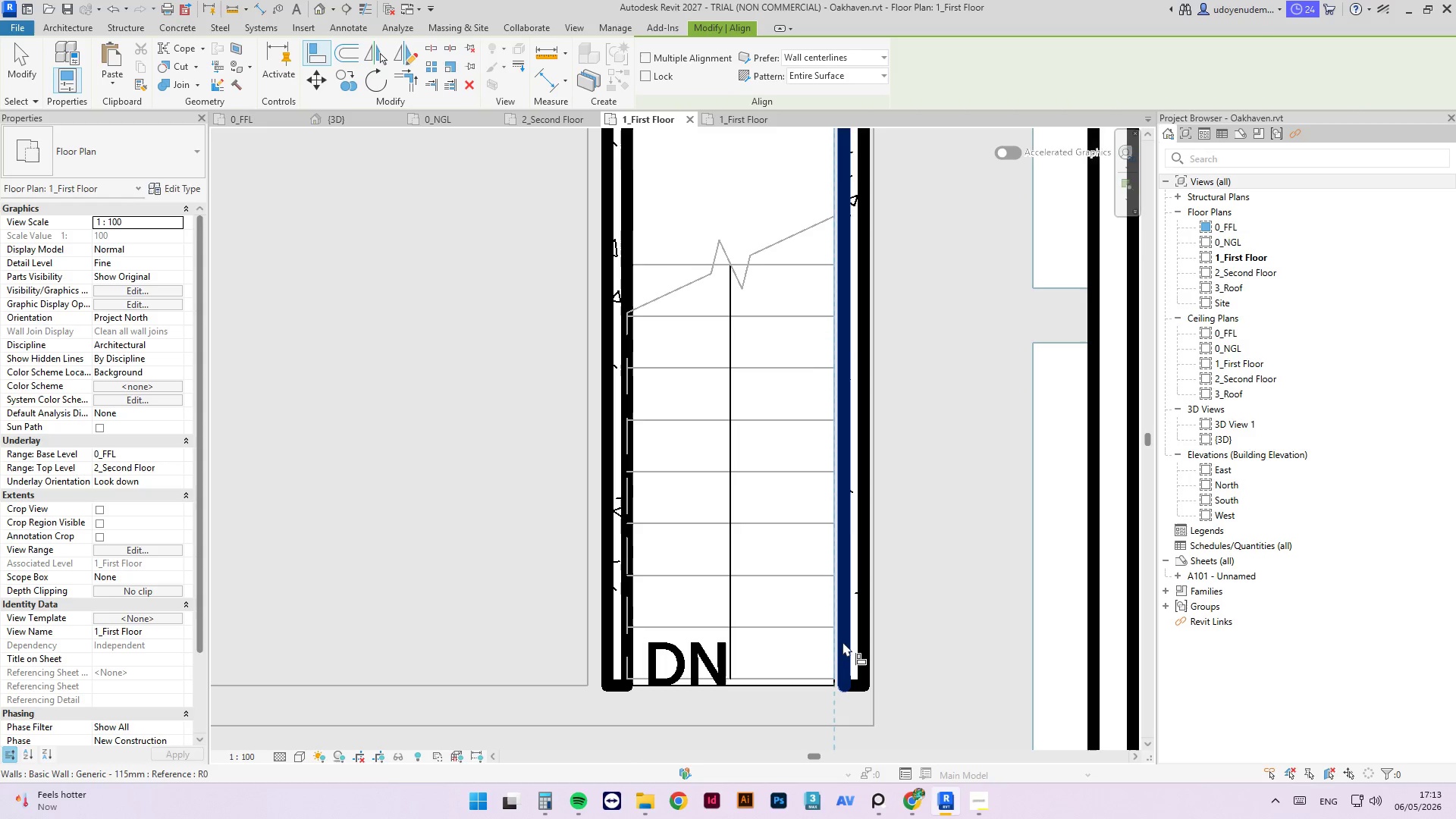 
left_click([843, 642])
 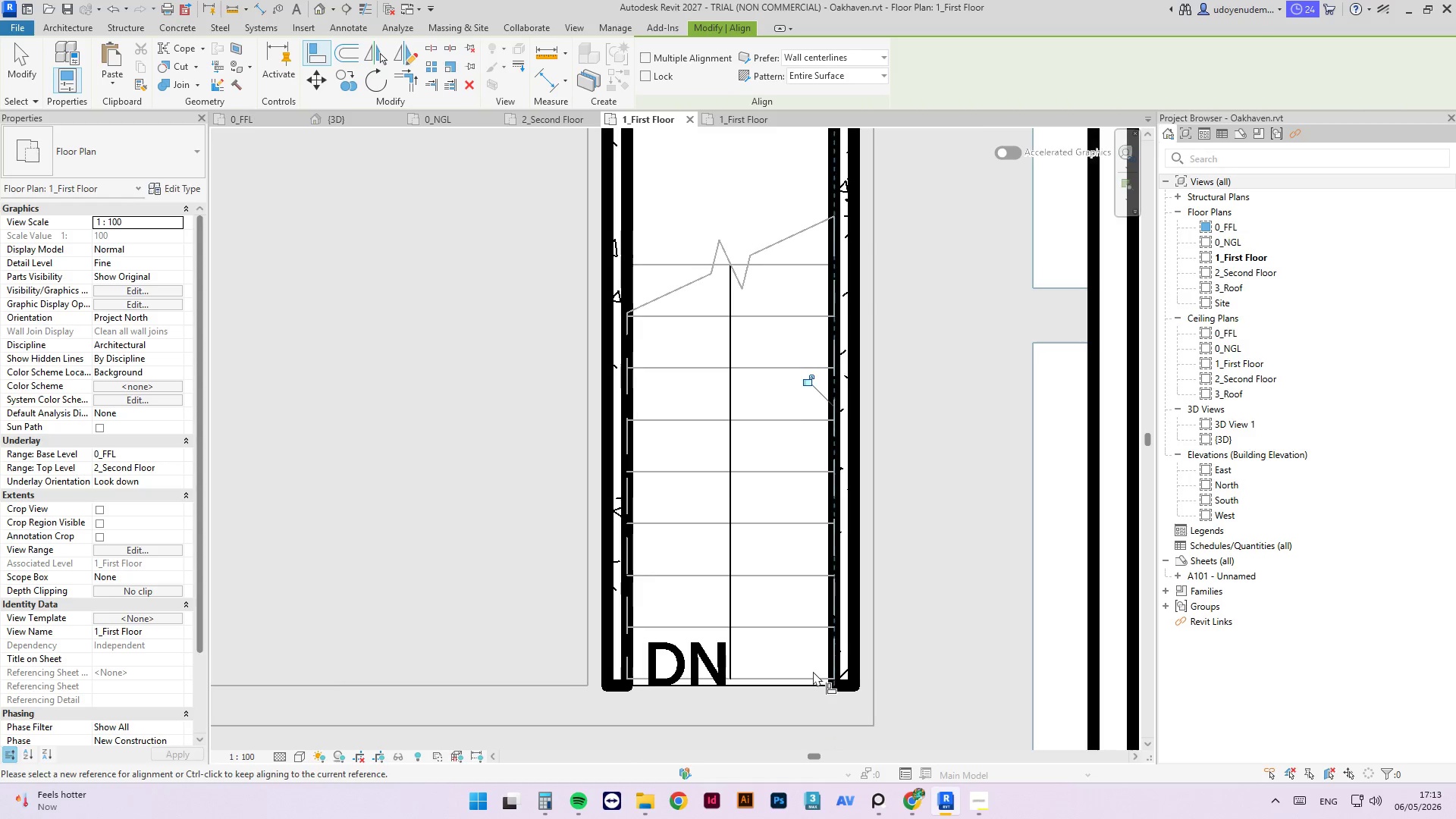 
scroll: coordinate [813, 667], scroll_direction: down, amount: 8.0
 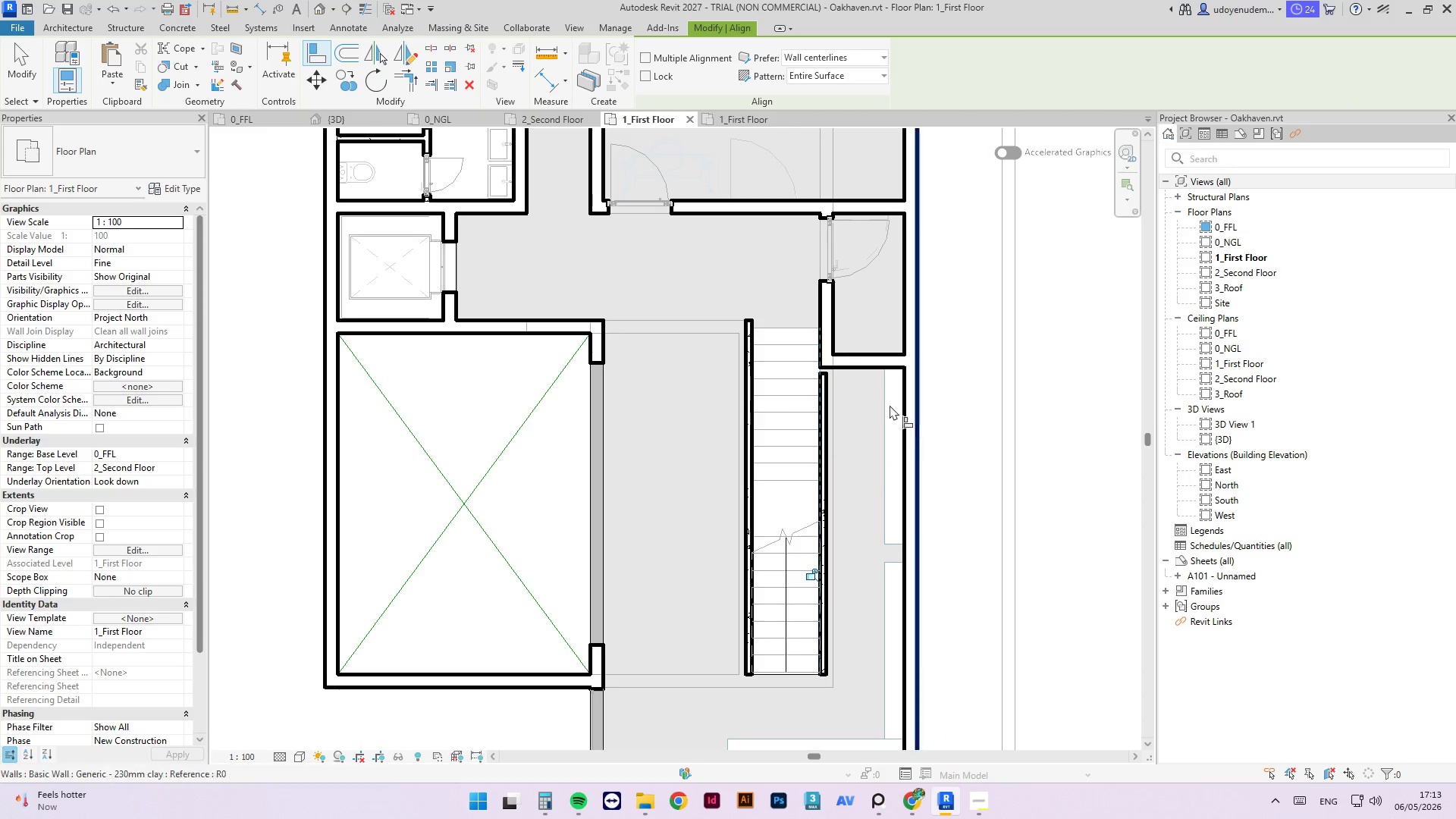 
scroll: coordinate [814, 372], scroll_direction: up, amount: 8.0
 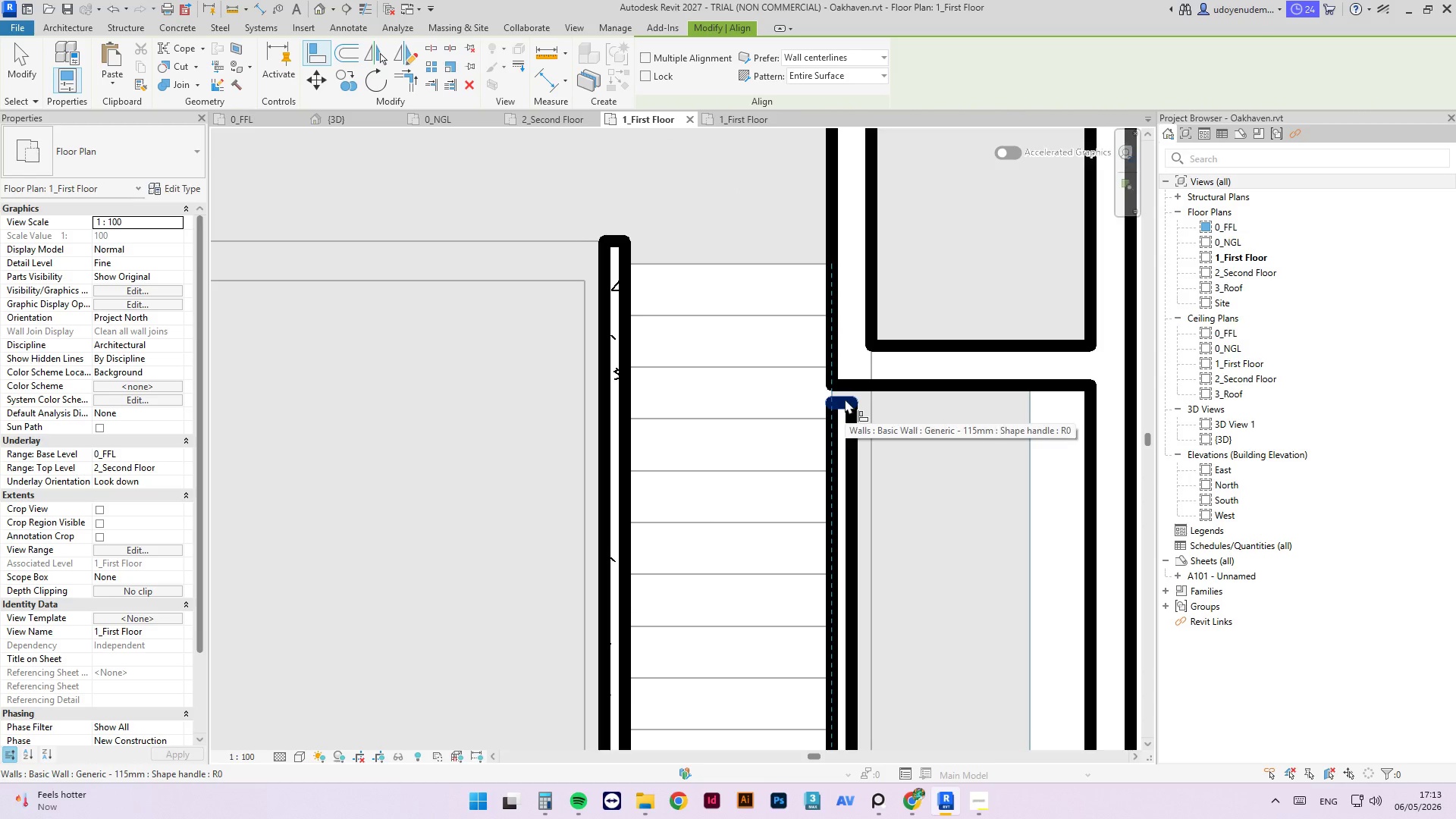 
left_click([845, 399])
 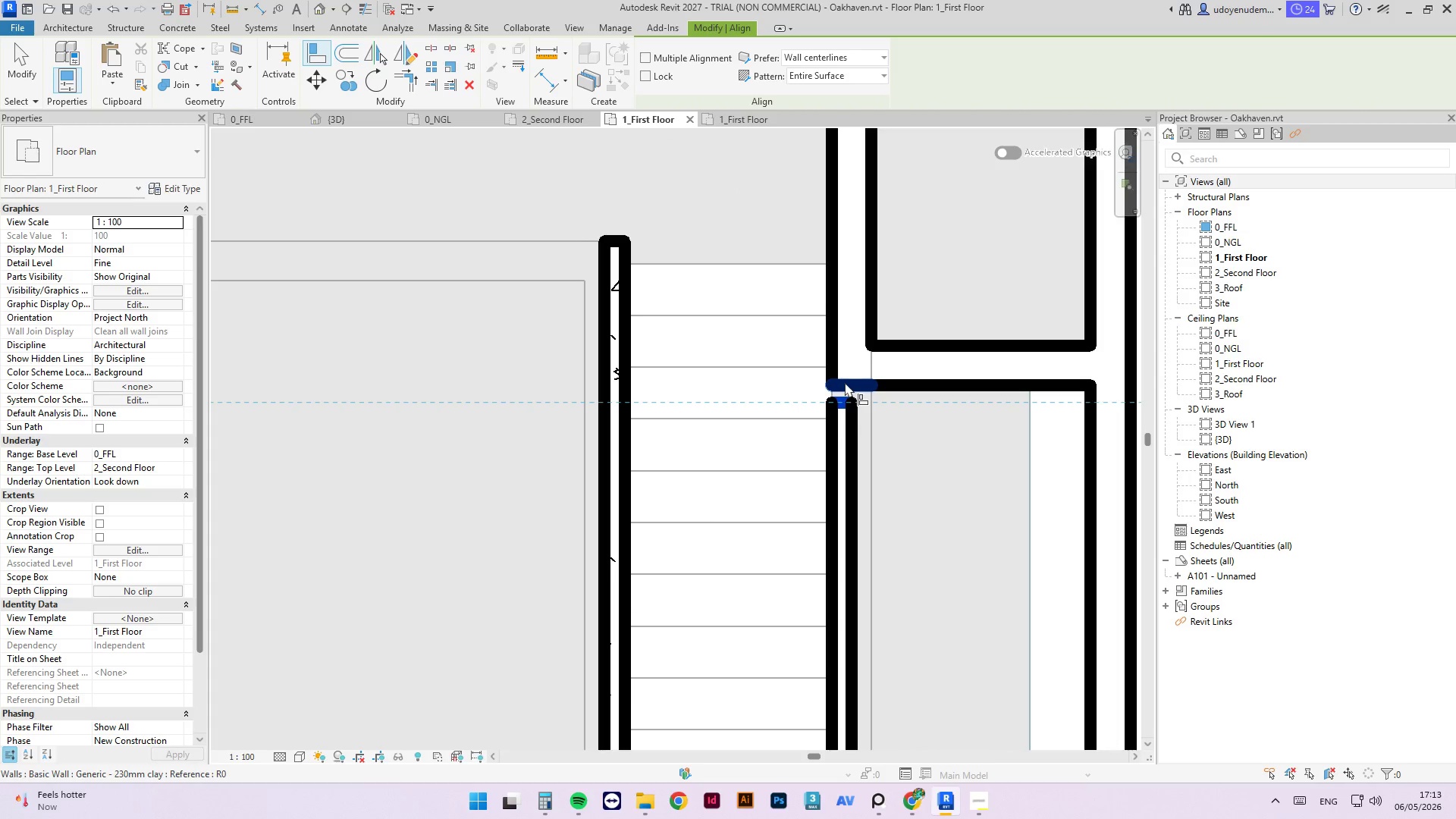 
key(Escape)
 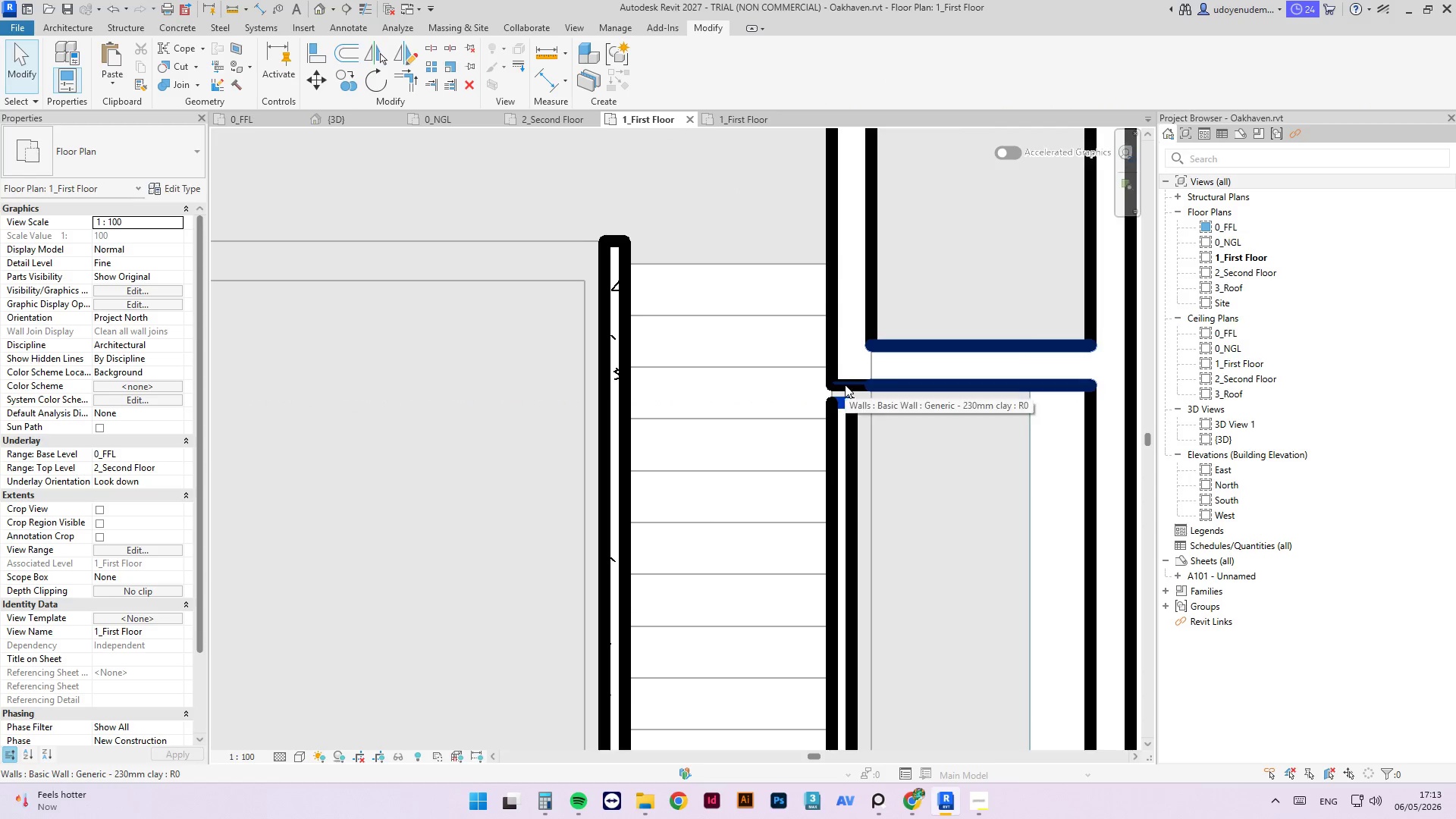 
key(A)
 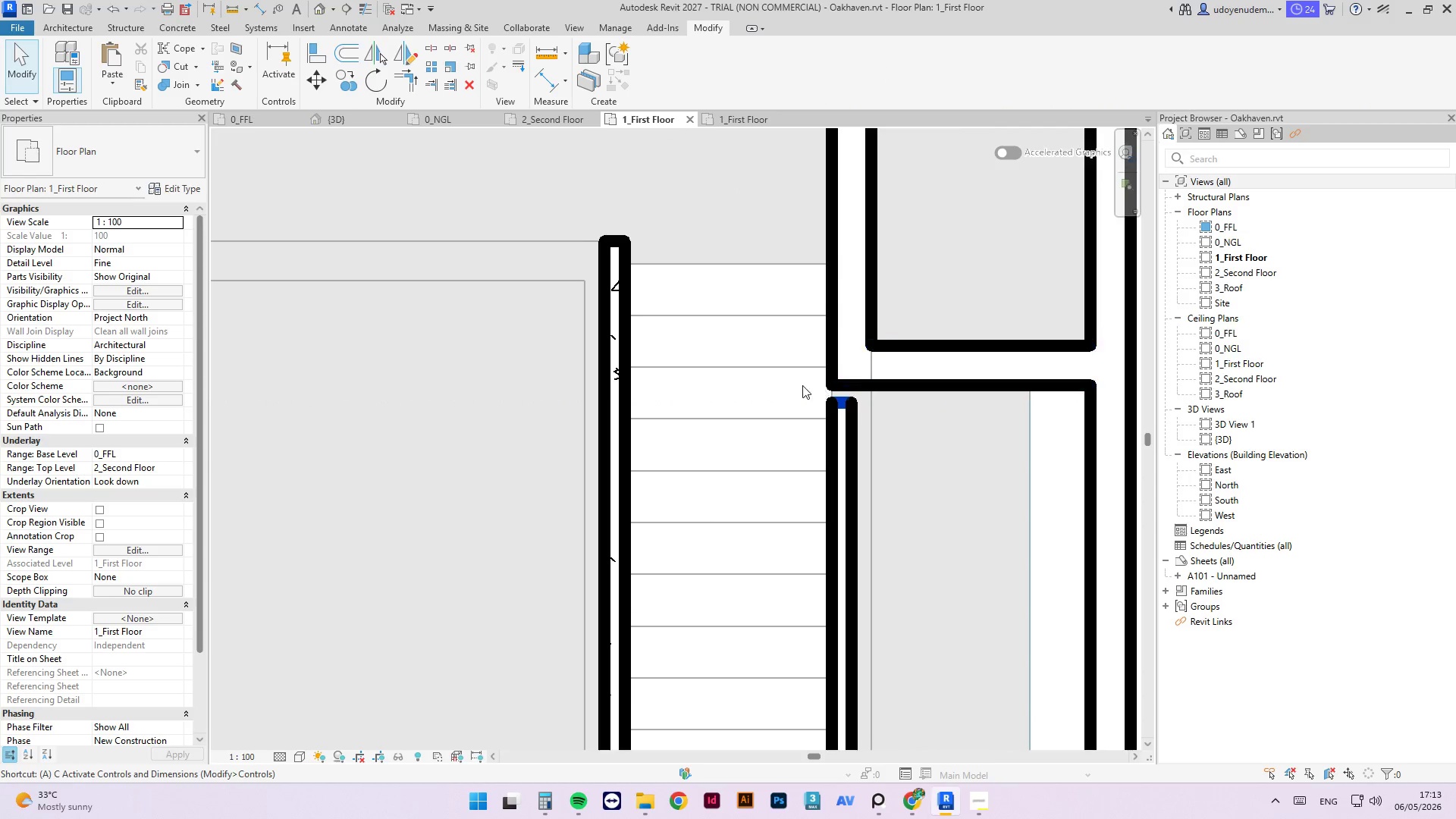 
key(Escape)
 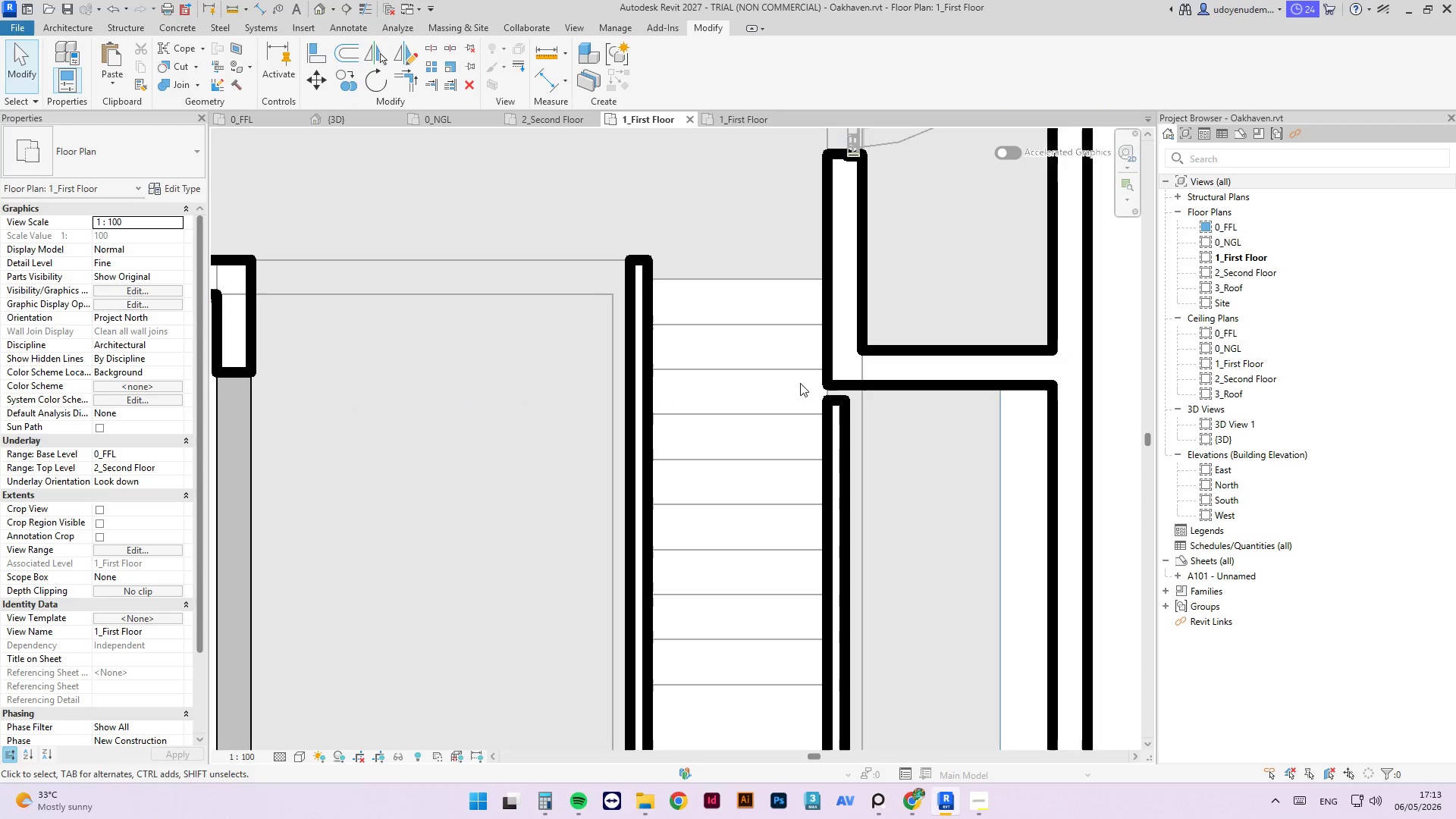 
key(Escape)
 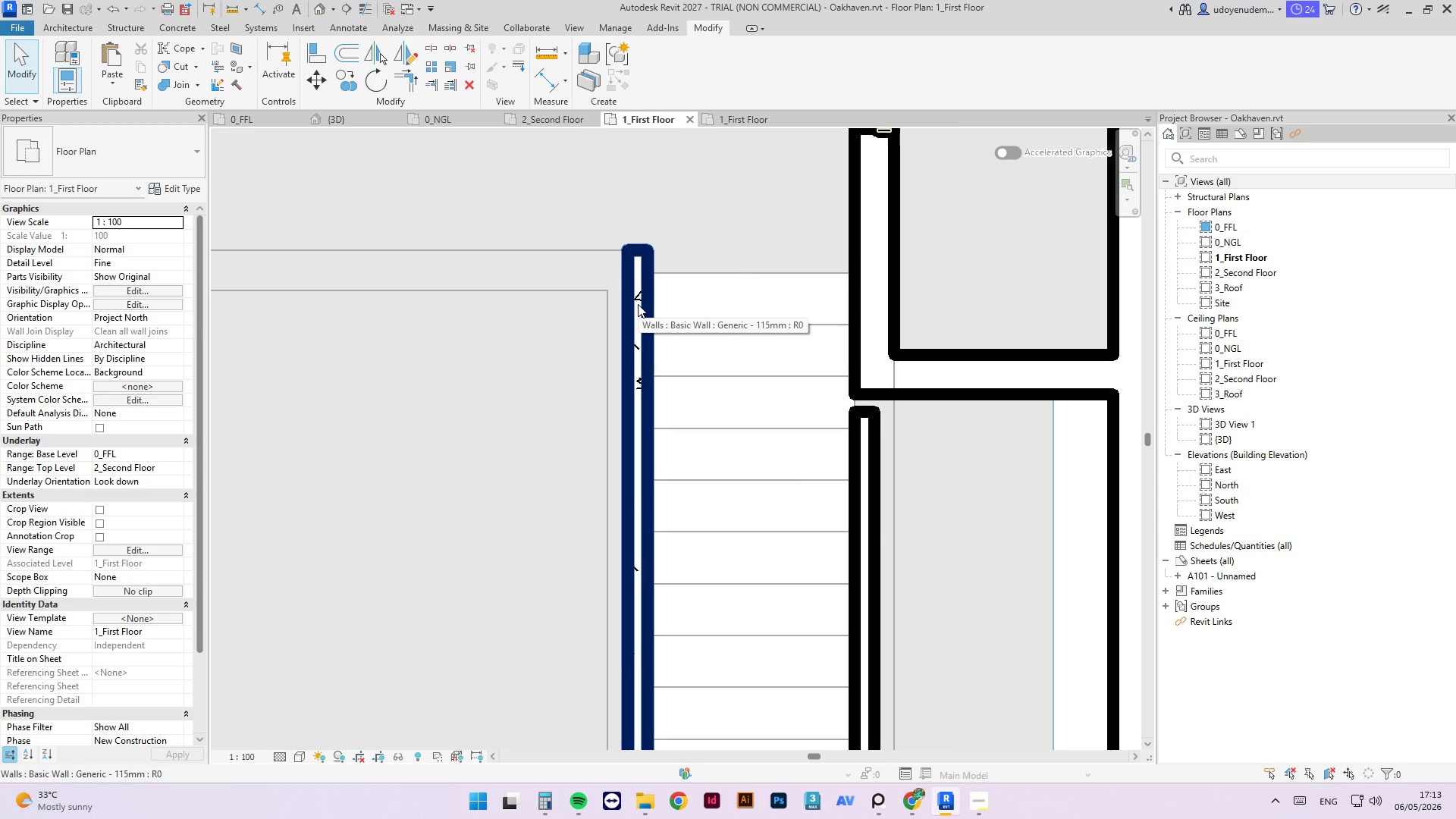 
scroll: coordinate [638, 304], scroll_direction: none, amount: 0.0
 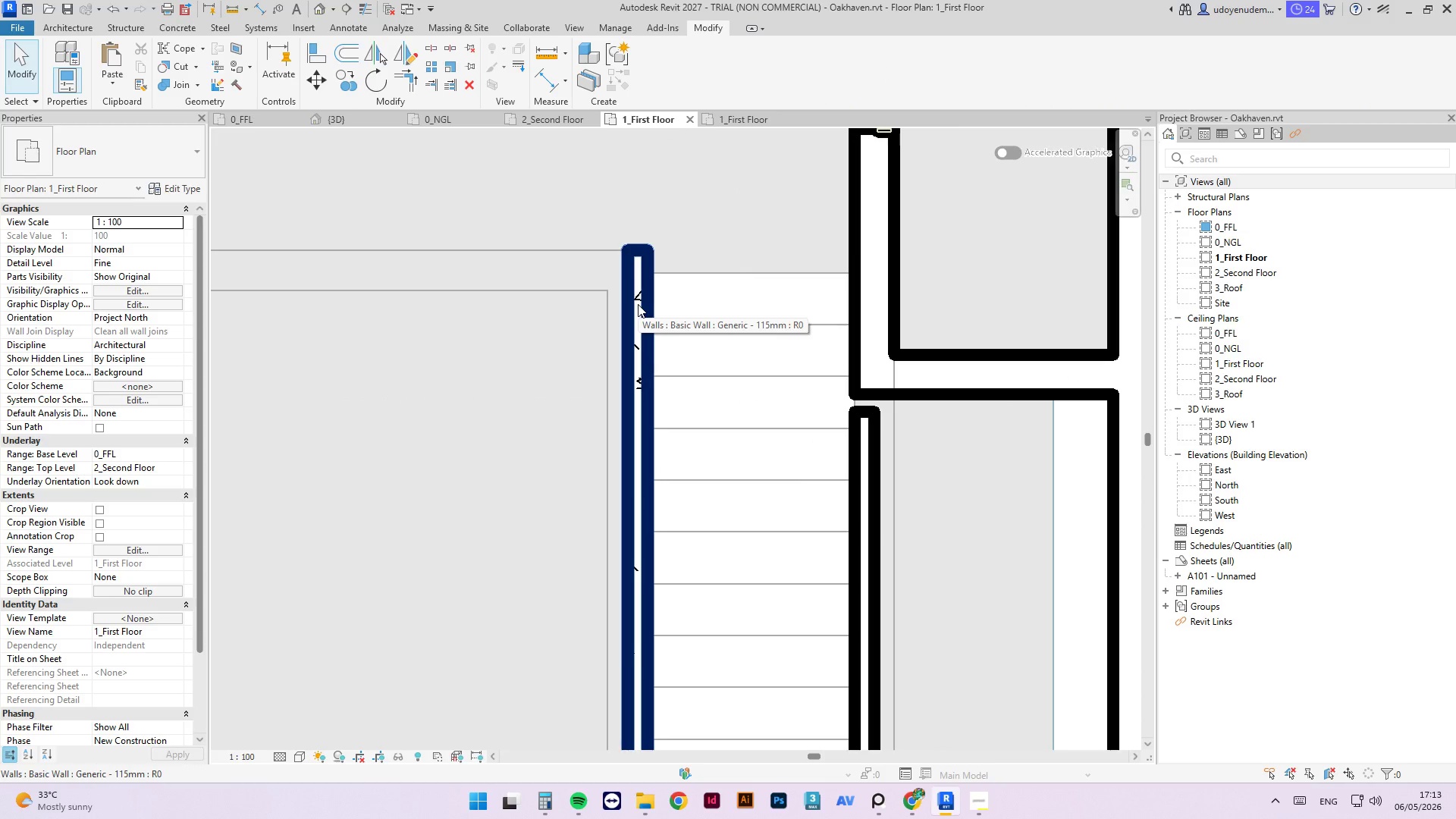 
type(sl)
 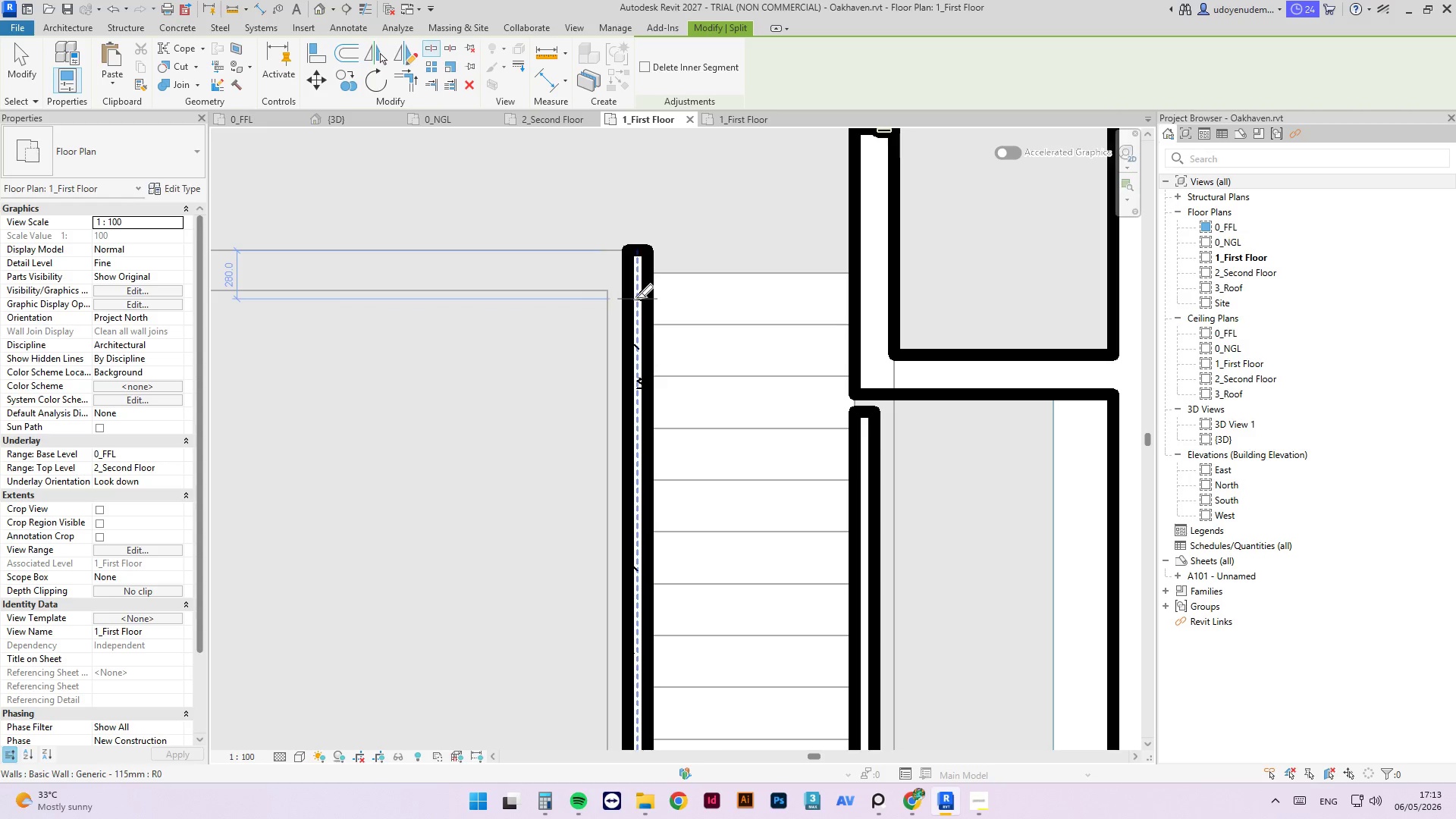 
left_click([636, 294])
 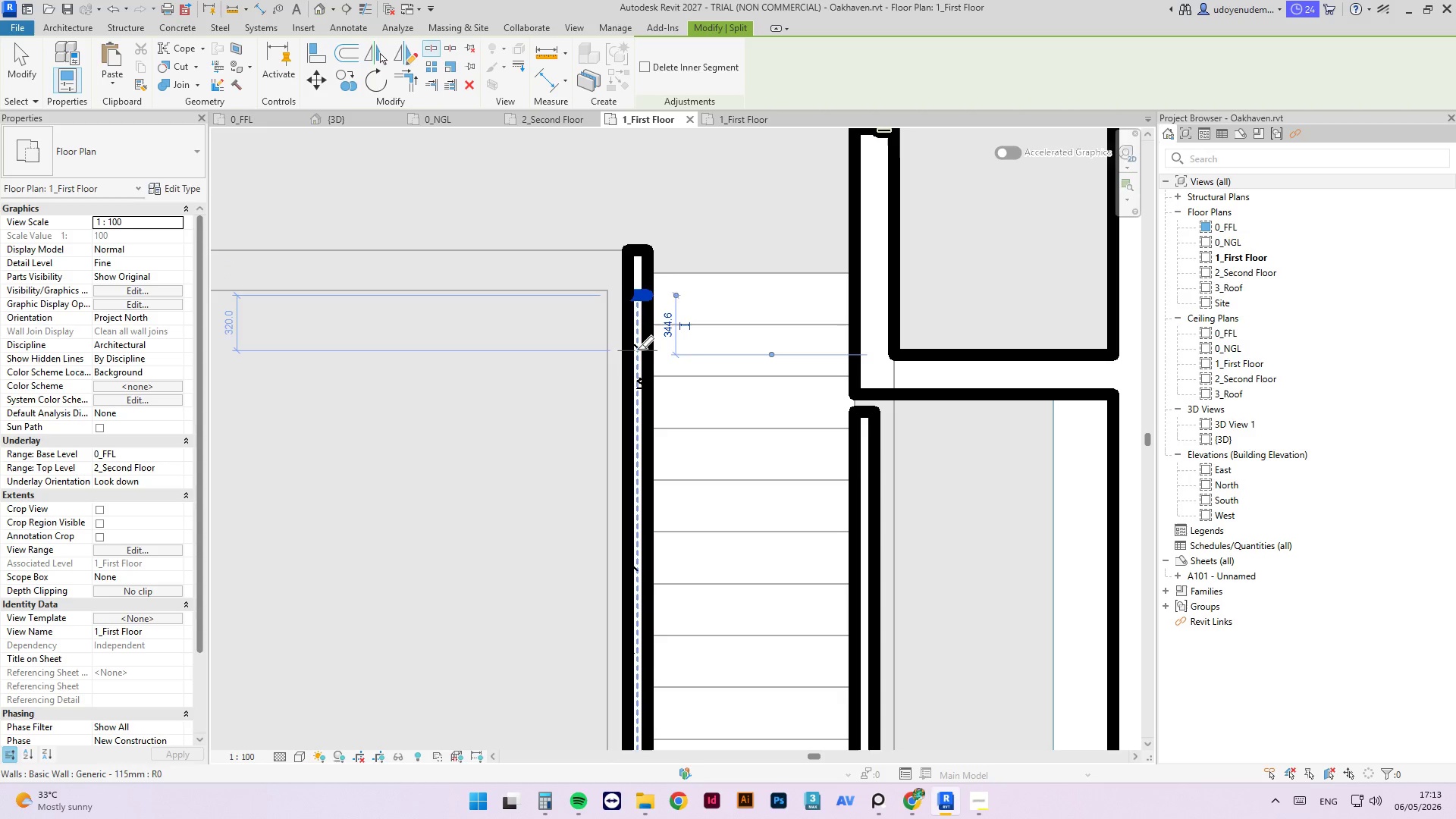 
left_click([637, 350])
 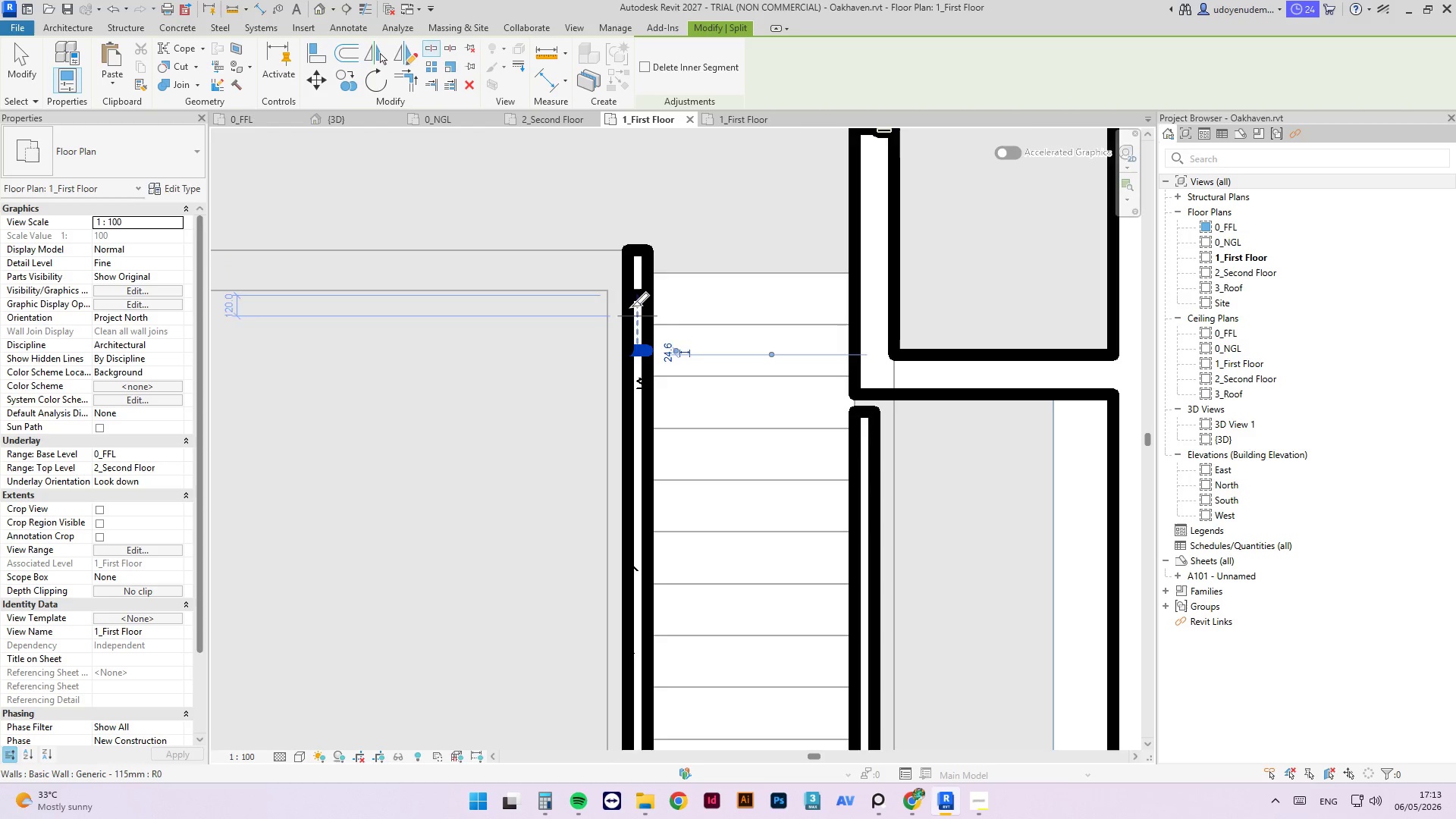 
scroll: coordinate [630, 302], scroll_direction: down, amount: 3.0
 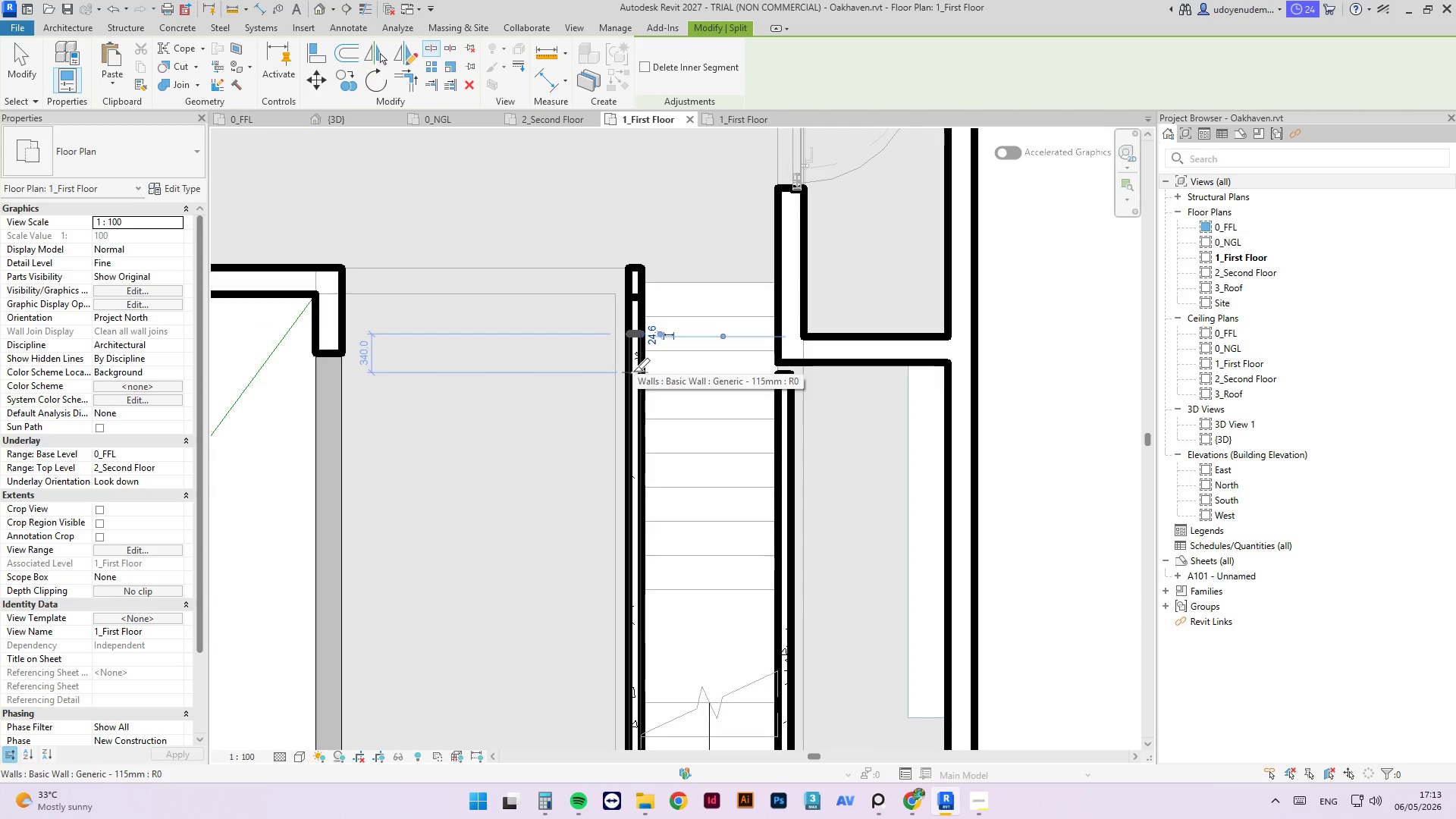 
left_click([633, 369])
 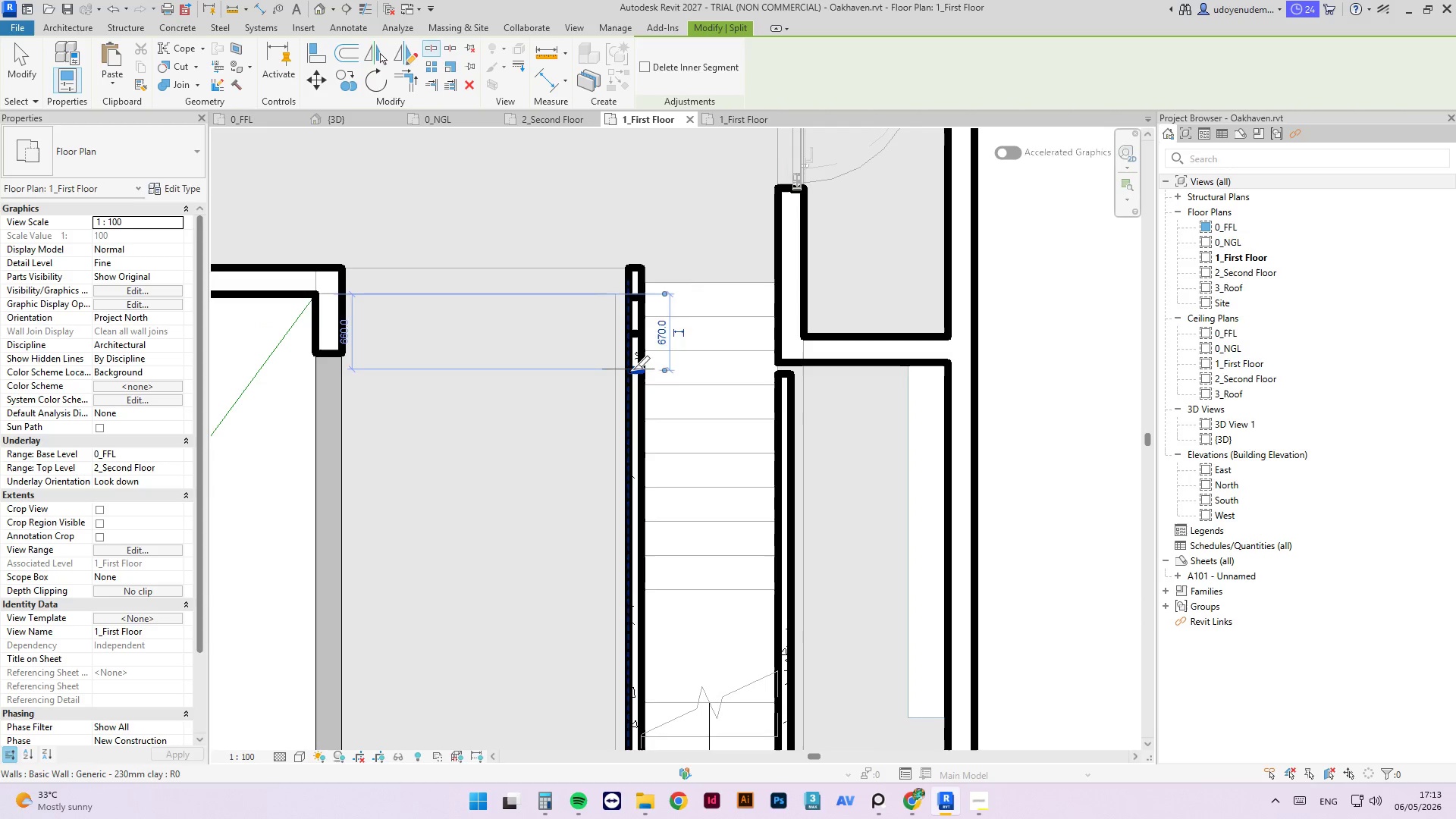 
key(Escape)
 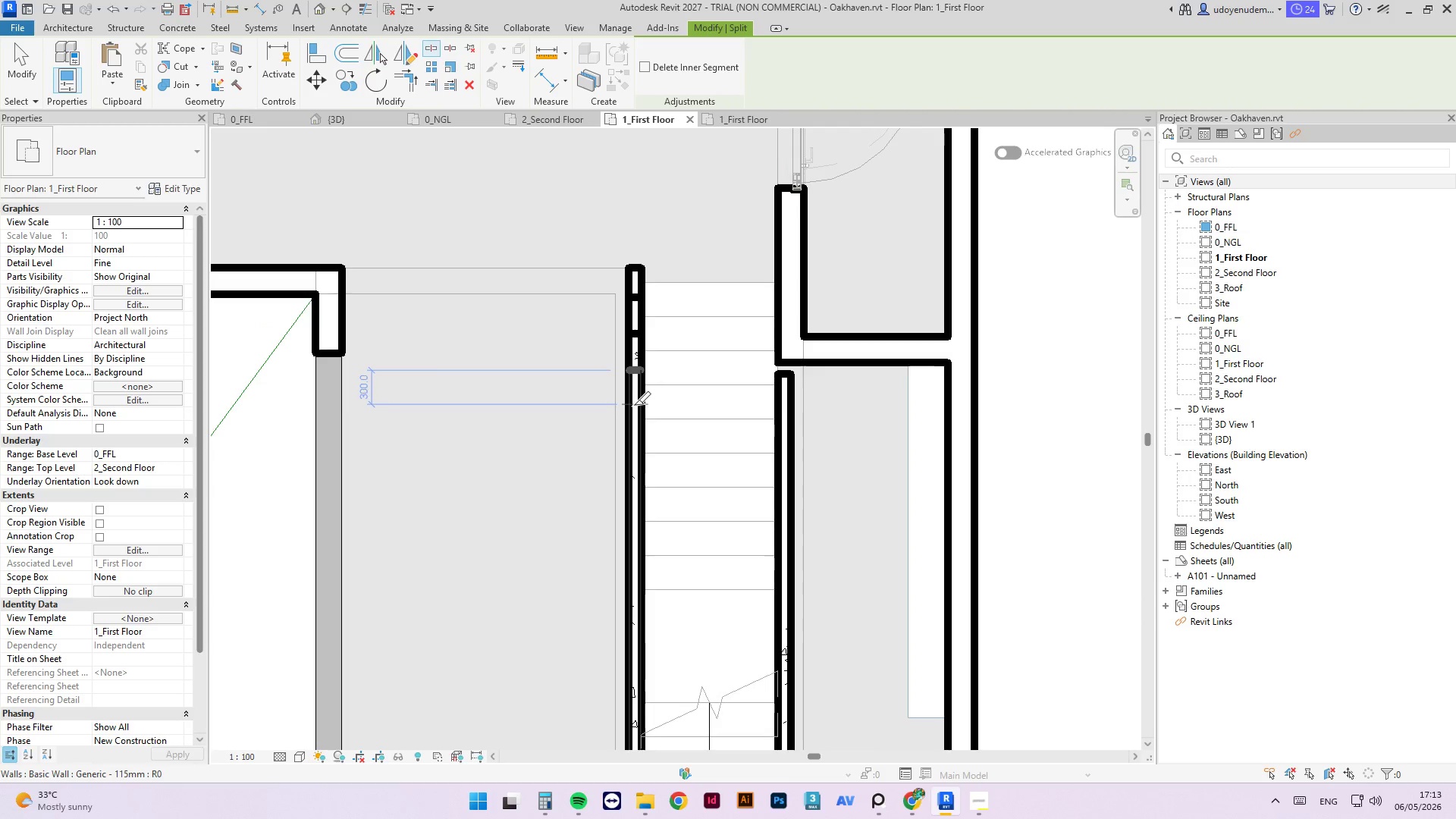 
left_click([634, 403])
 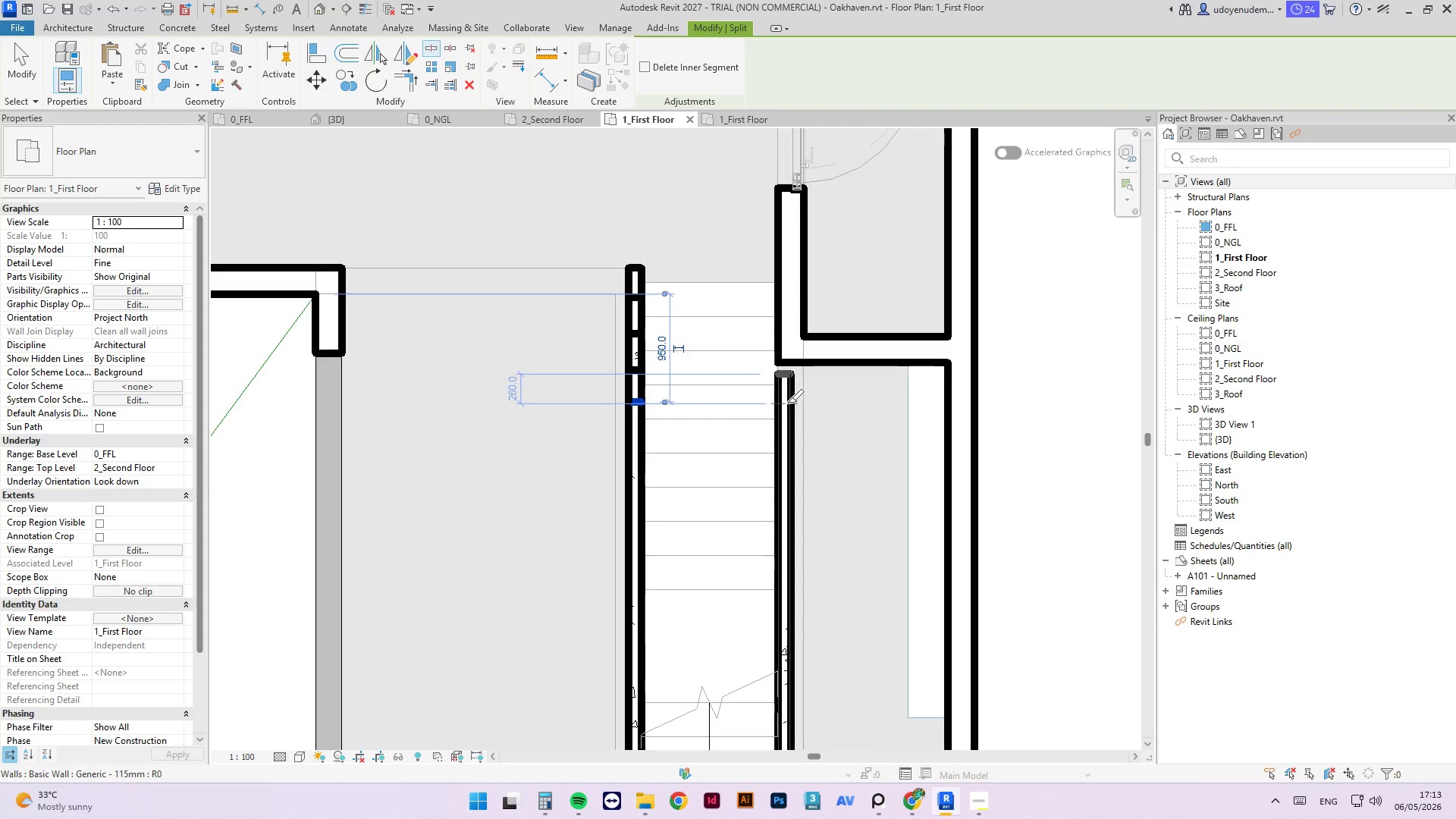 
left_click([787, 400])
 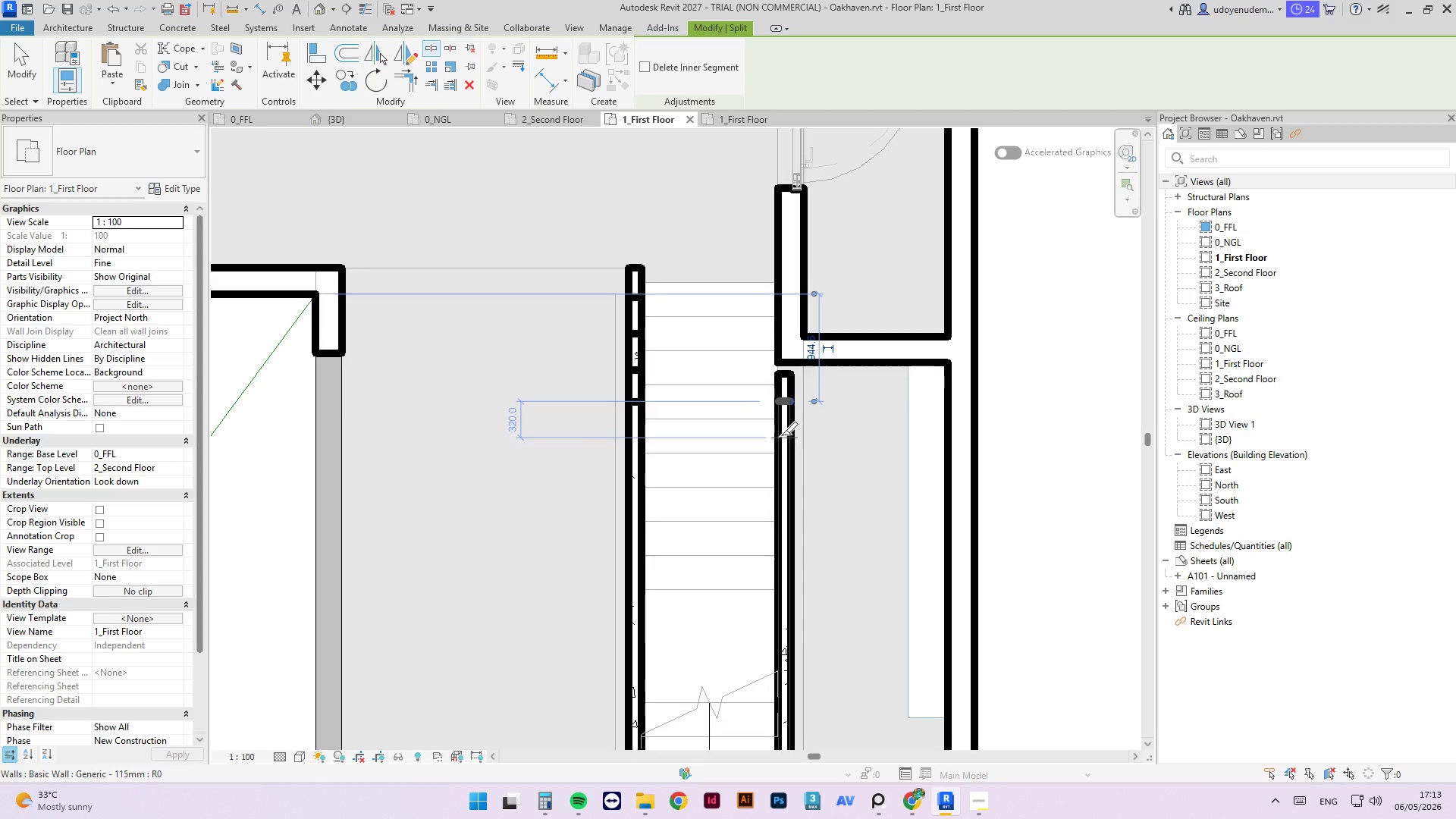 
left_click([781, 435])
 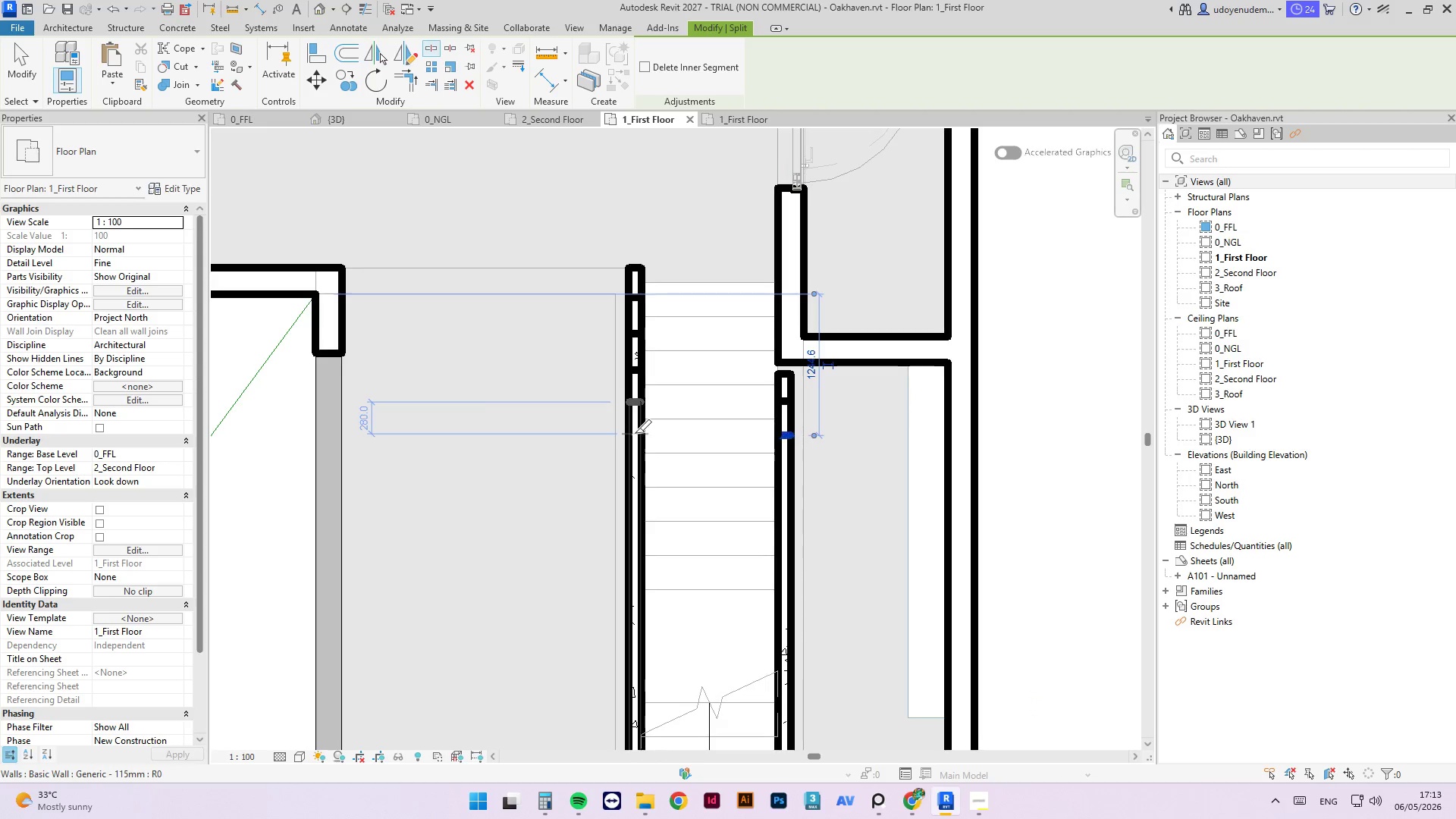 
left_click([635, 433])
 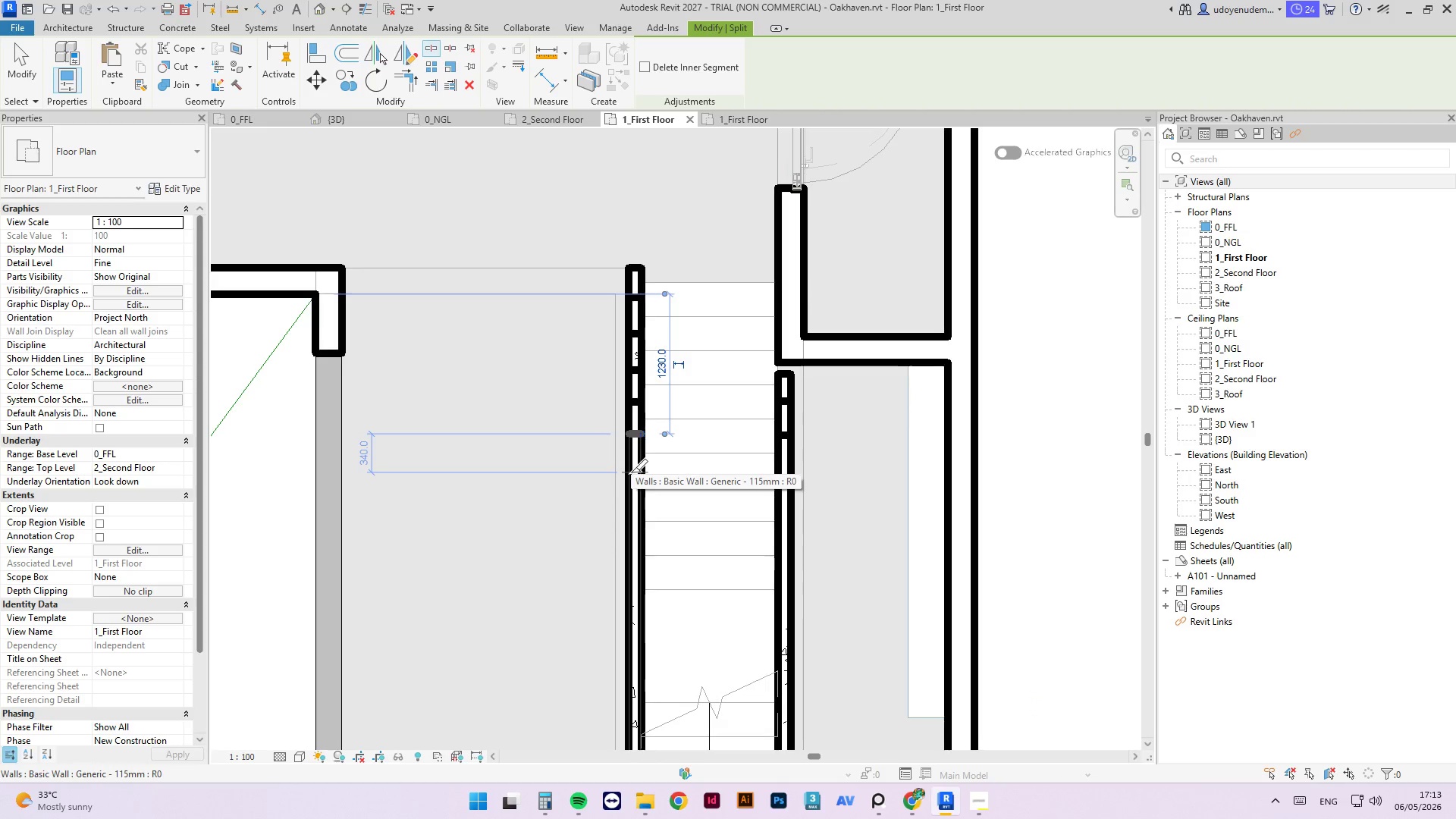 
left_click([631, 469])
 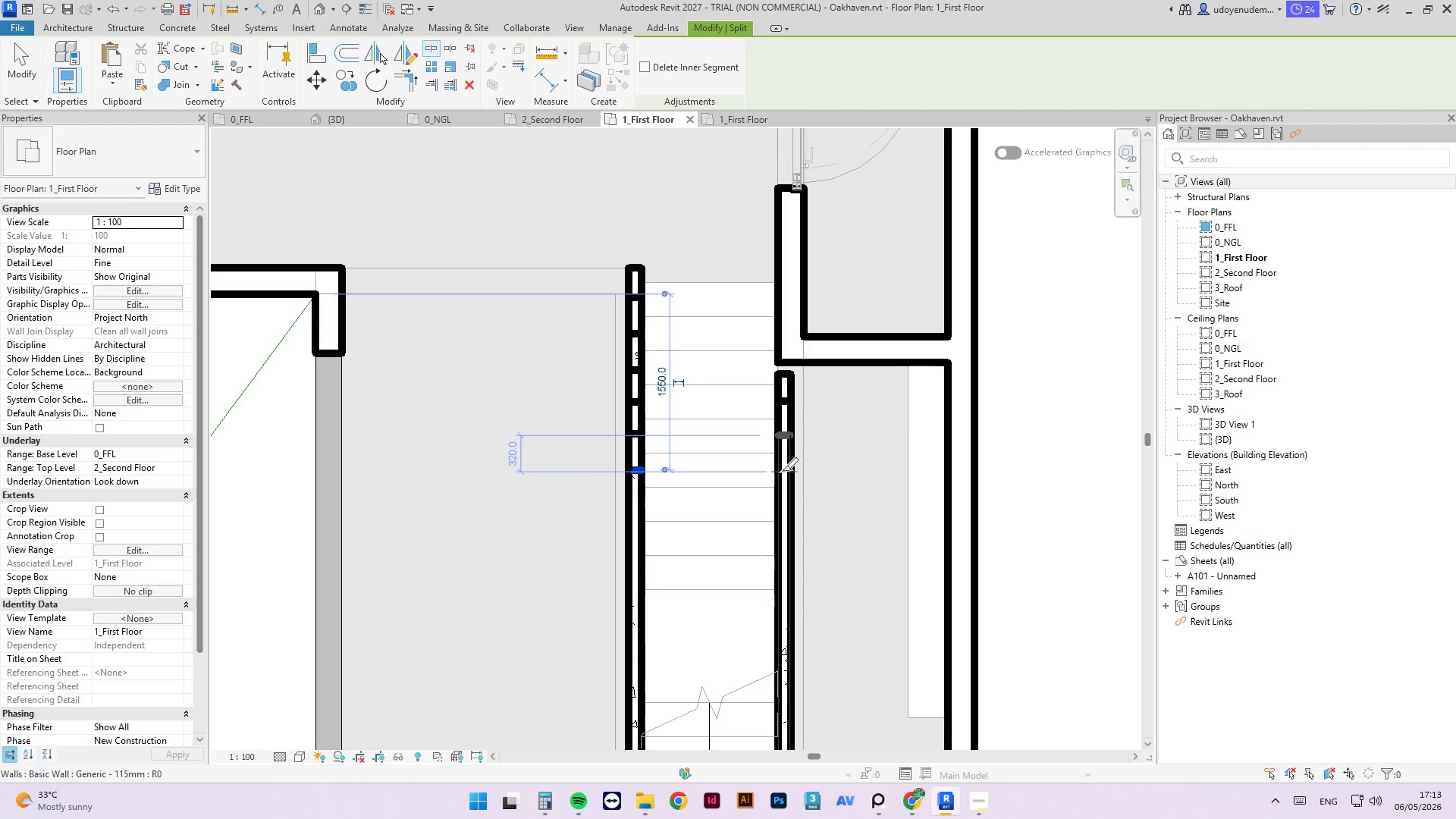 
left_click([783, 472])
 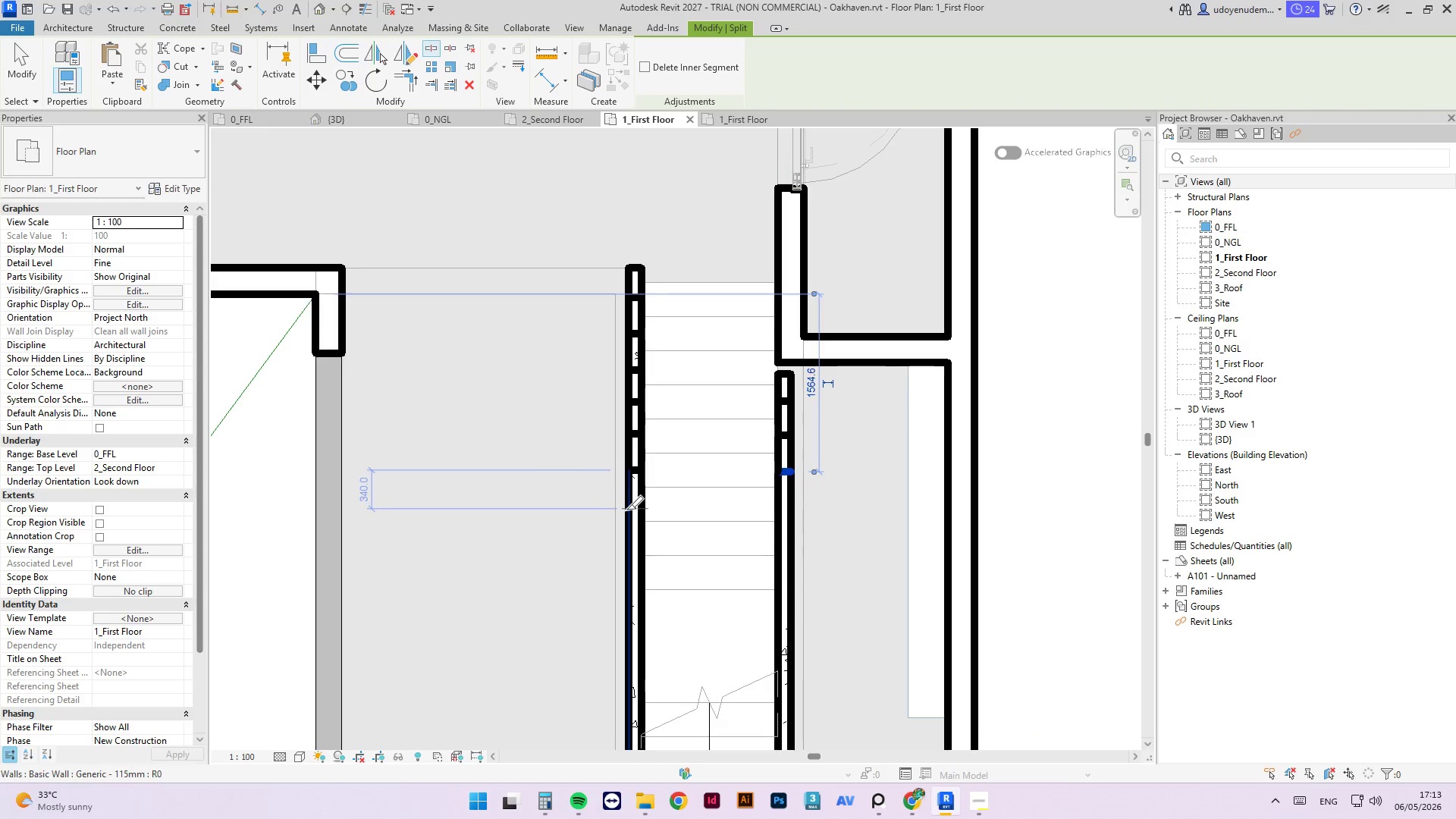 
left_click([626, 510])
 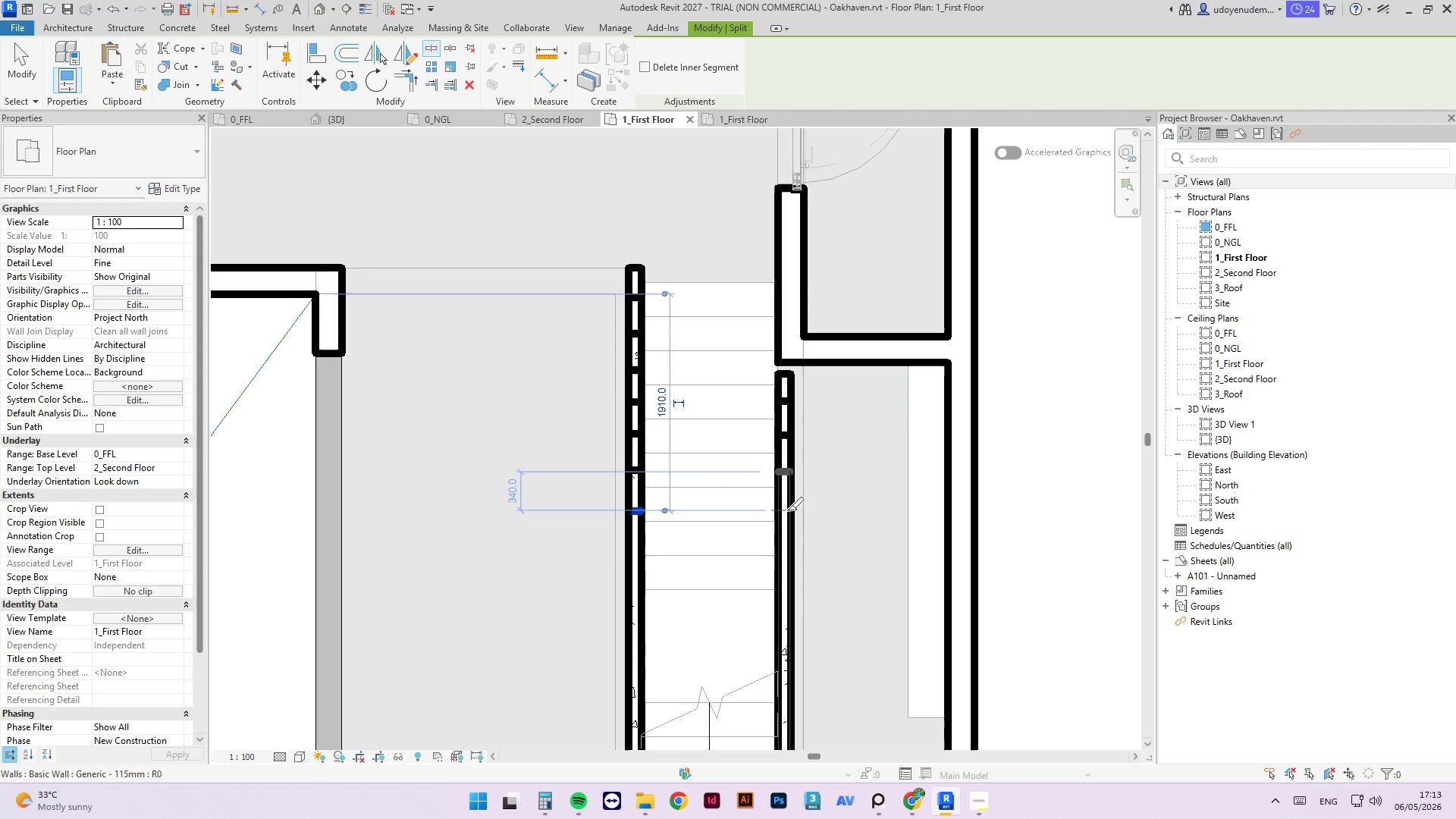 
key(Control+Z)
 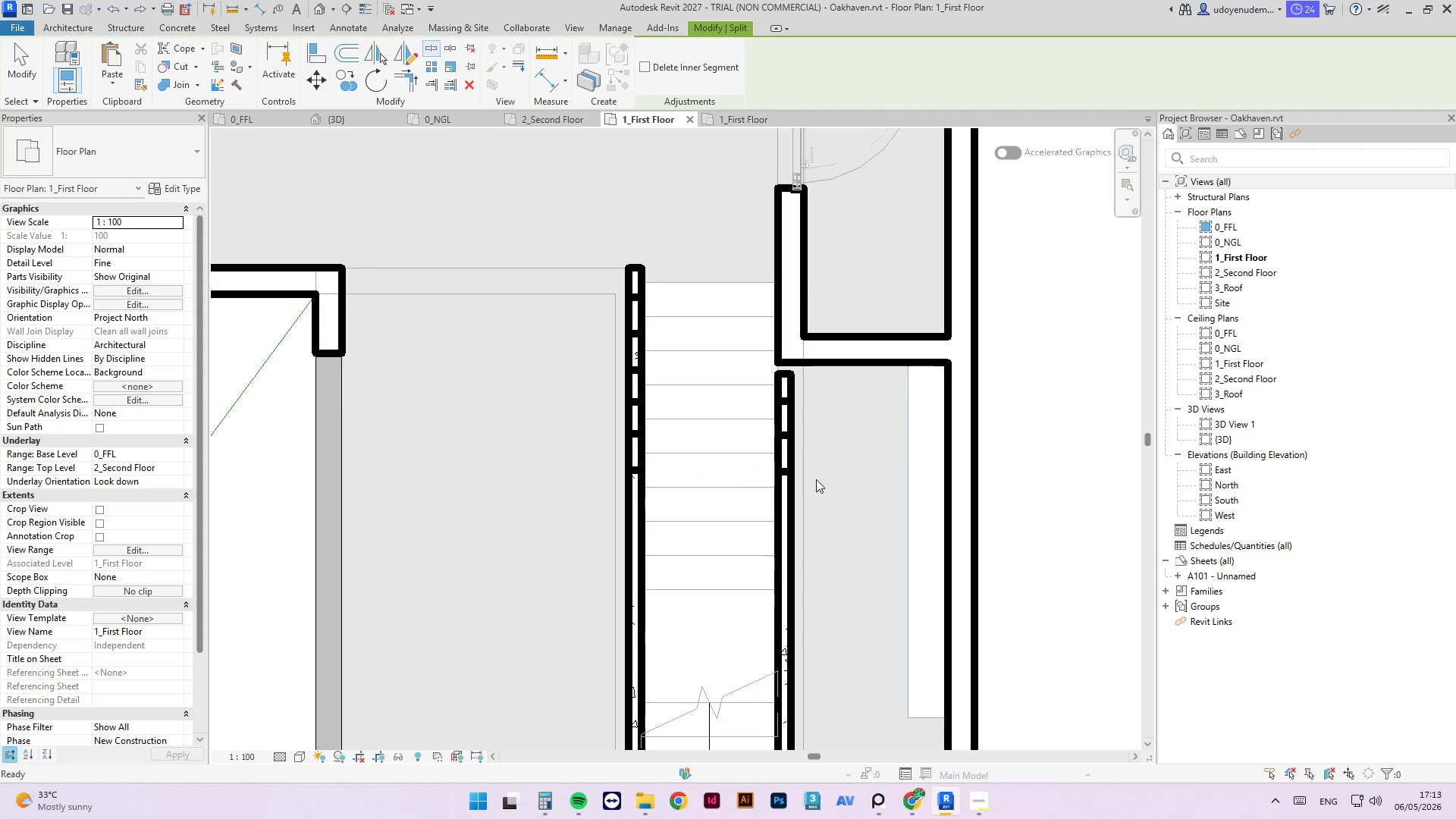 
key(Control+Z)
 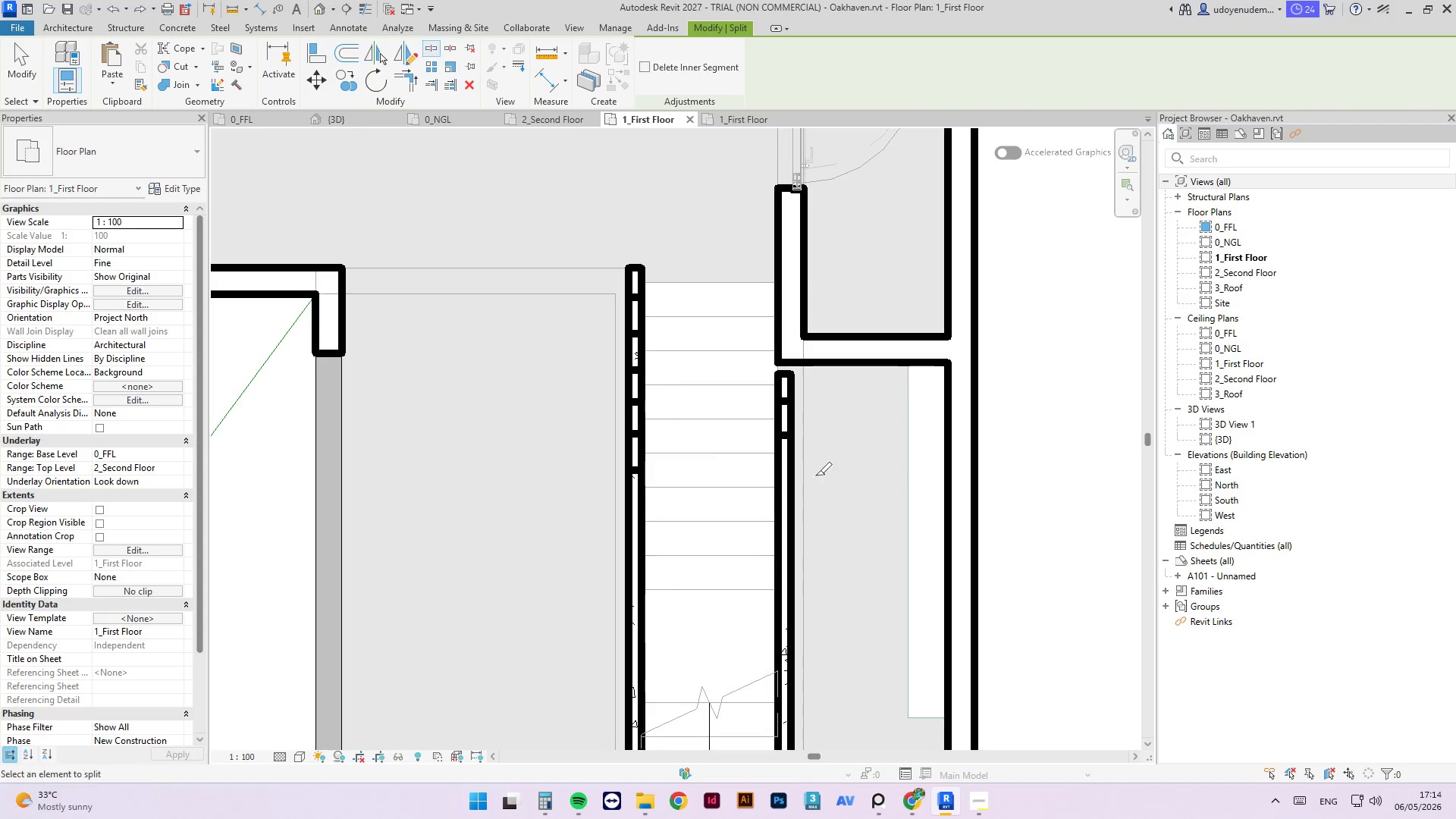 
key(Control+Z)
 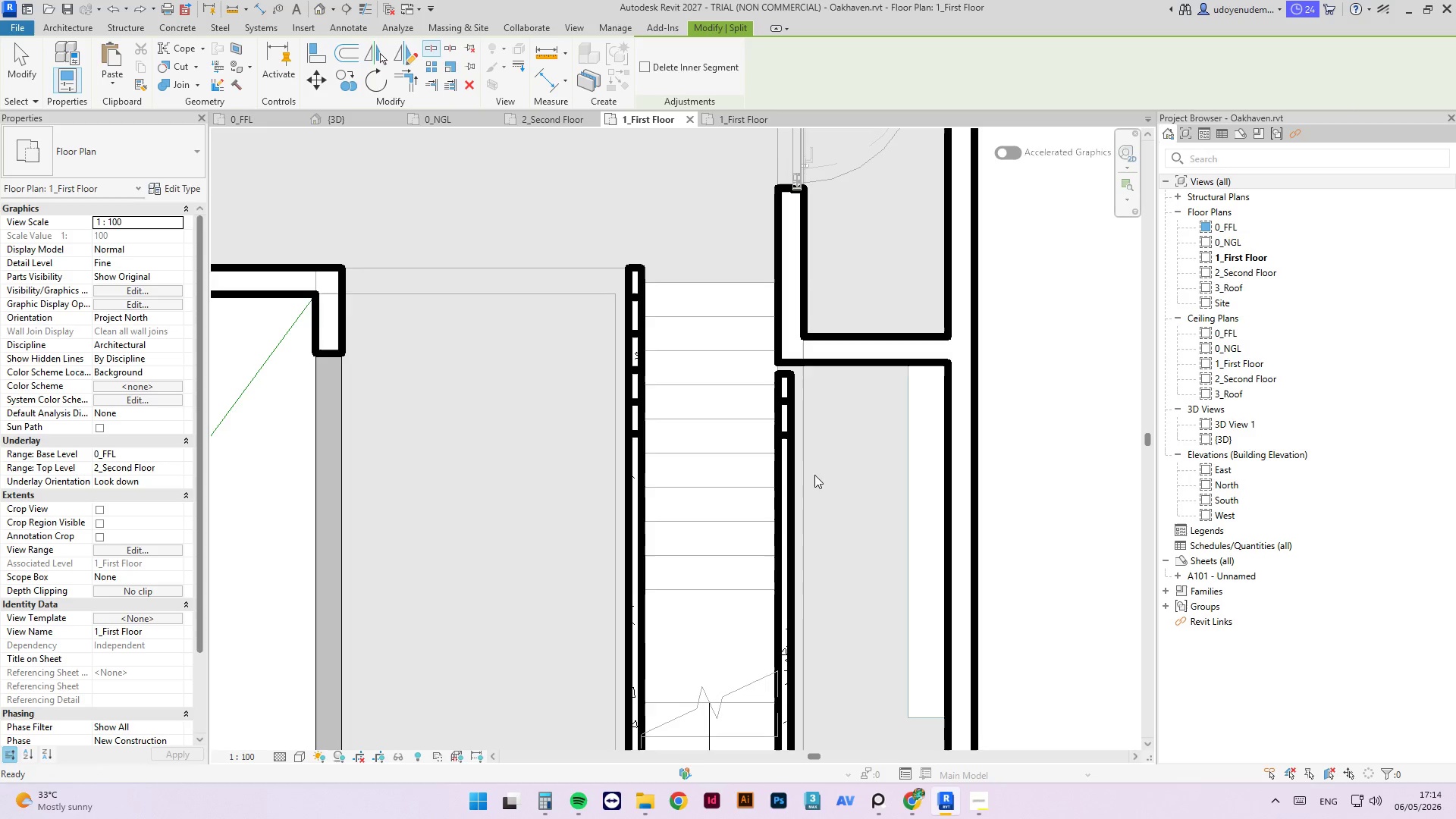 
key(Control+Z)
 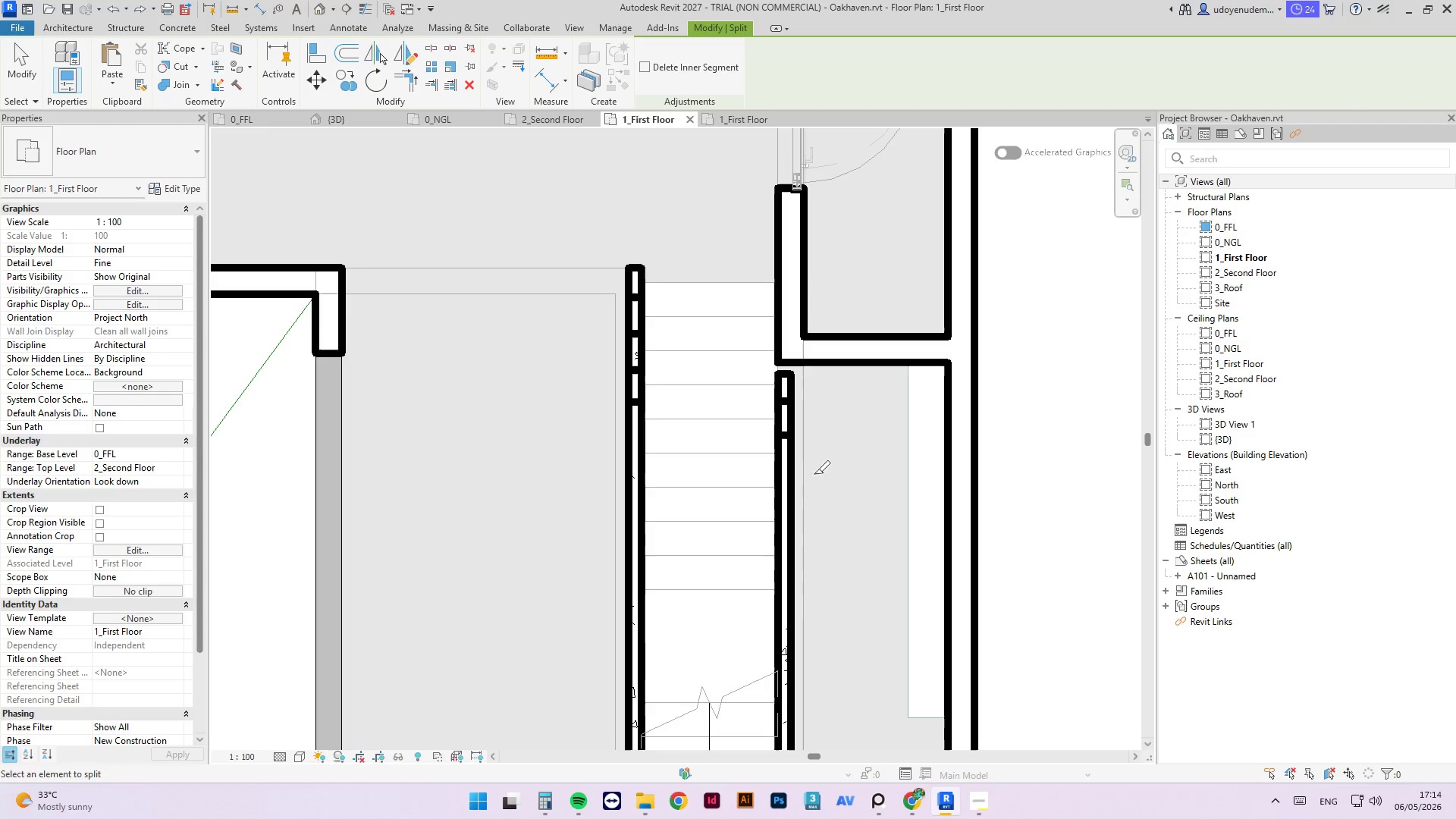 
key(Control+Z)
 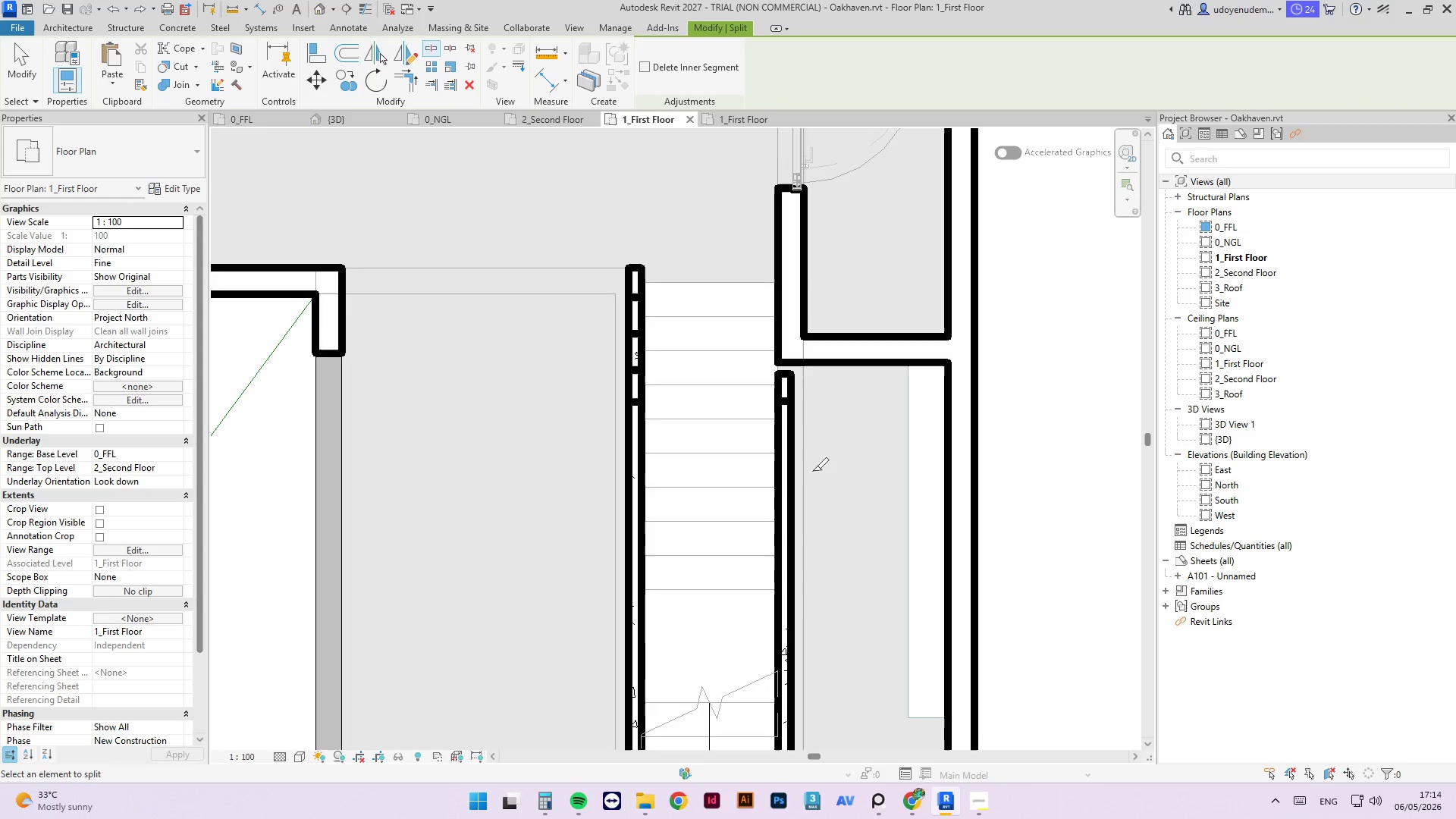 
key(Control+Z)
 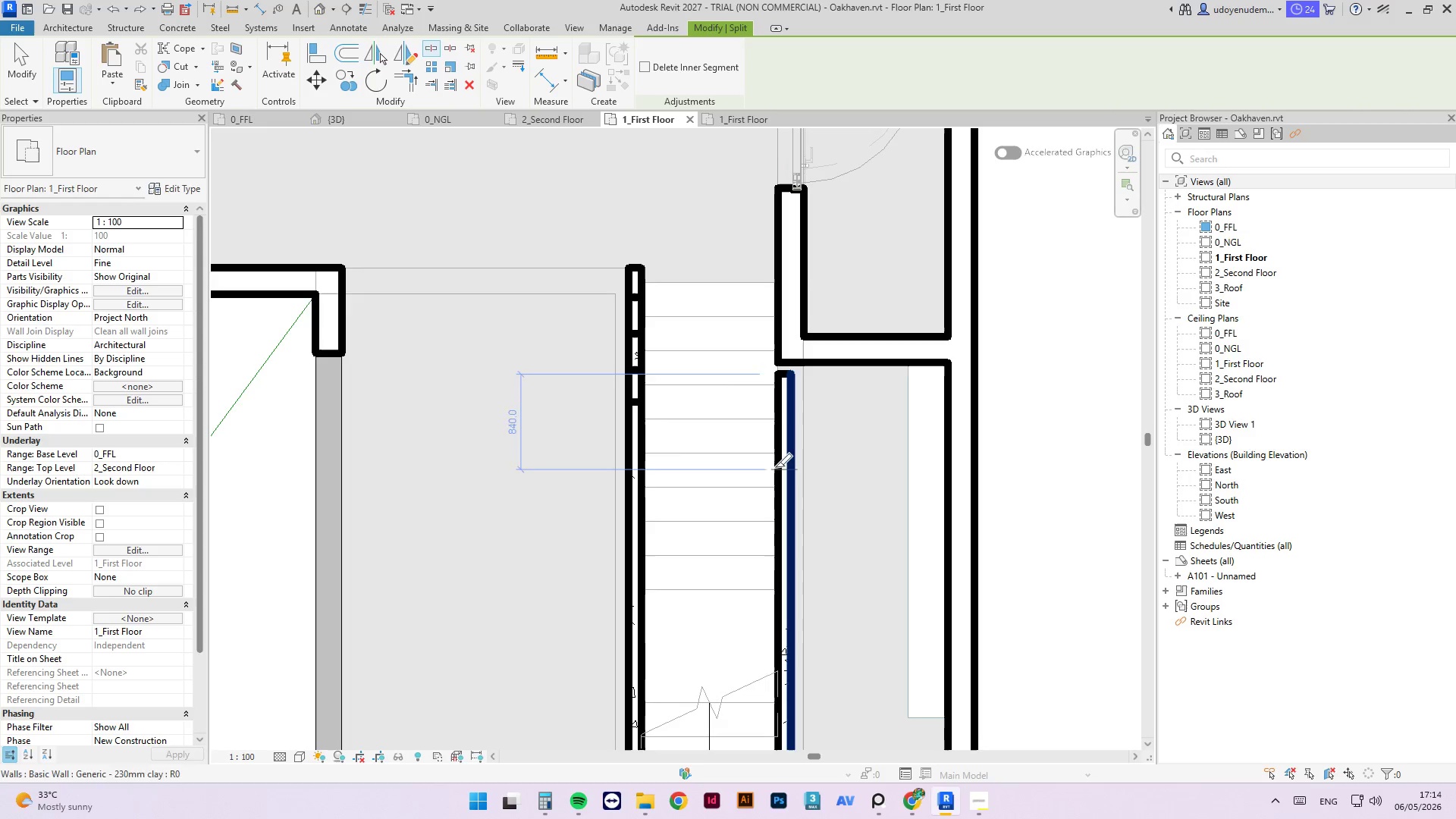 
key(Control+Z)
 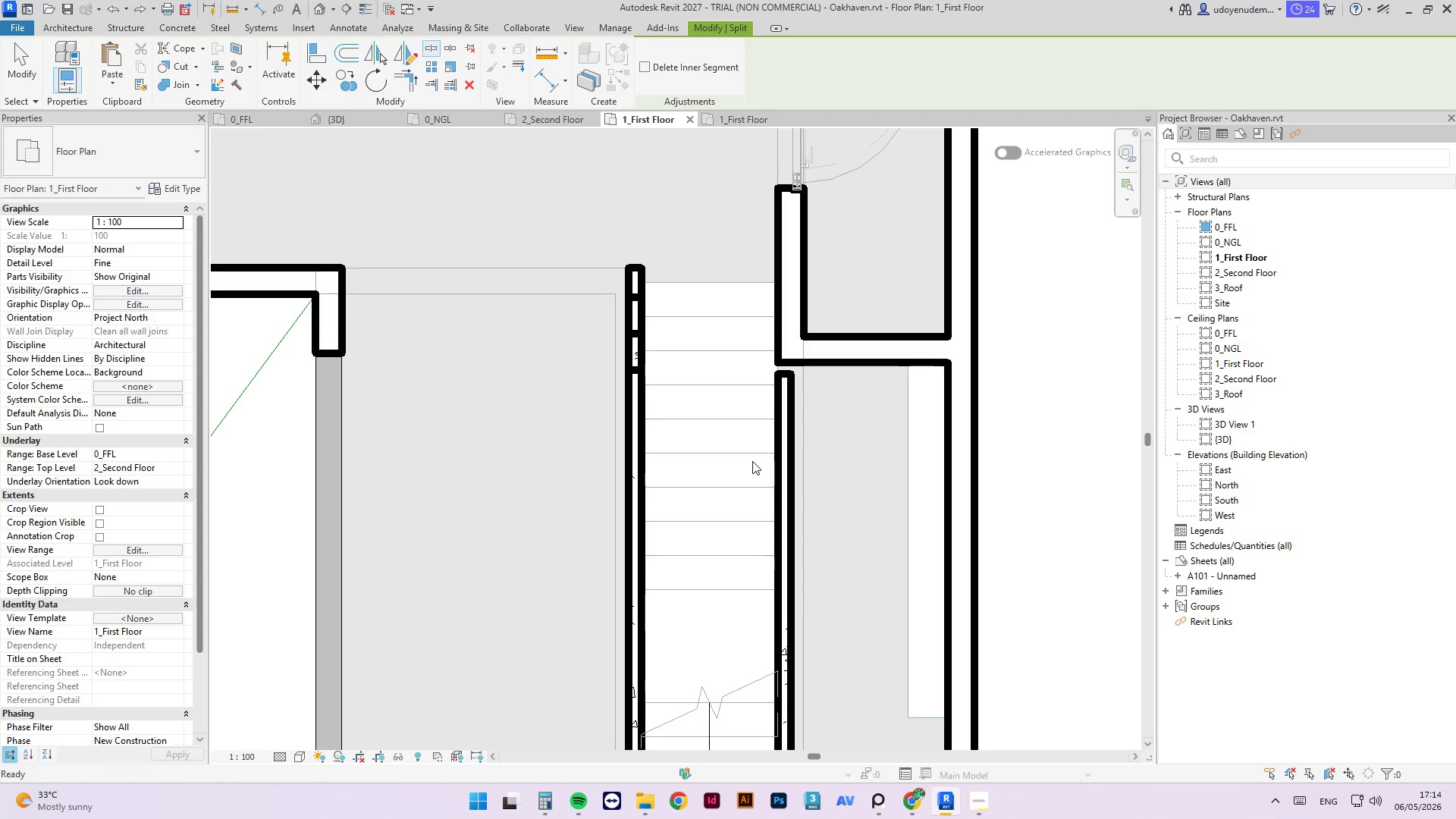 
key(Control+Z)
 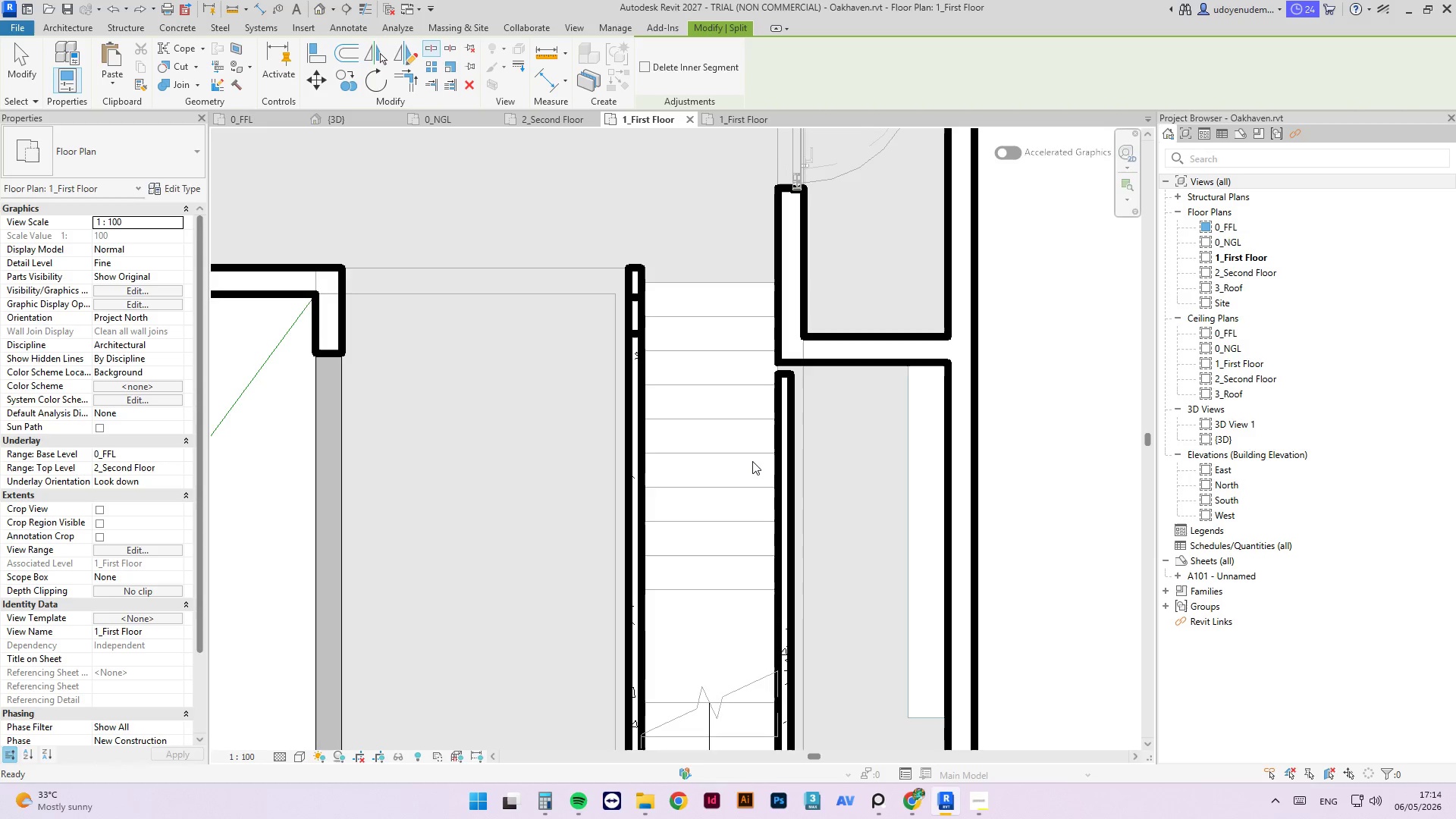 
key(Control+Z)
 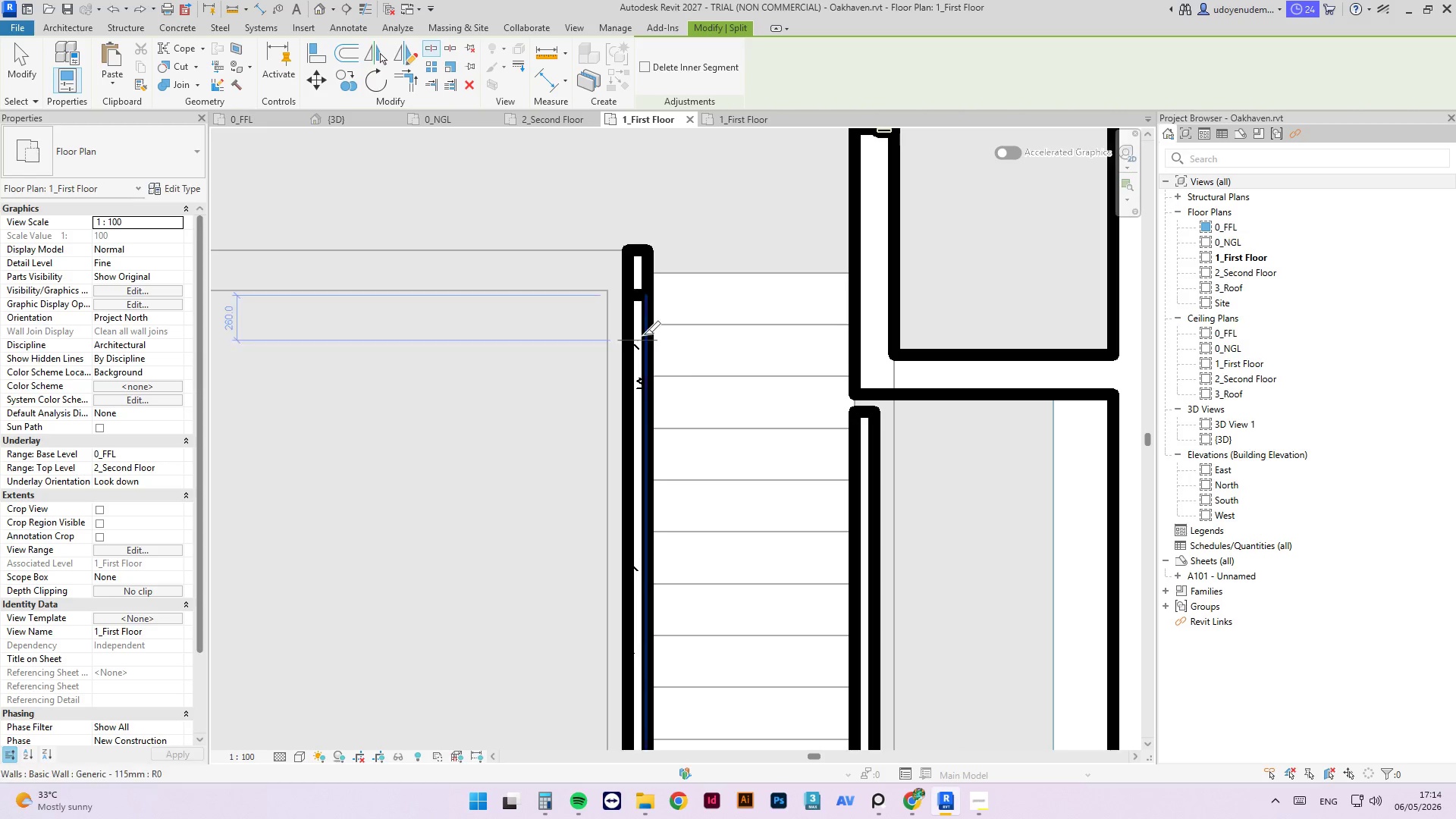 
key(Control+Z)
 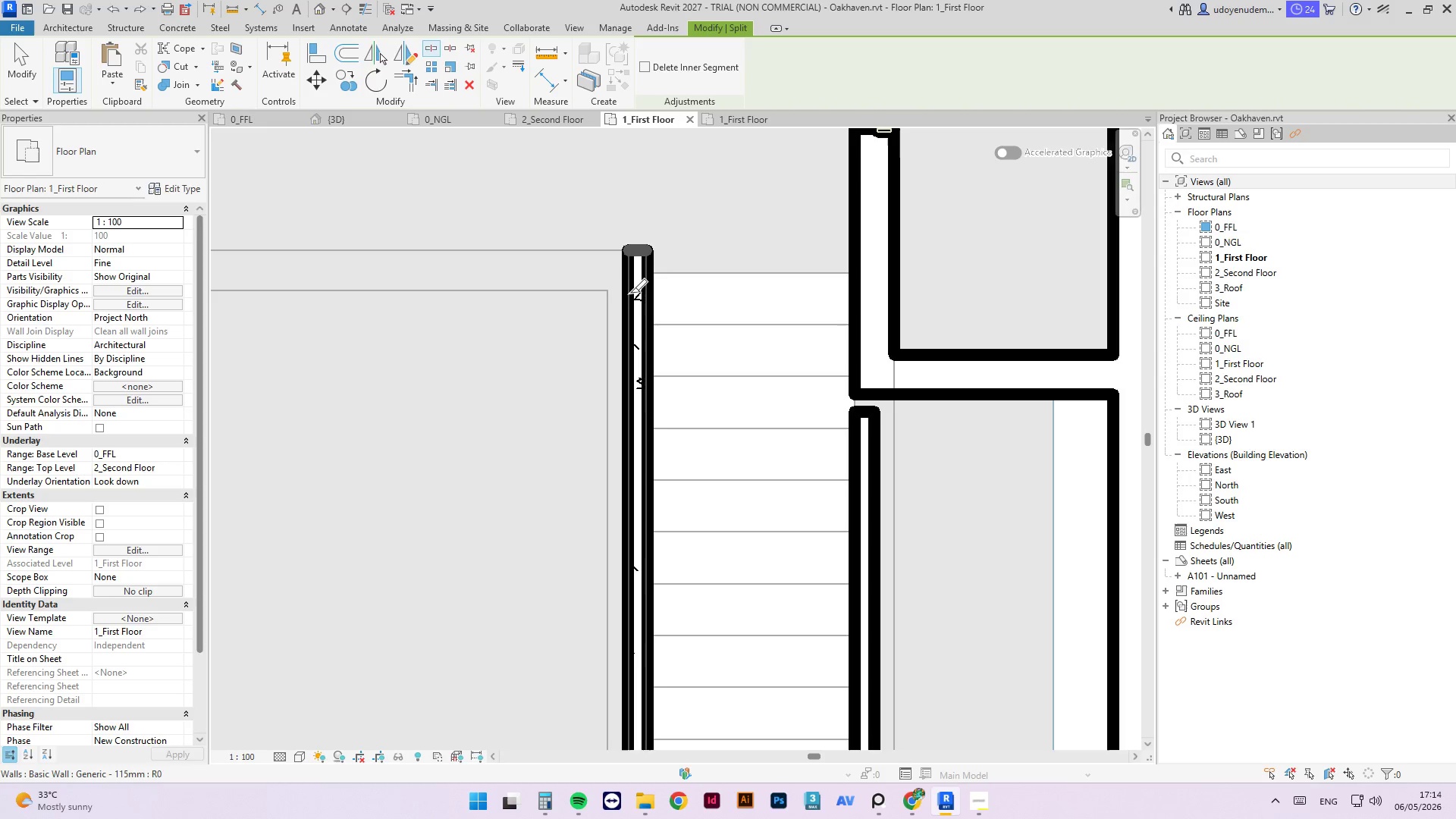 
scroll: coordinate [718, 579], scroll_direction: none, amount: 0.0
 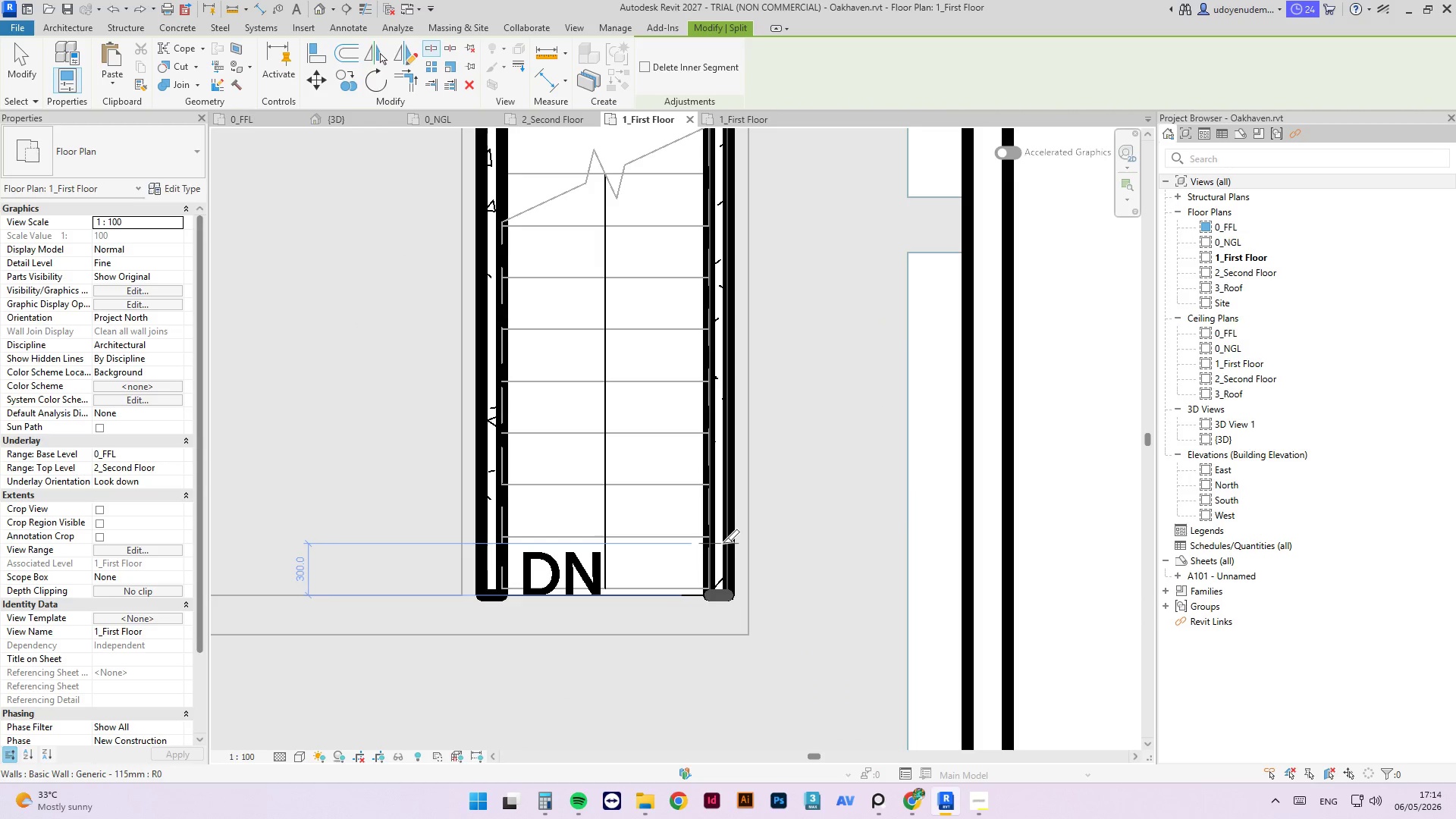 
left_click([723, 544])
 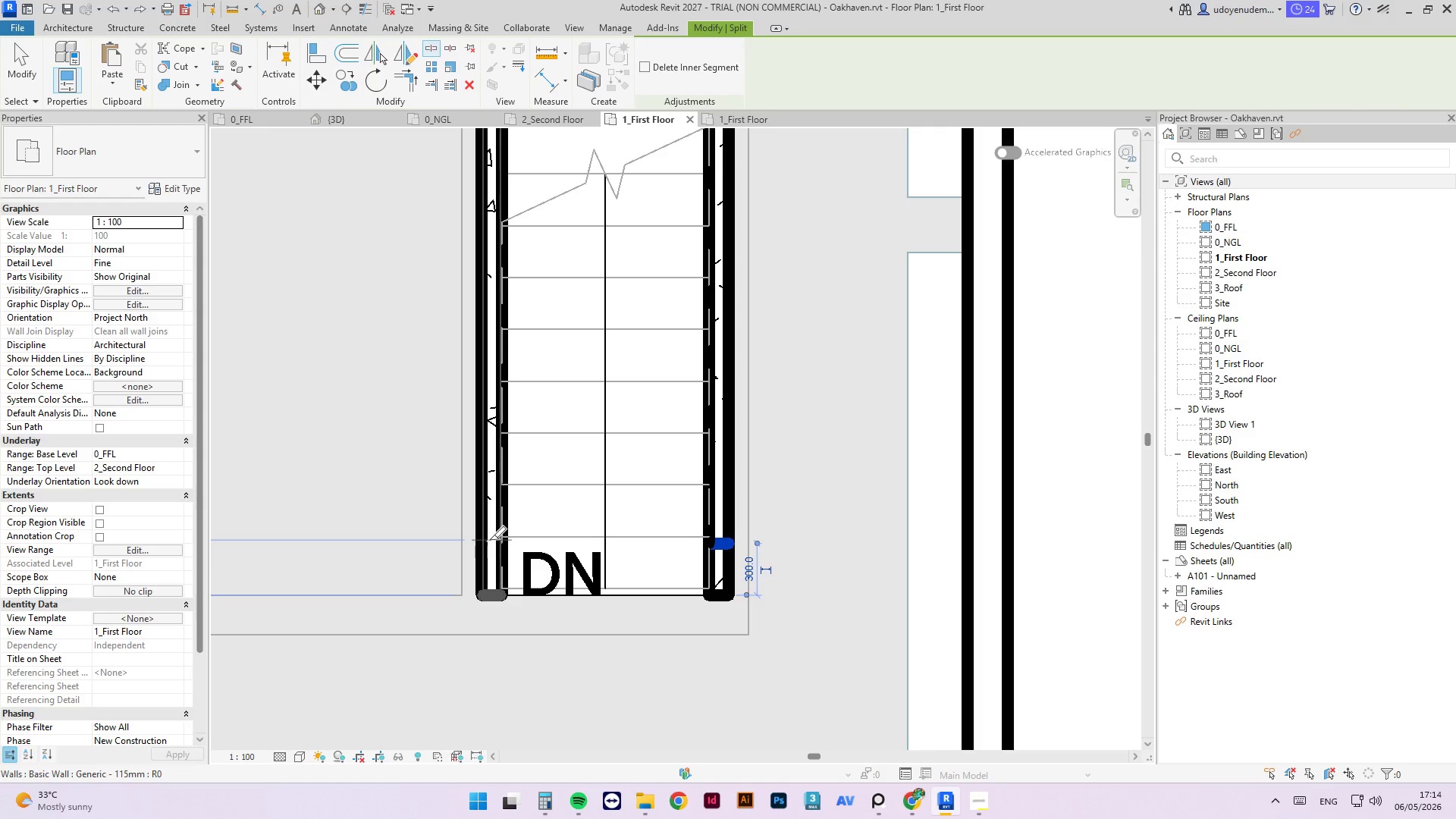 
left_click([489, 539])
 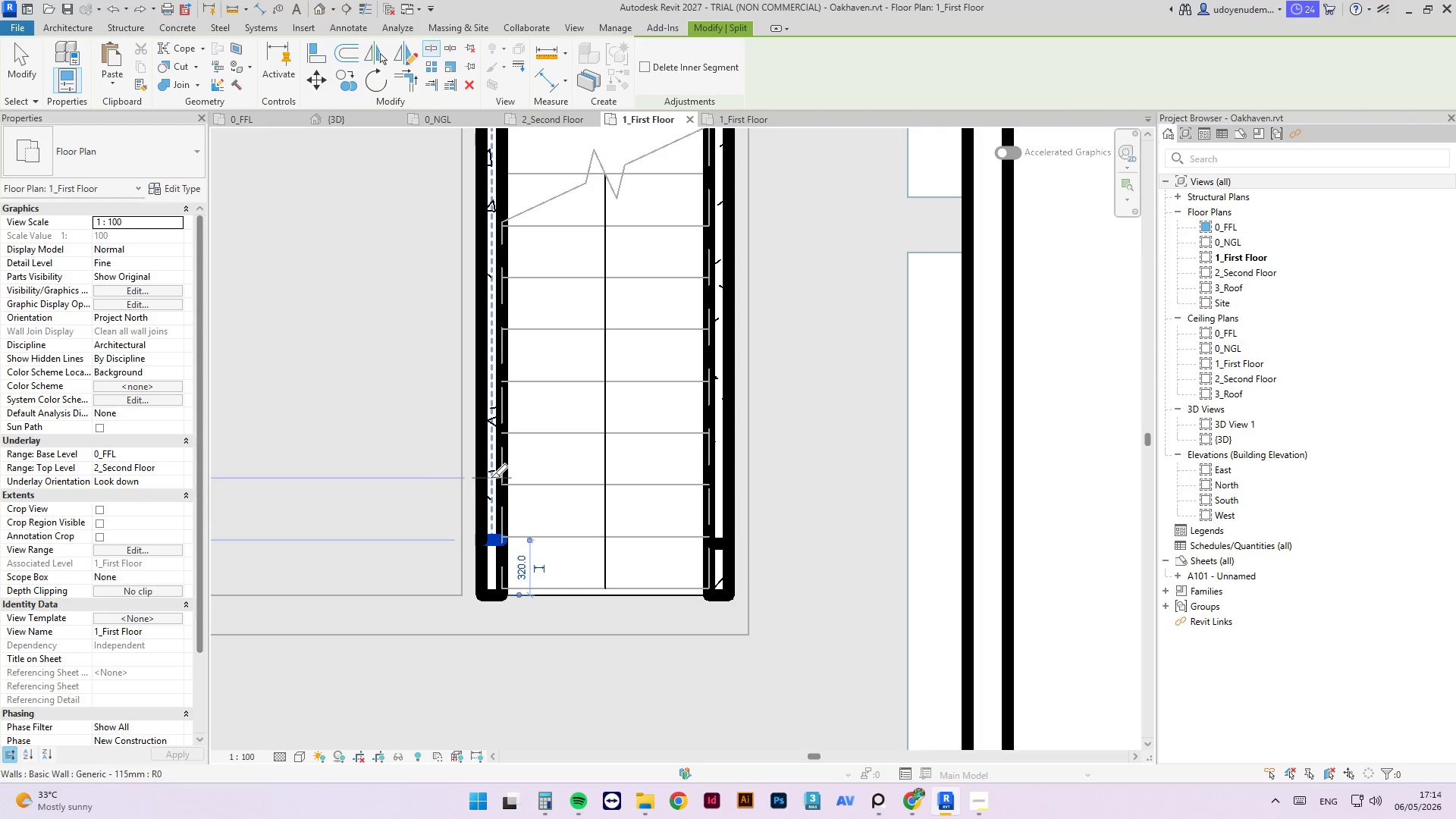 
scroll: coordinate [491, 484], scroll_direction: down, amount: 3.0
 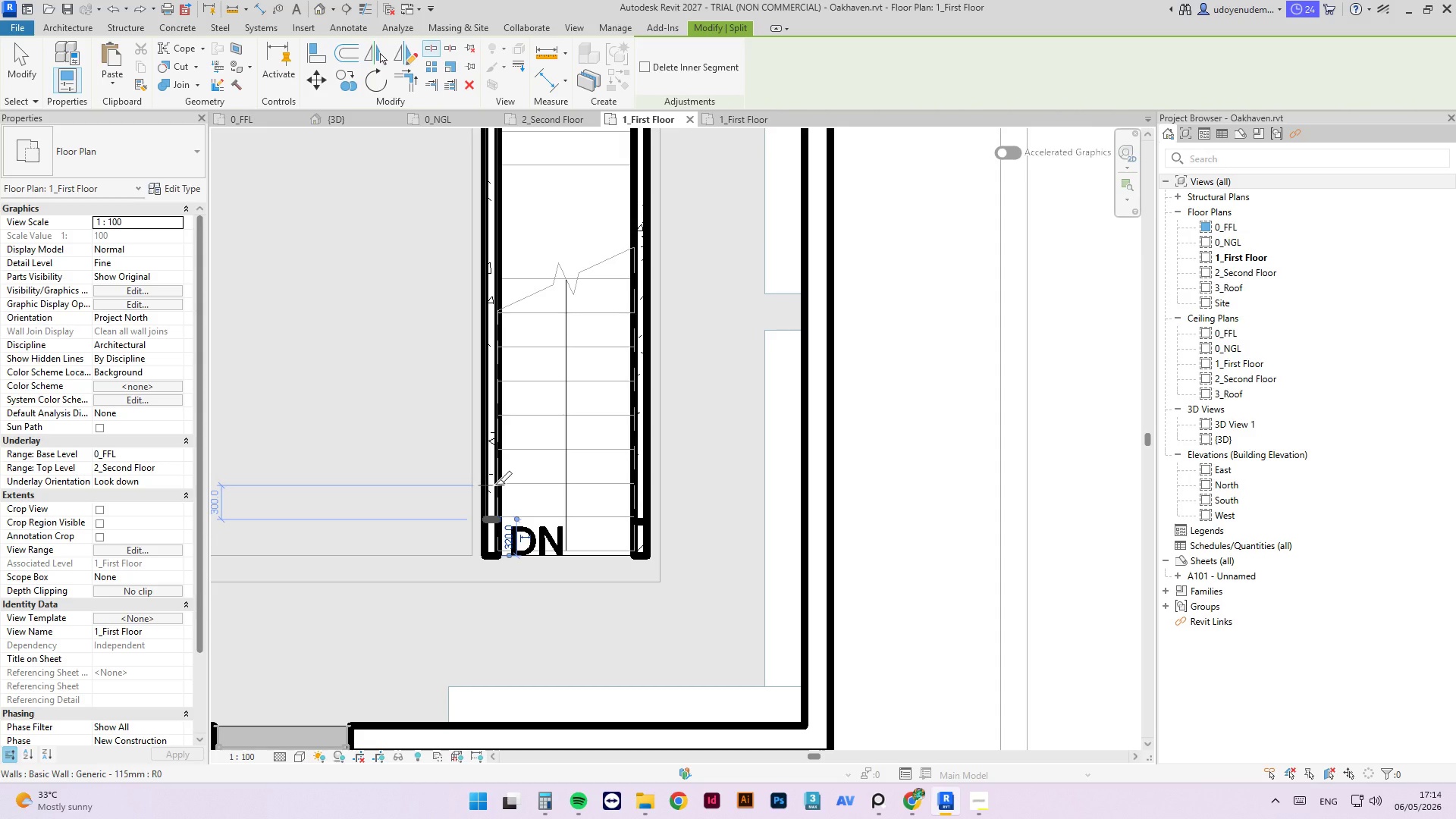 
left_click([495, 485])
 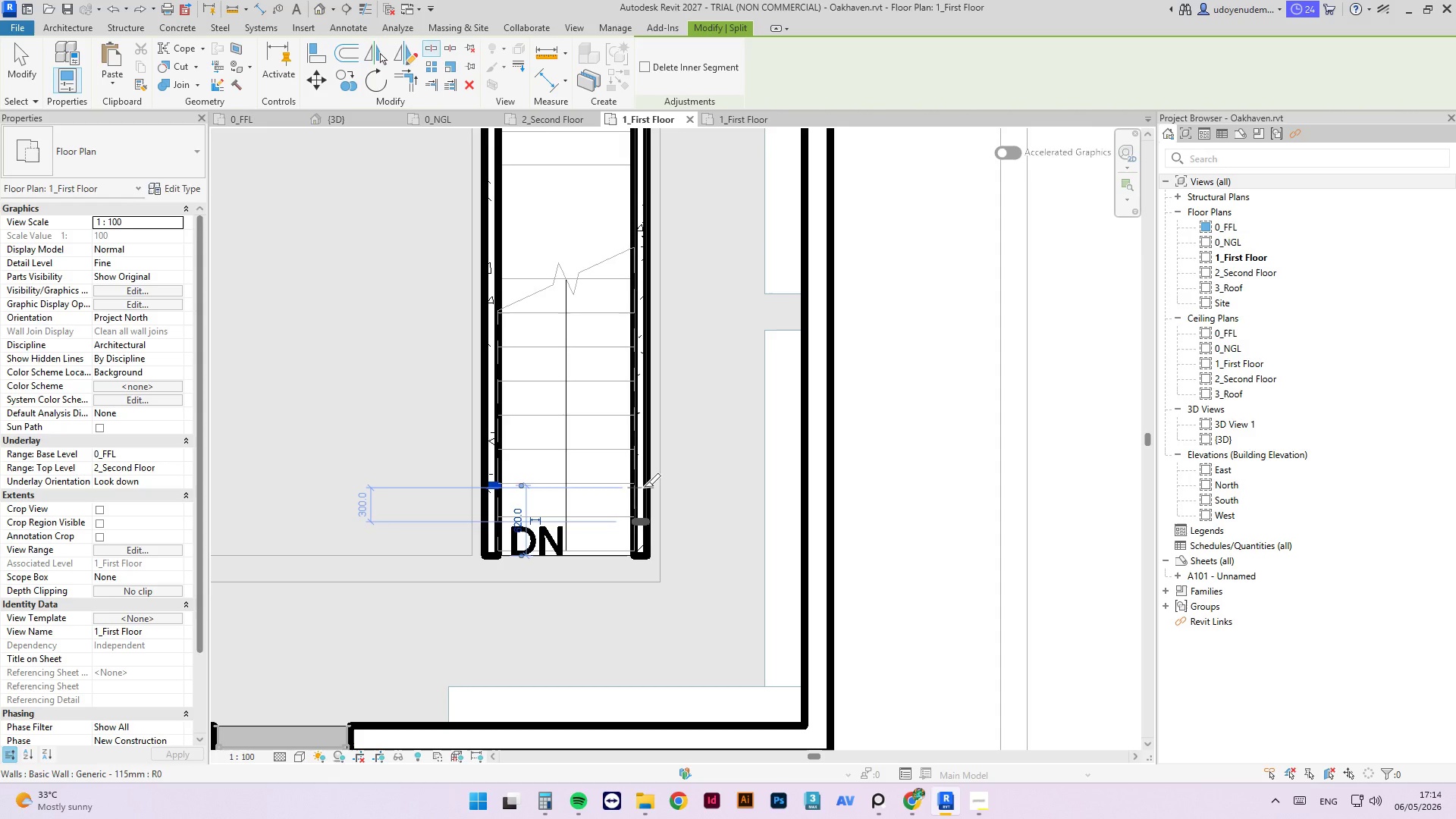 
left_click([644, 487])
 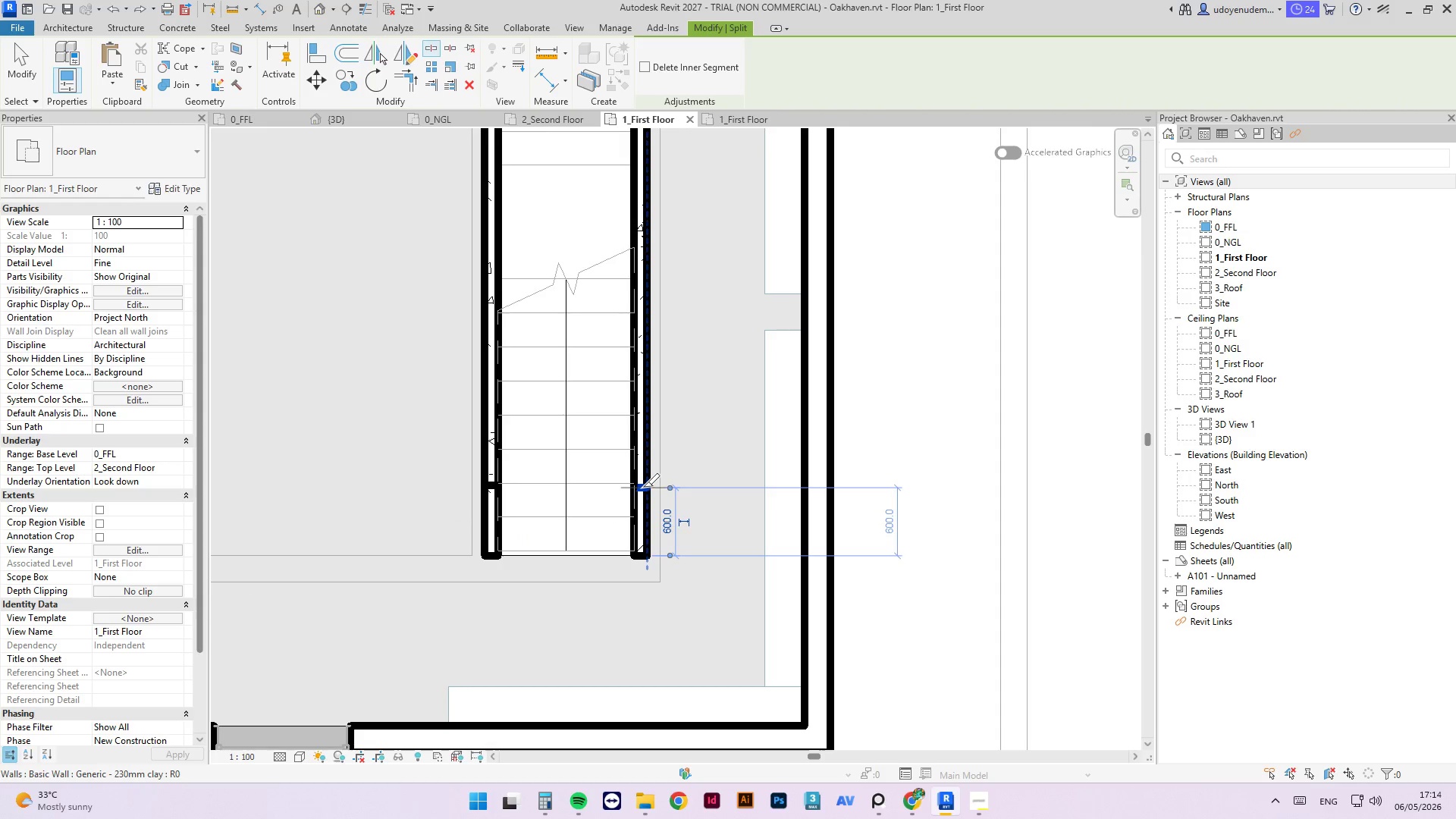 
key(Escape)
 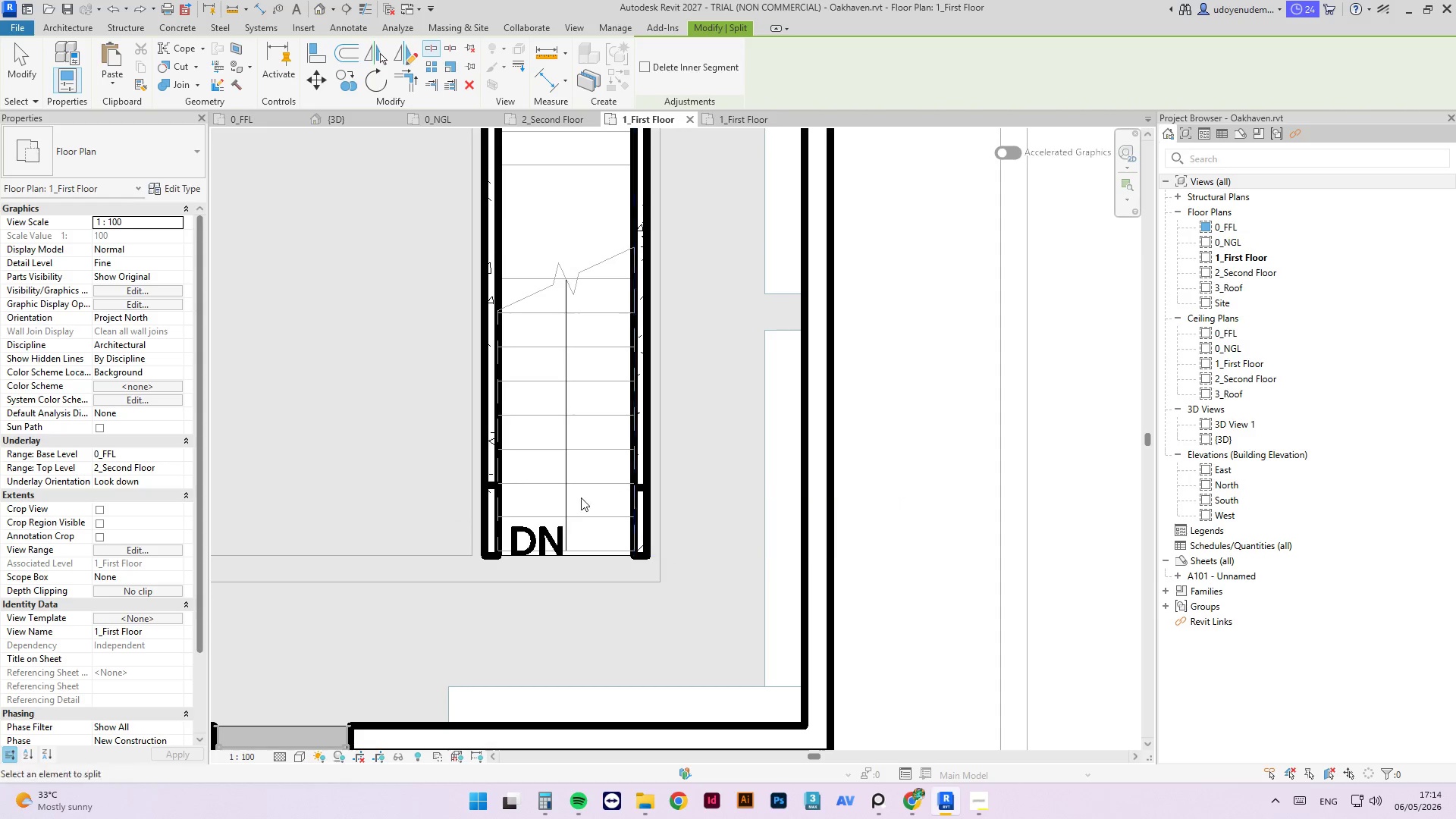 
key(Escape)
 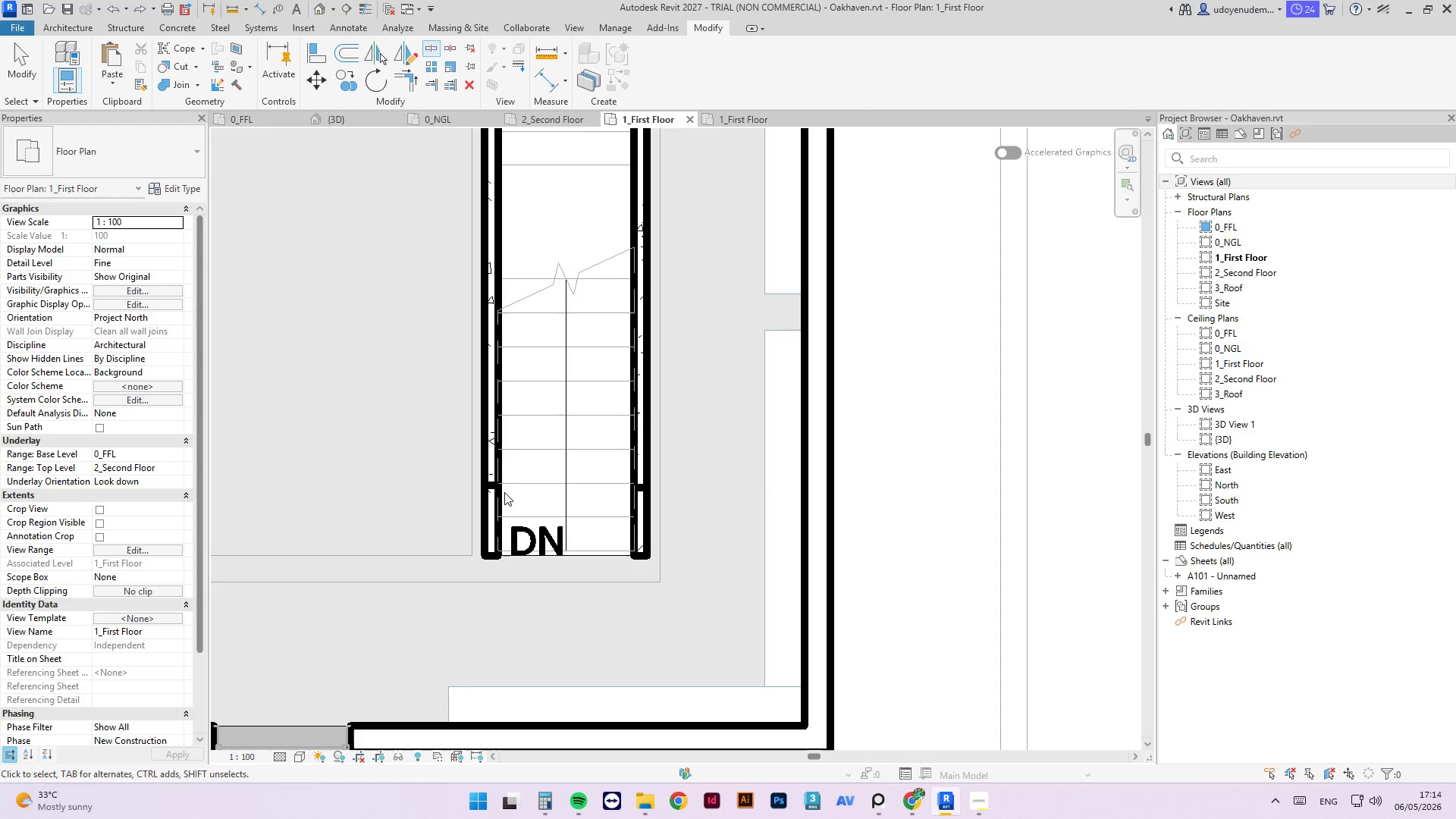 
key(Escape)
 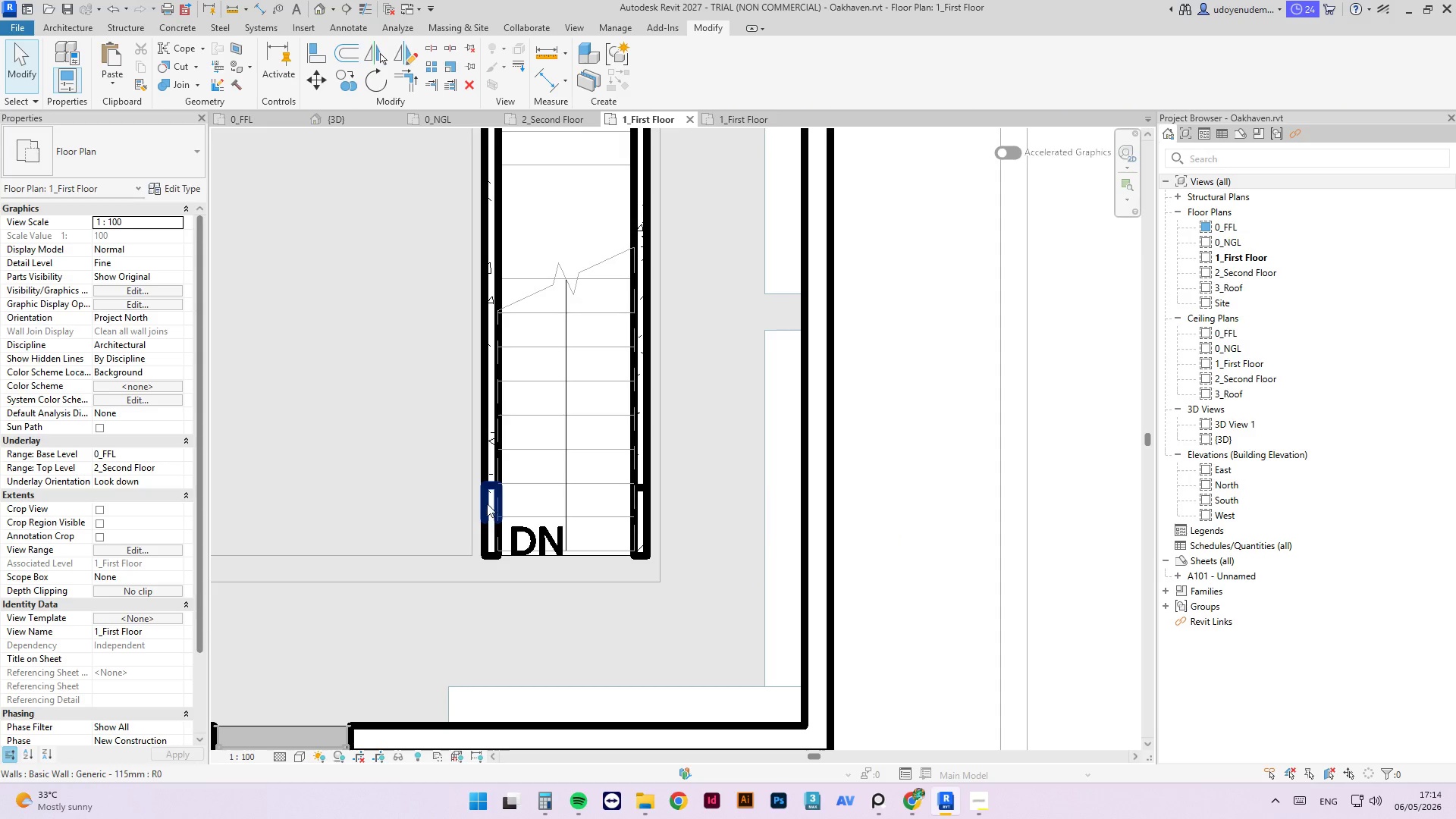 
left_click([487, 504])
 